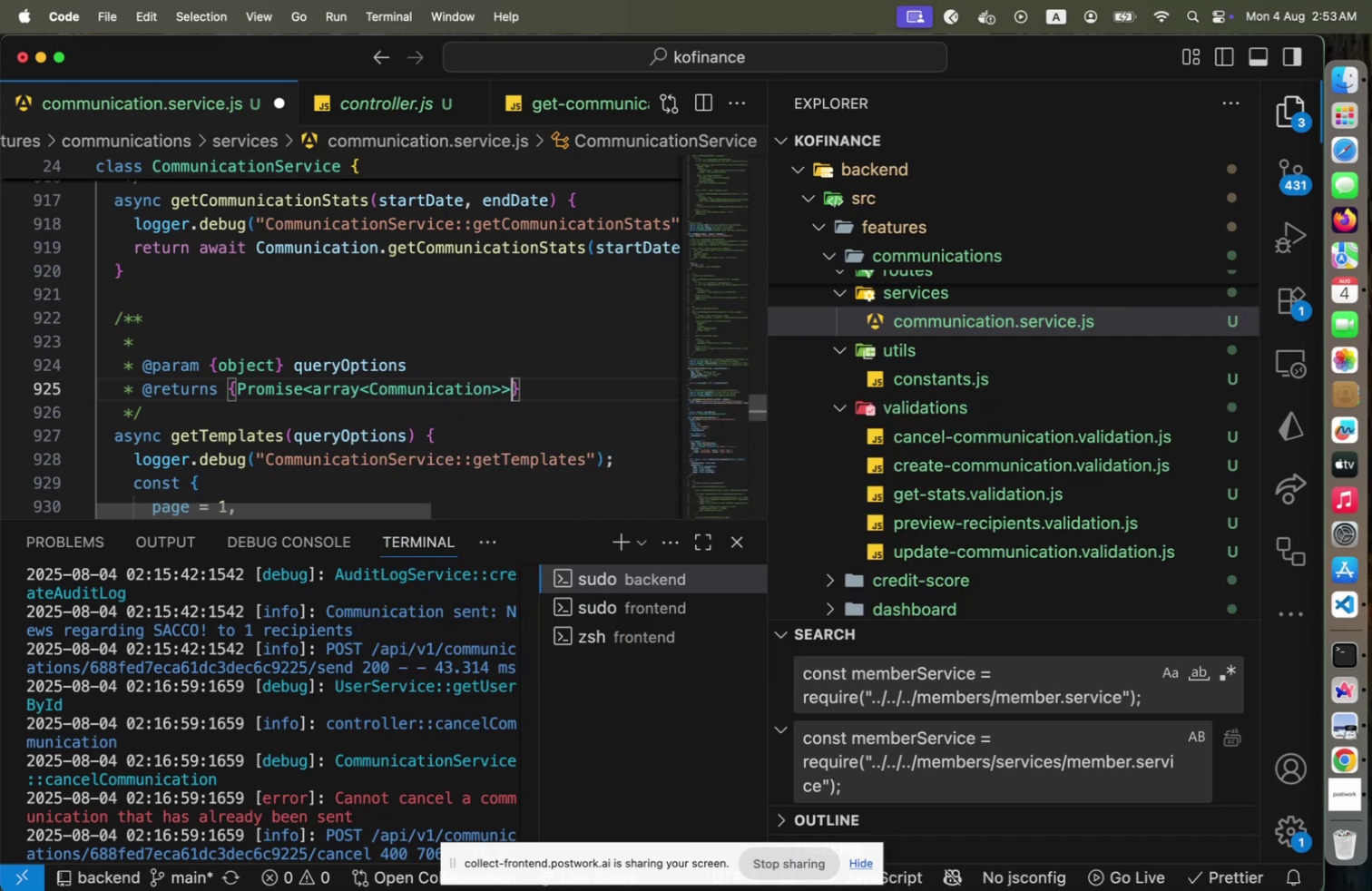 
key(ArrowRight)
 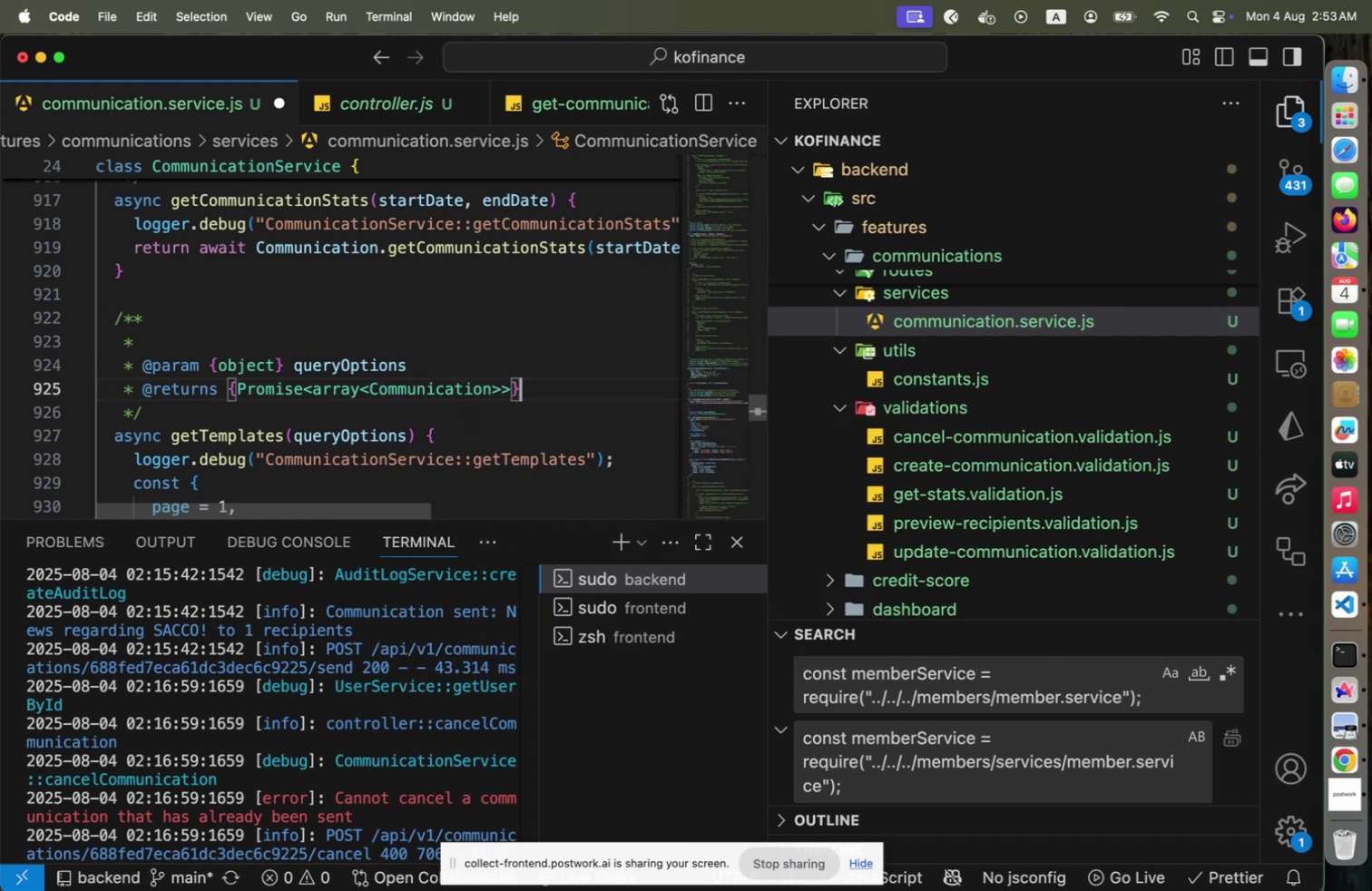 
key(ArrowRight)
 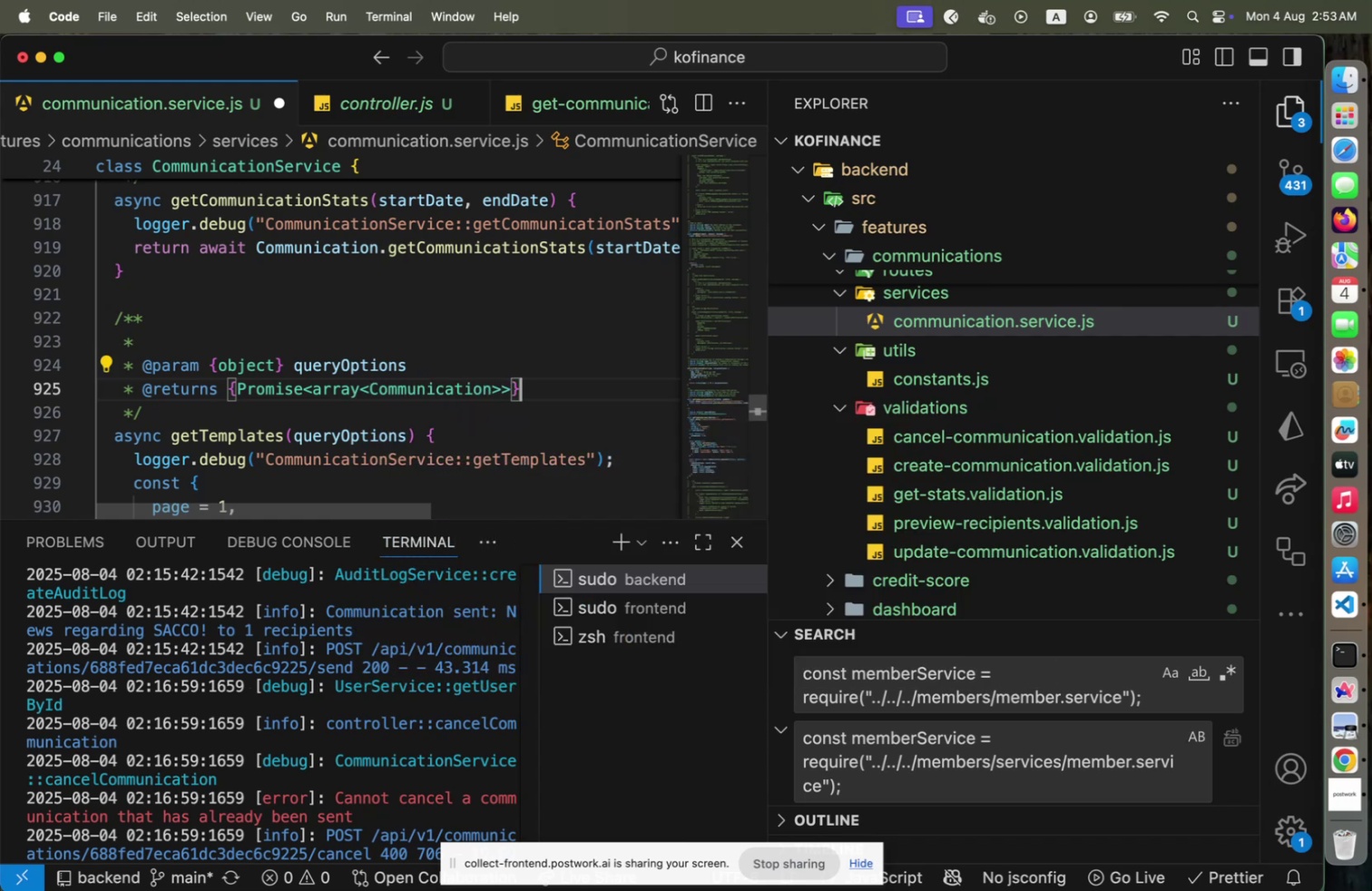 
type( The )
 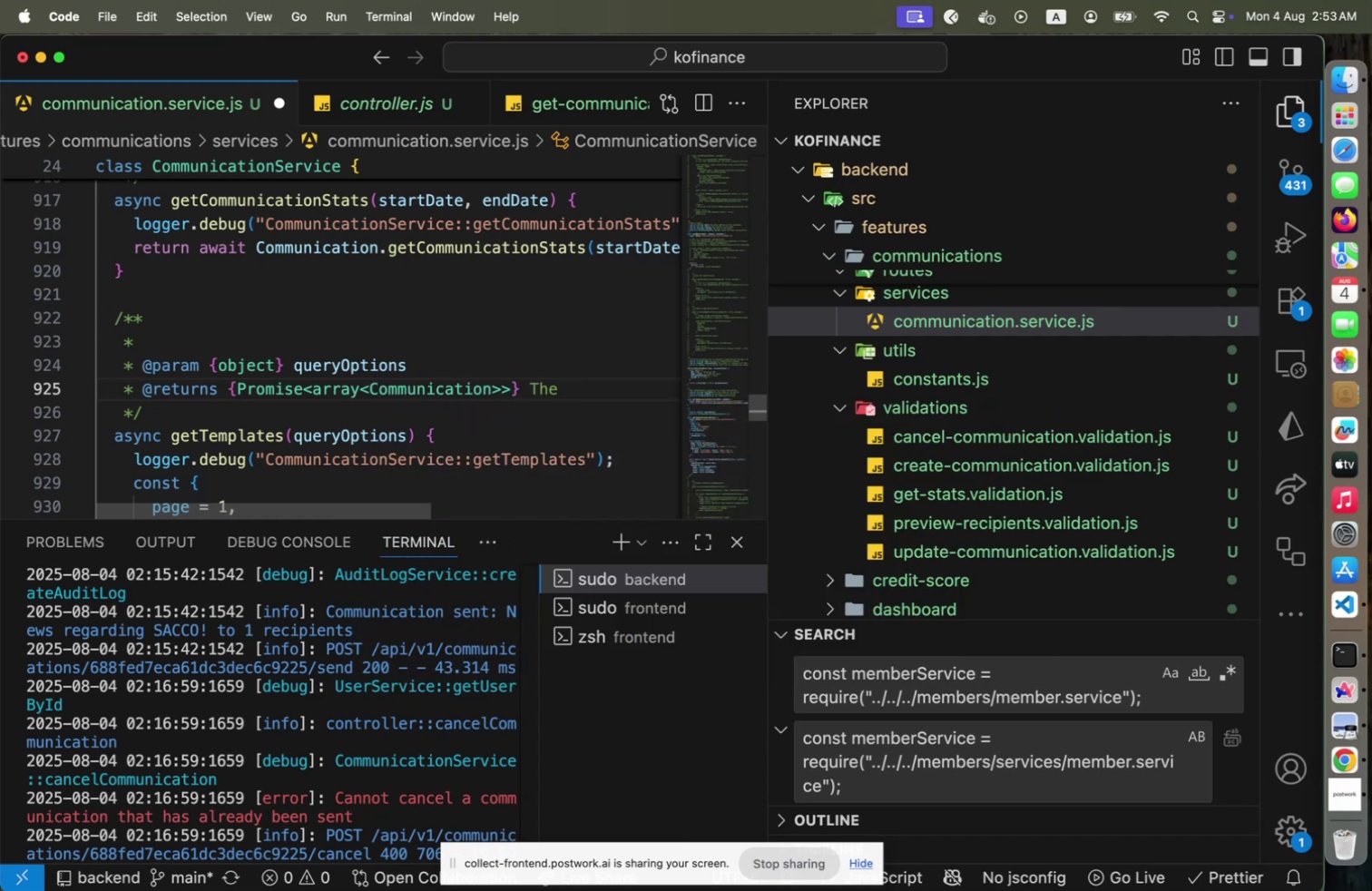 
key(ArrowUp)
 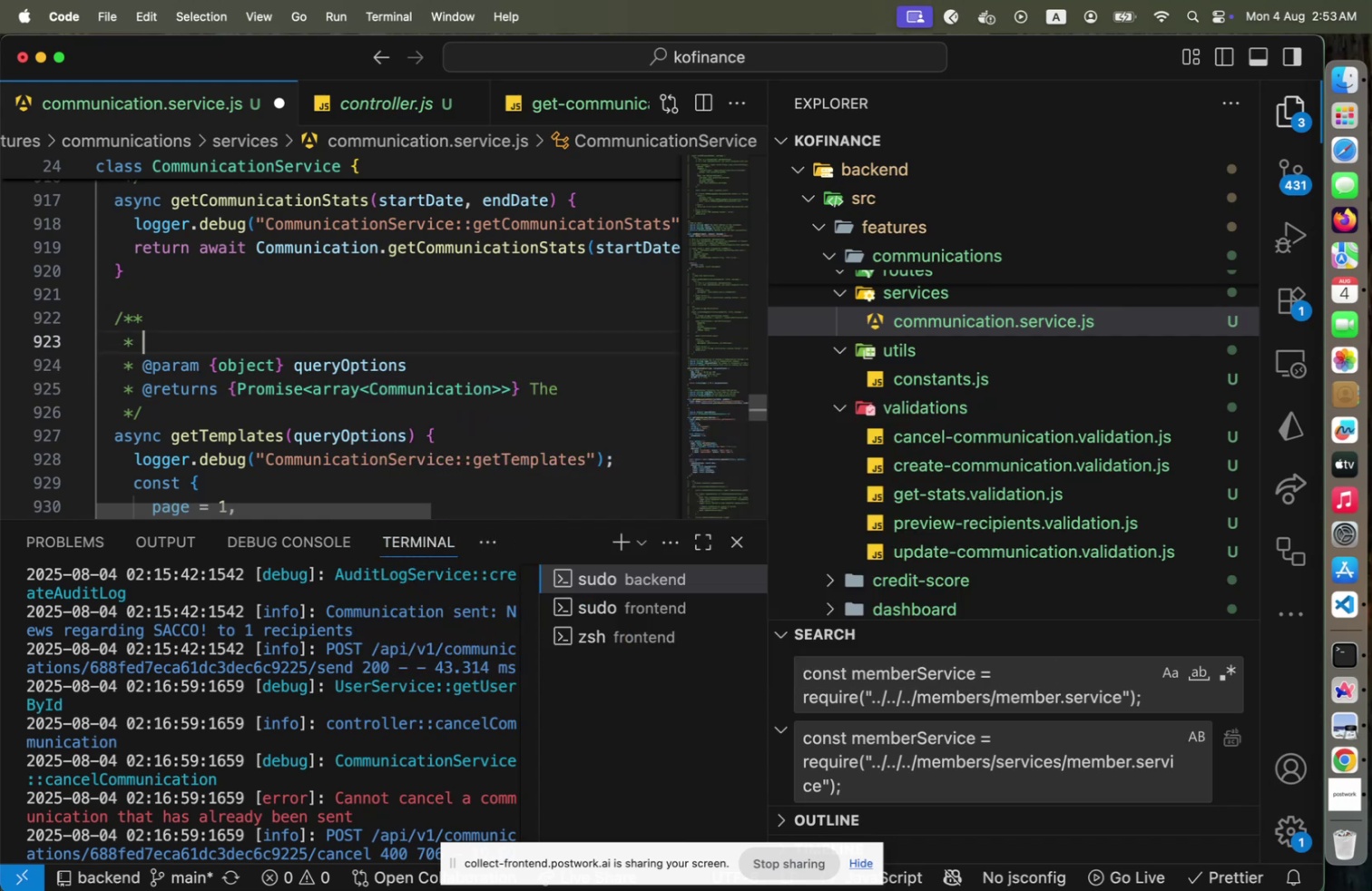 
key(ArrowUp)
 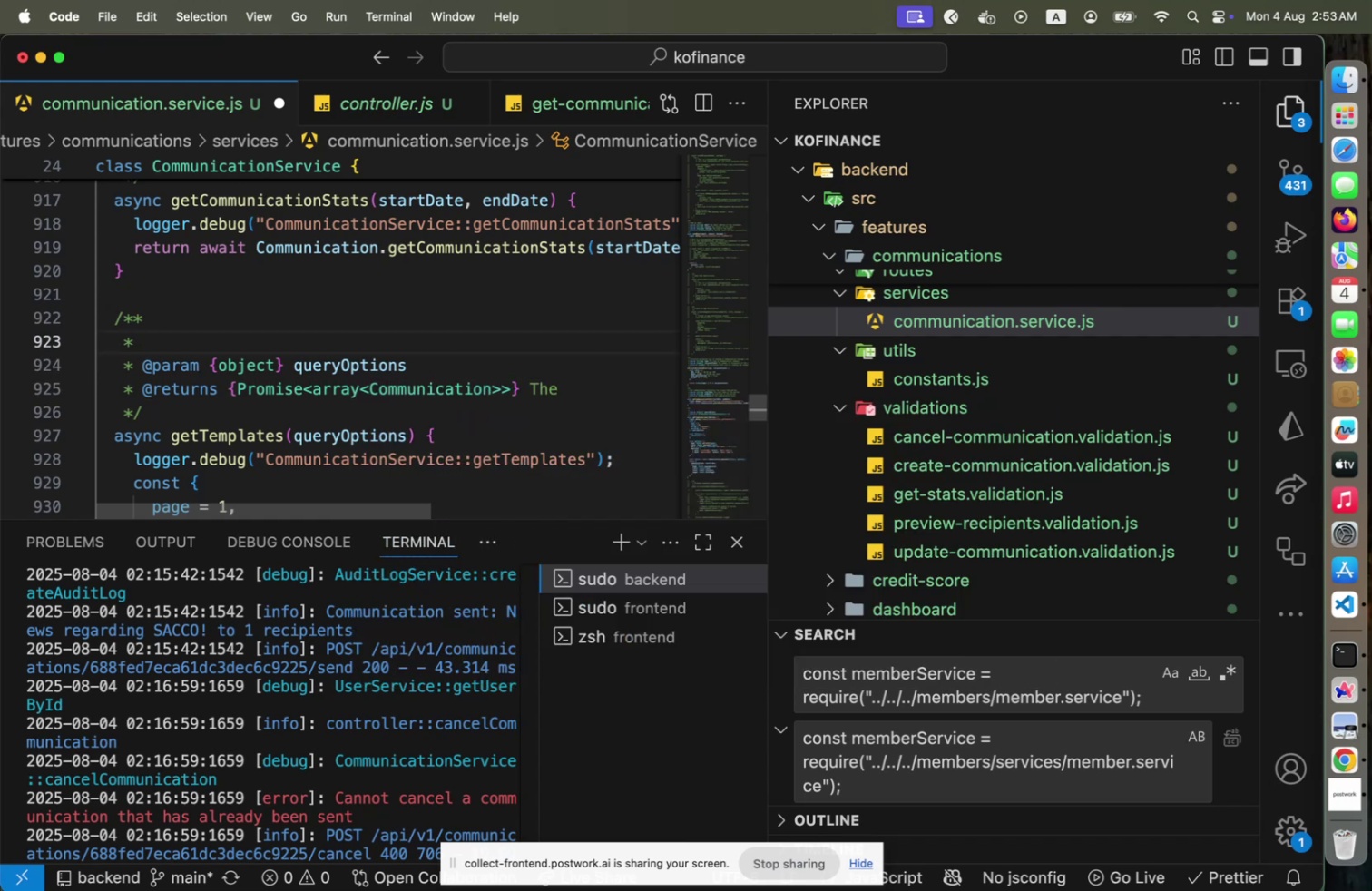 
type(Retrieve template communications.)
 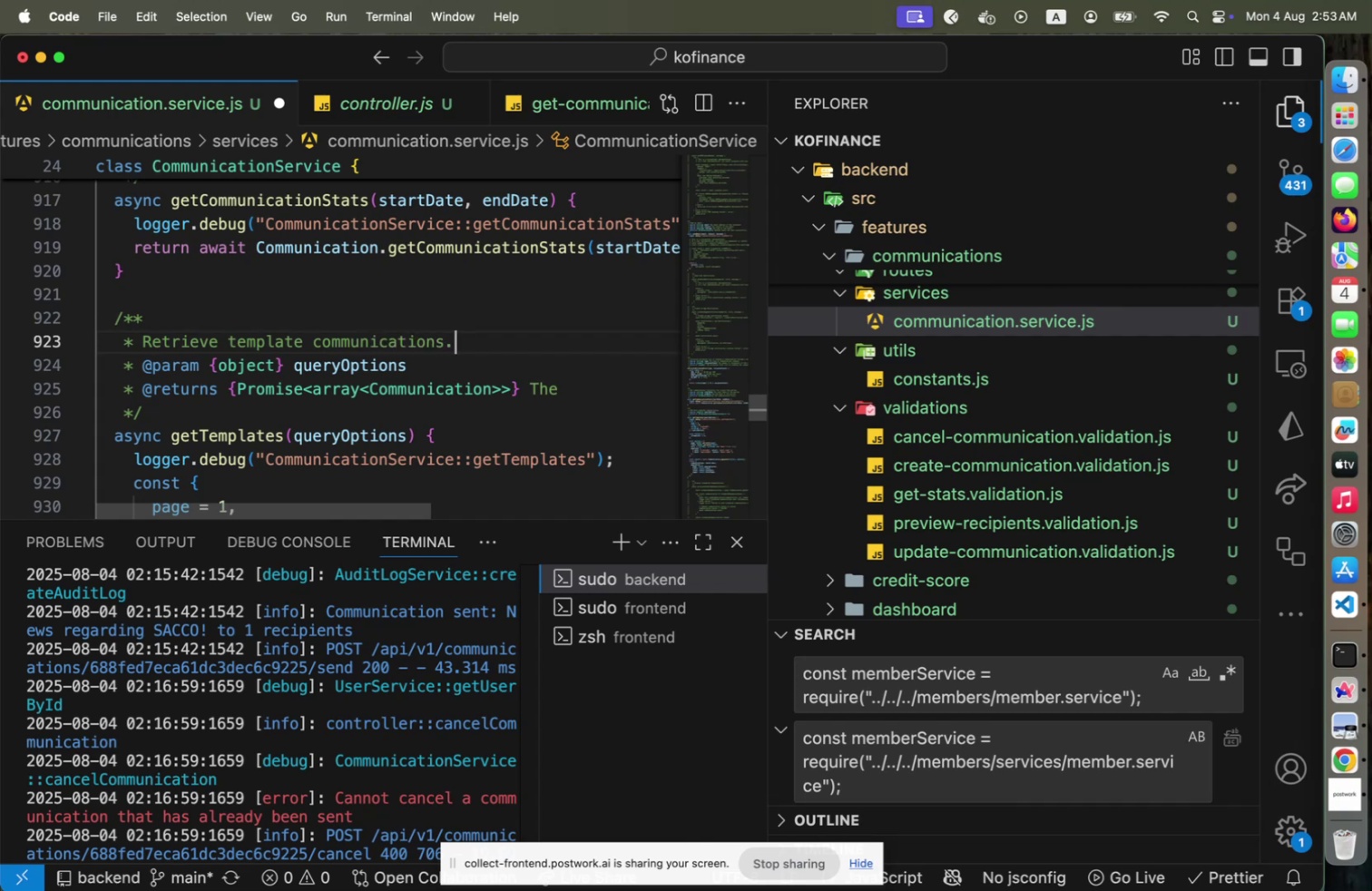 
key(ArrowDown)
 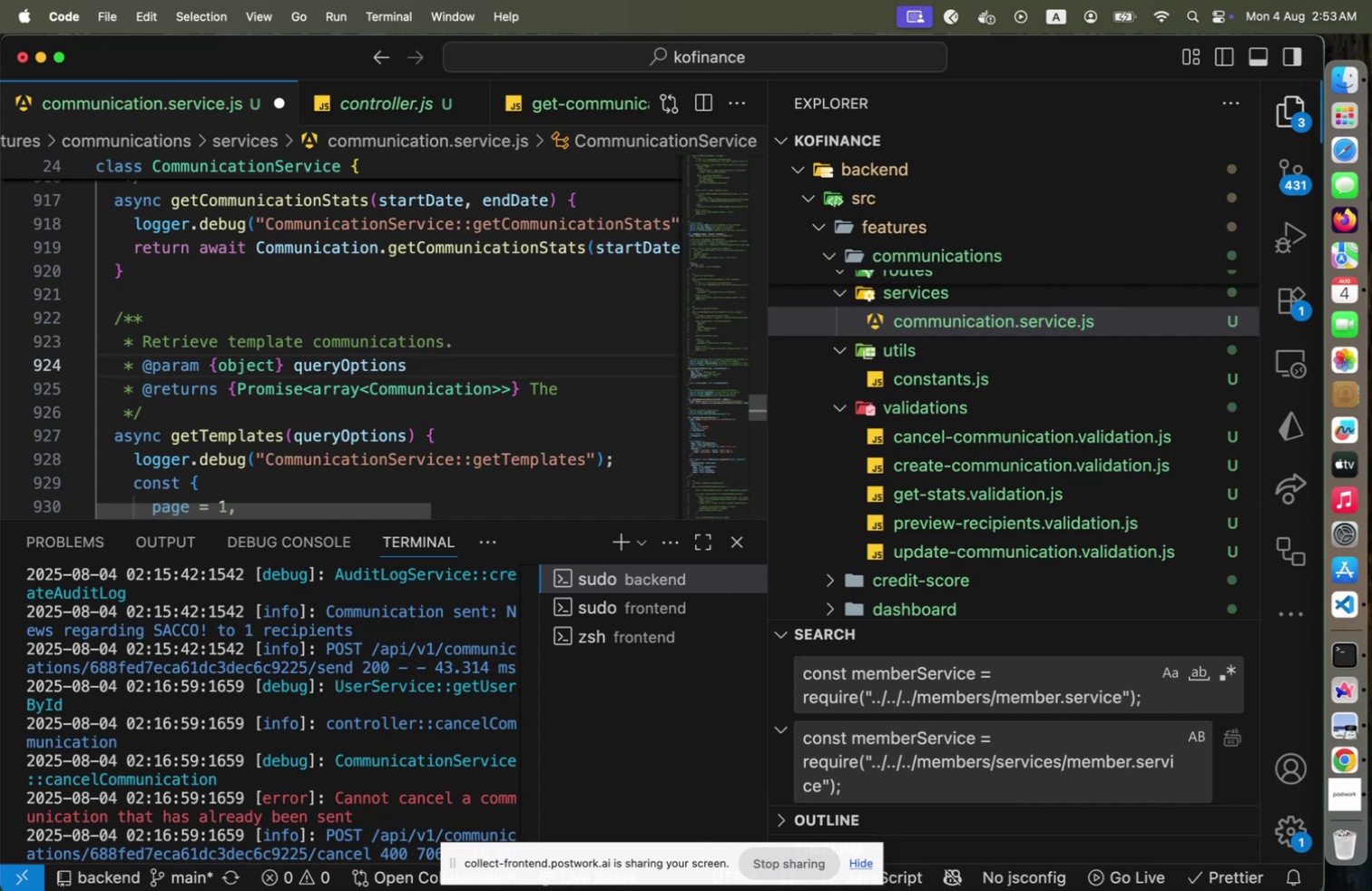 
type(The query optins.)
 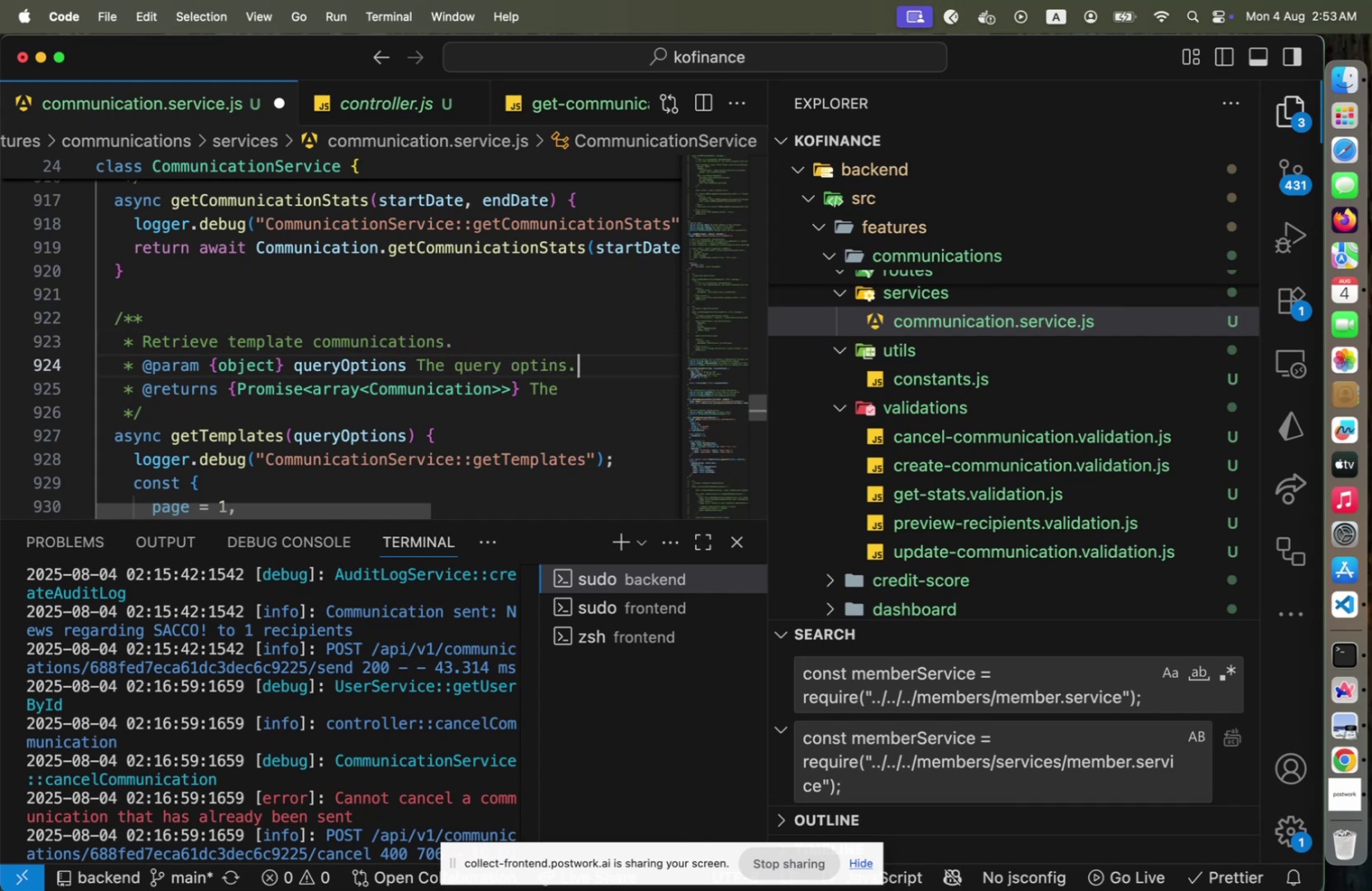 
key(ArrowLeft)
 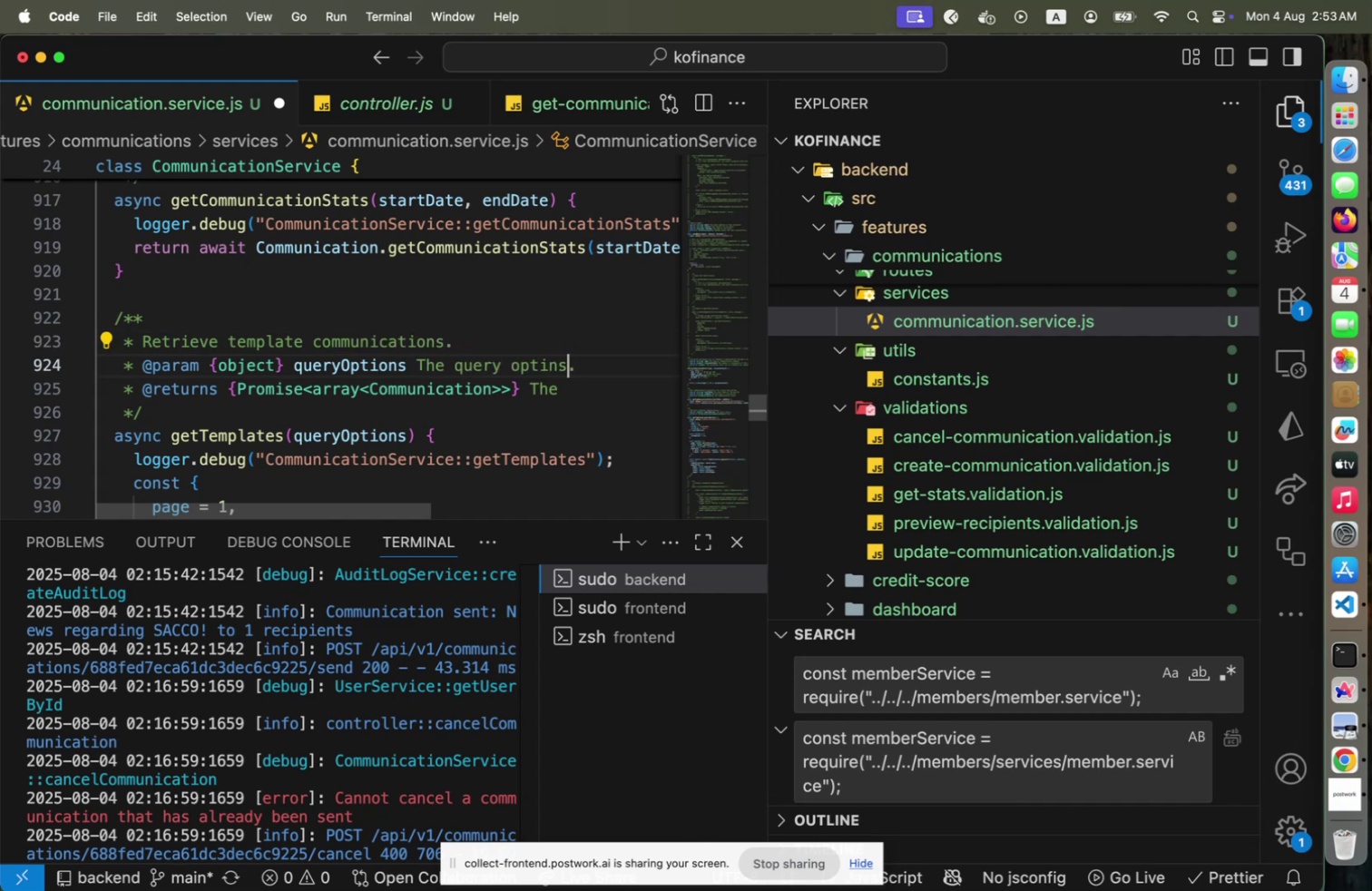 
key(ArrowDown)
 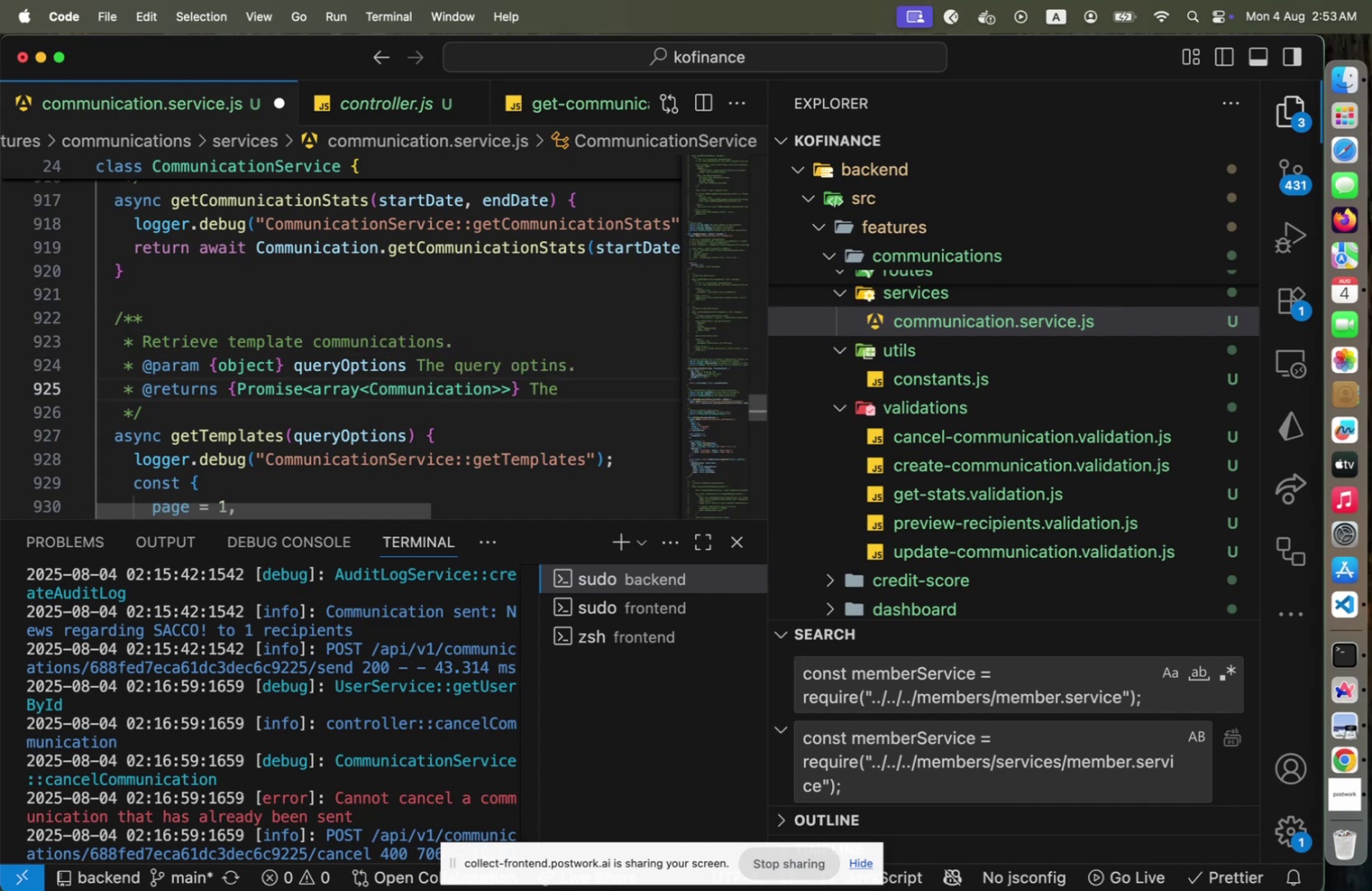 
key(ArrowLeft)
 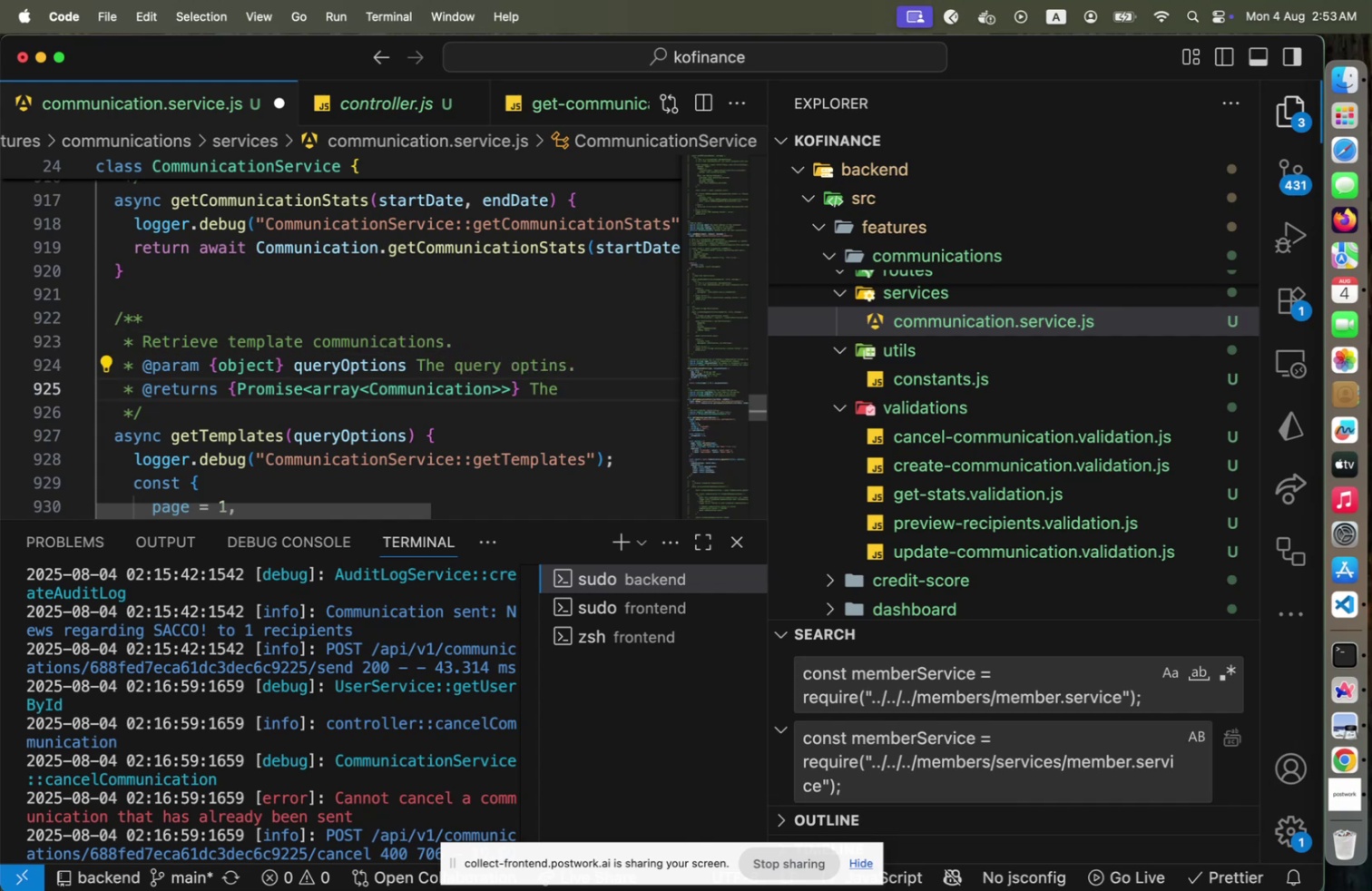 
key(Space)
 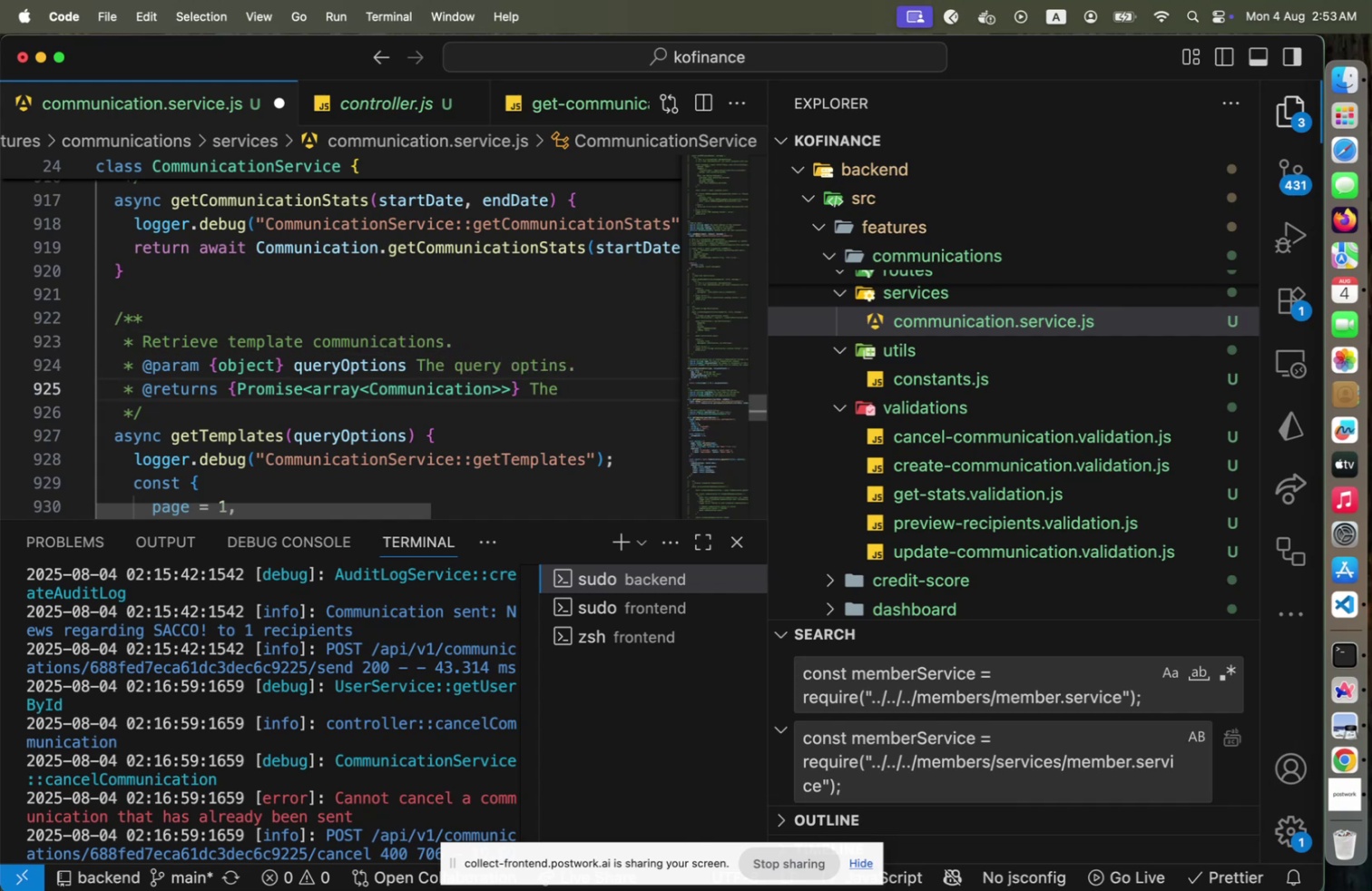 
type(list of templace )
key(Backspace)
key(Backspace)
key(Backspace)
type(te communications.[Home])
 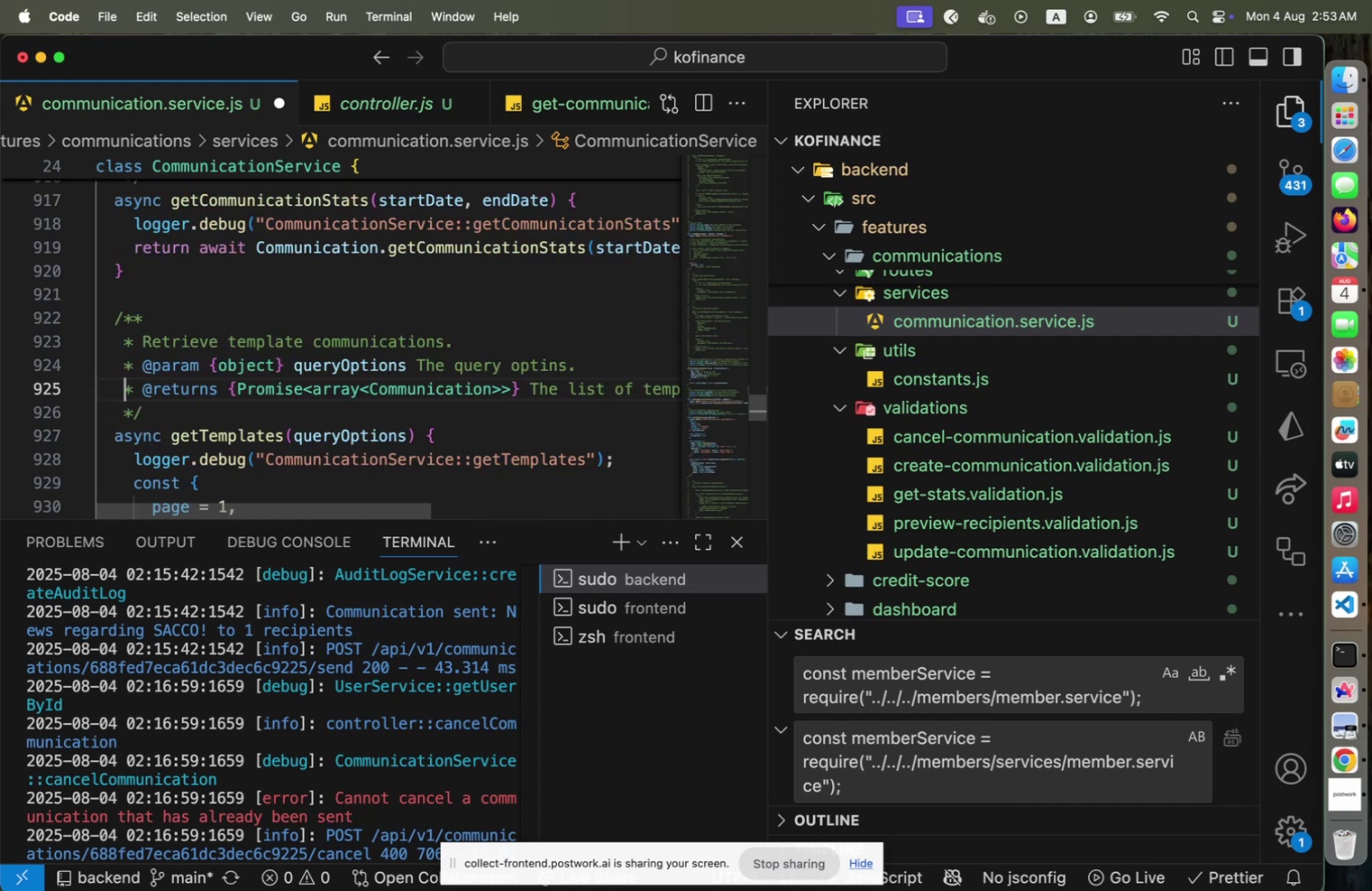 
hold_key(key=ArrowRight, duration=1.5)
 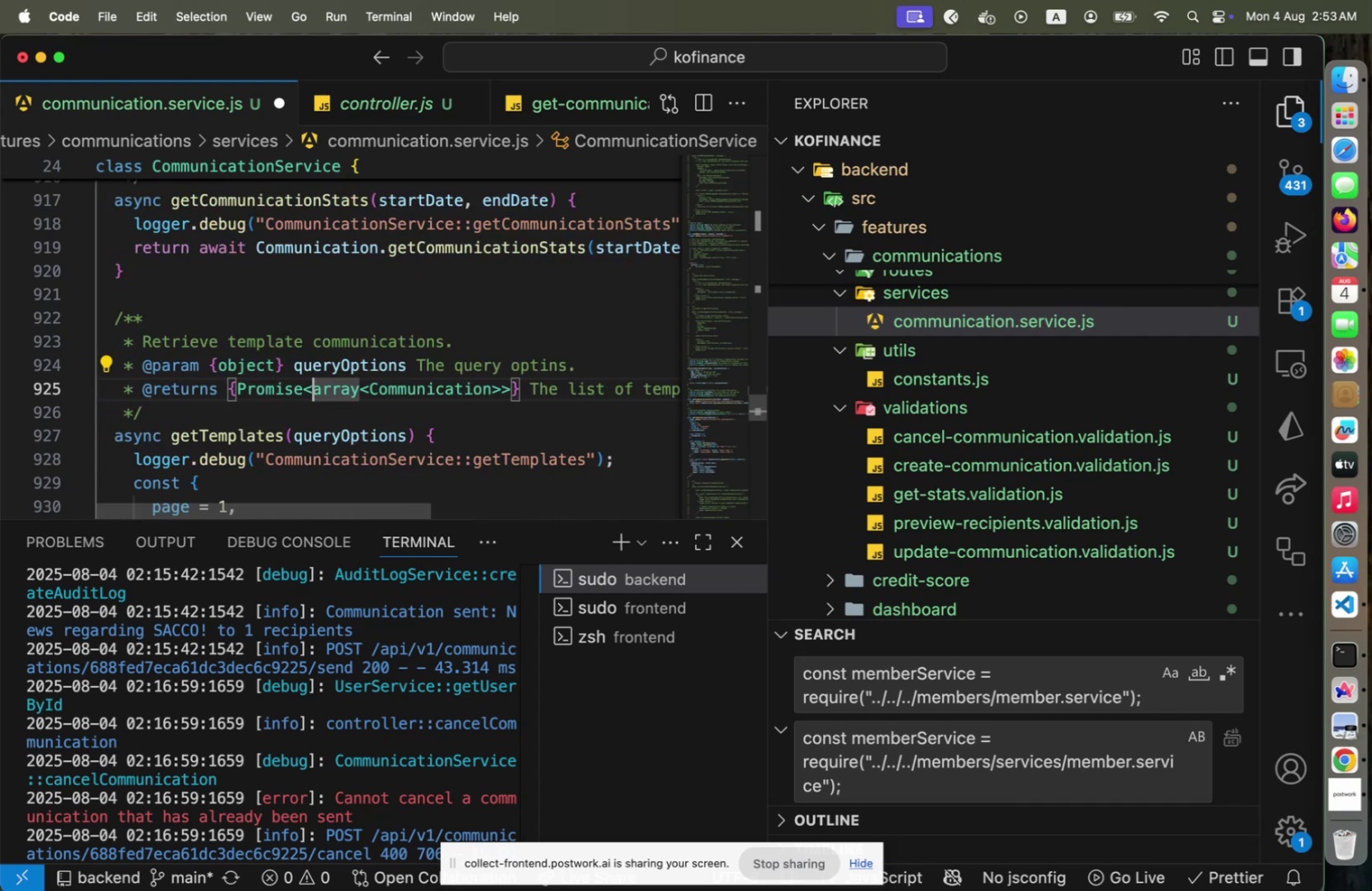 
hold_key(key=ArrowRight, duration=0.94)
 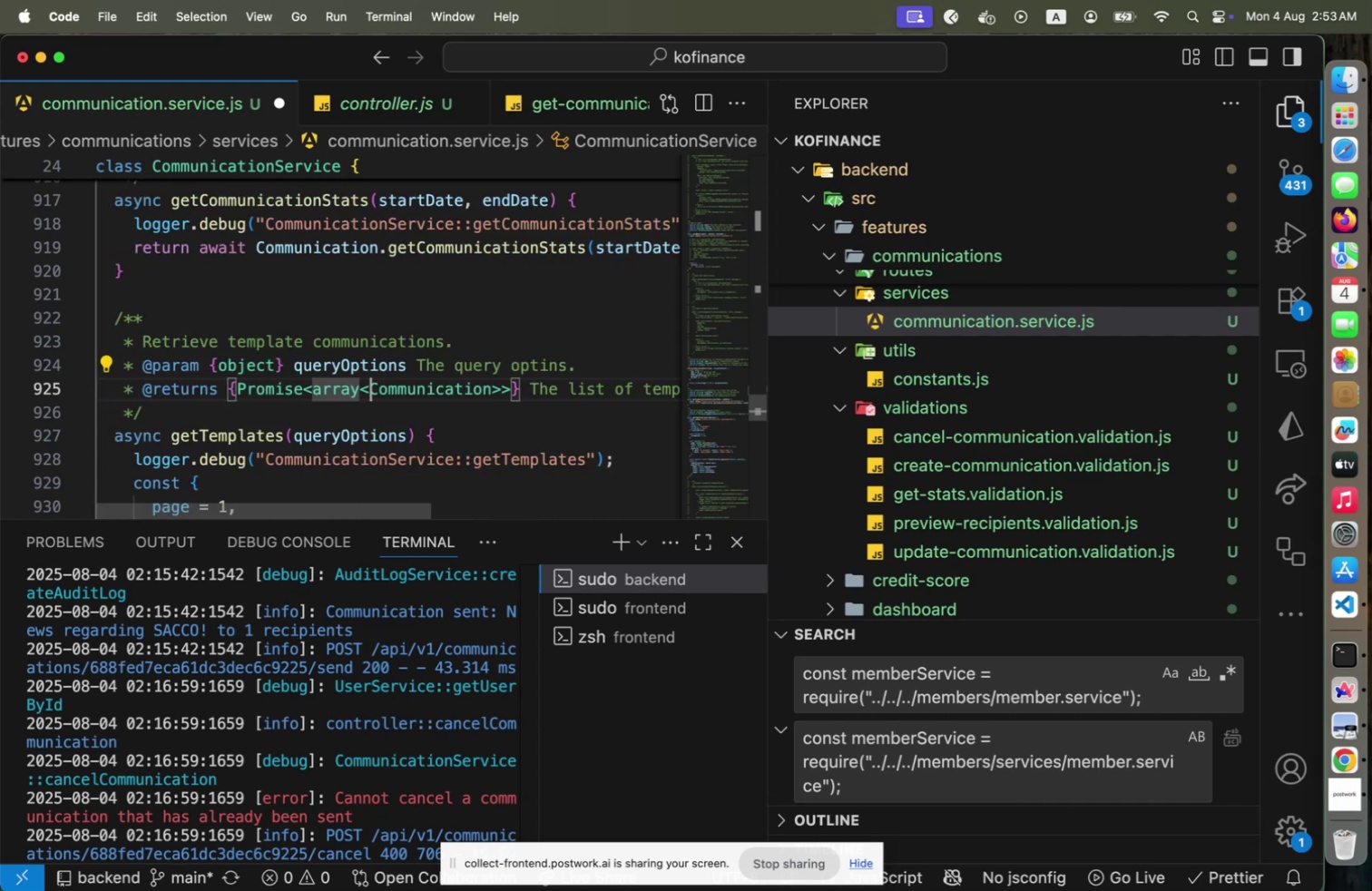 
key(ArrowRight)
 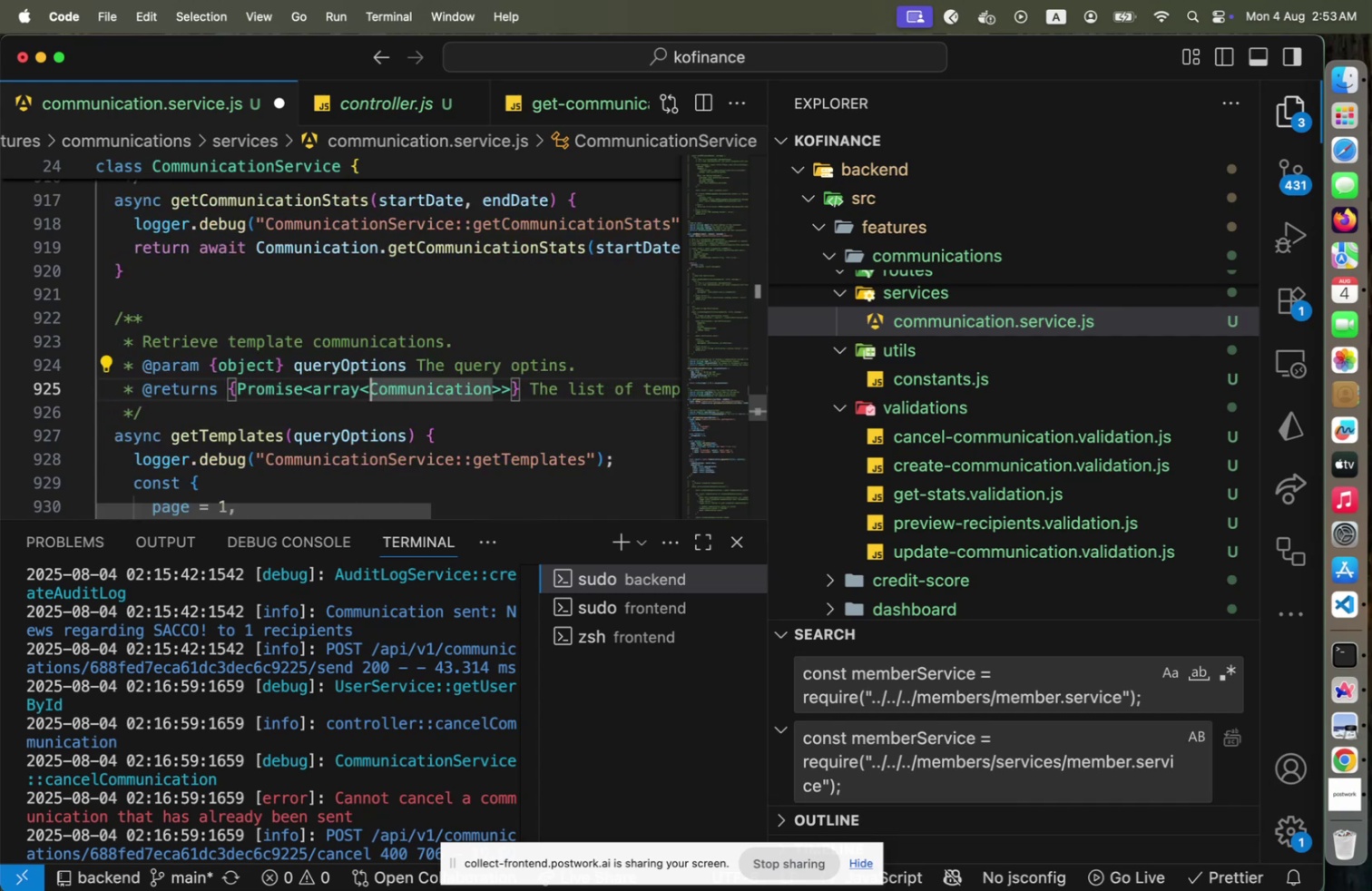 
hold_key(key=ArrowRight, duration=1.37)
 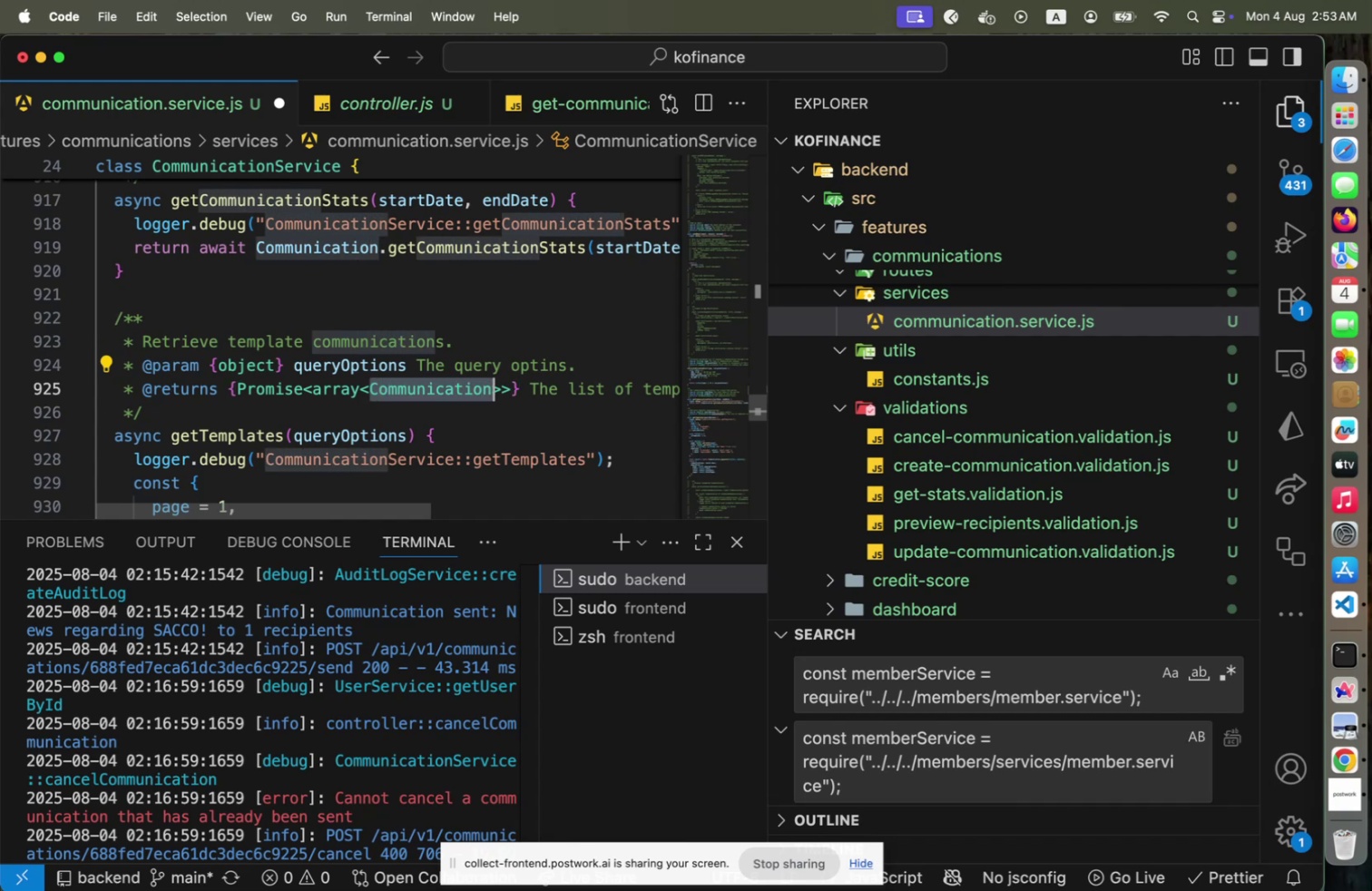 
key(Shift+ArrowRight)
 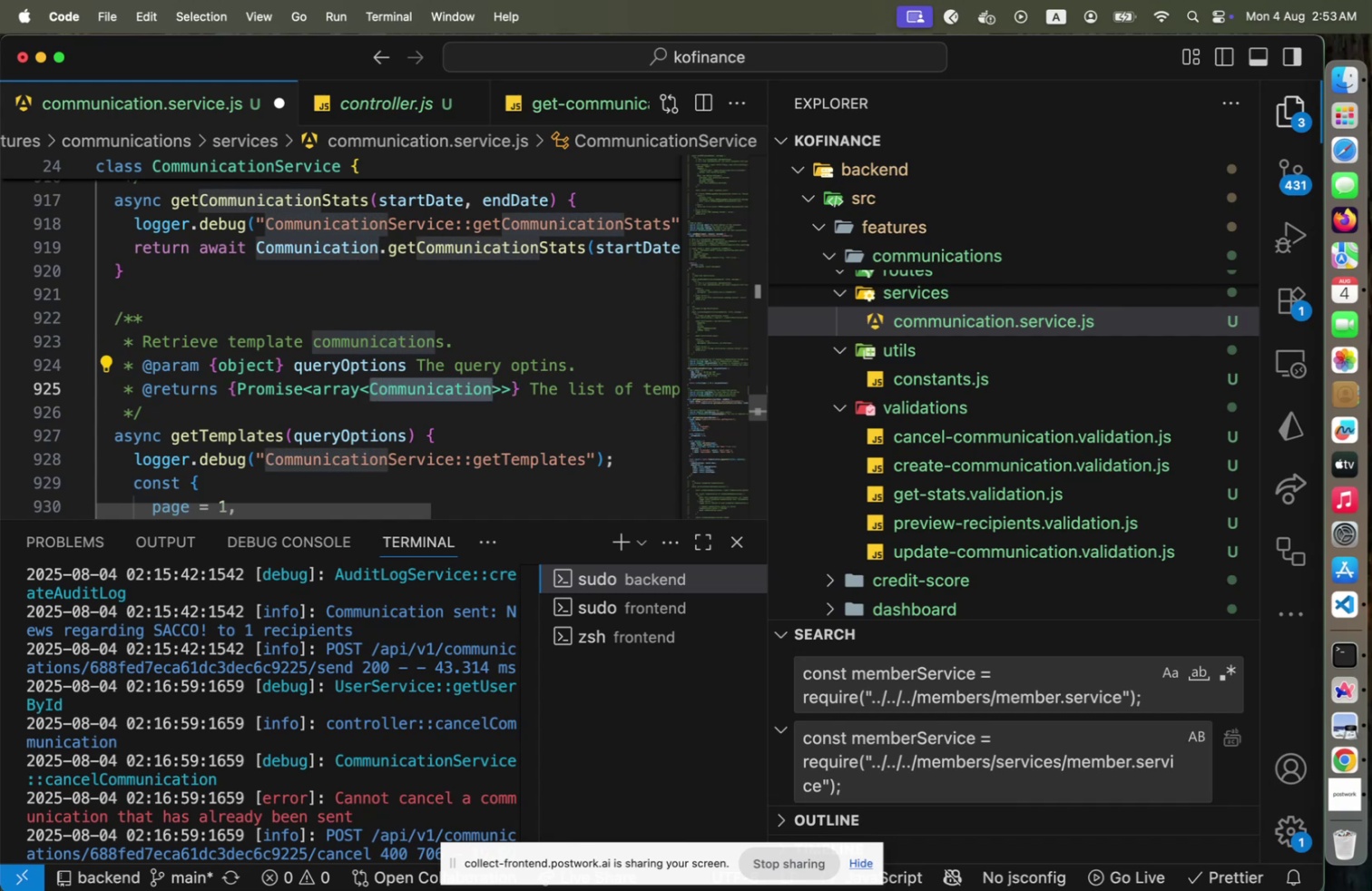 
type(object)
 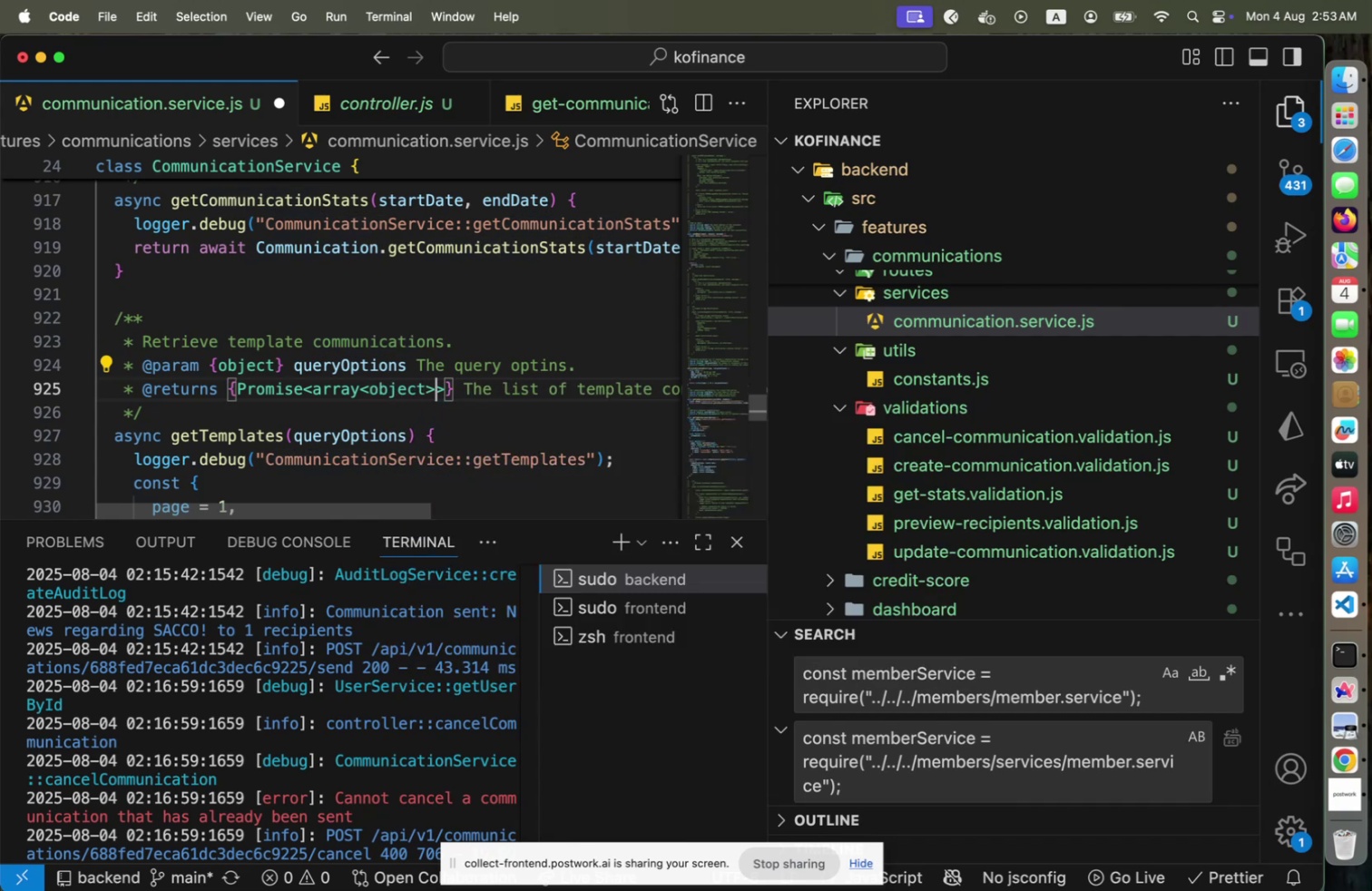 
key(ArrowRight)
 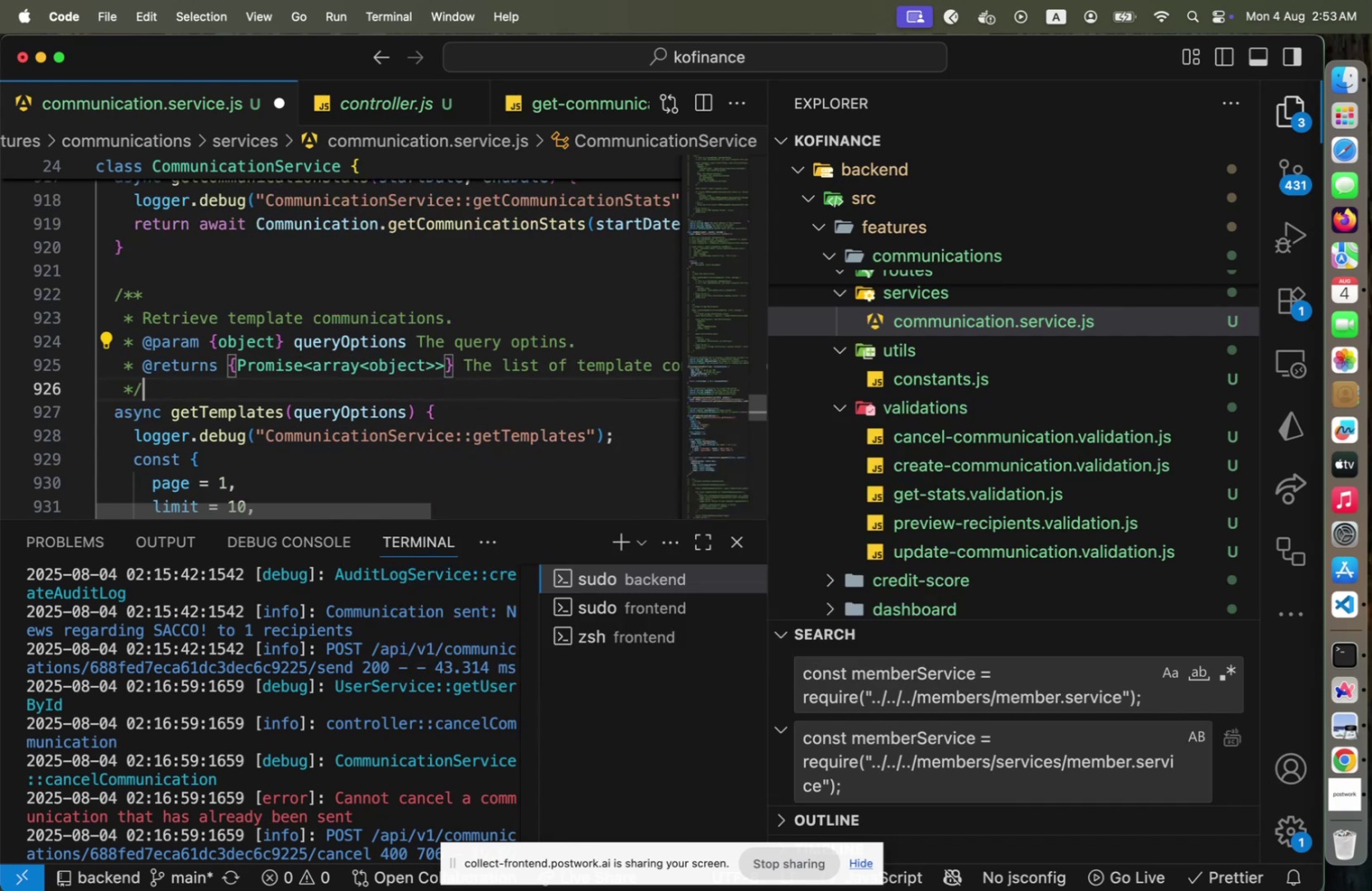 
hold_key(key=ArrowDown, duration=0.62)
 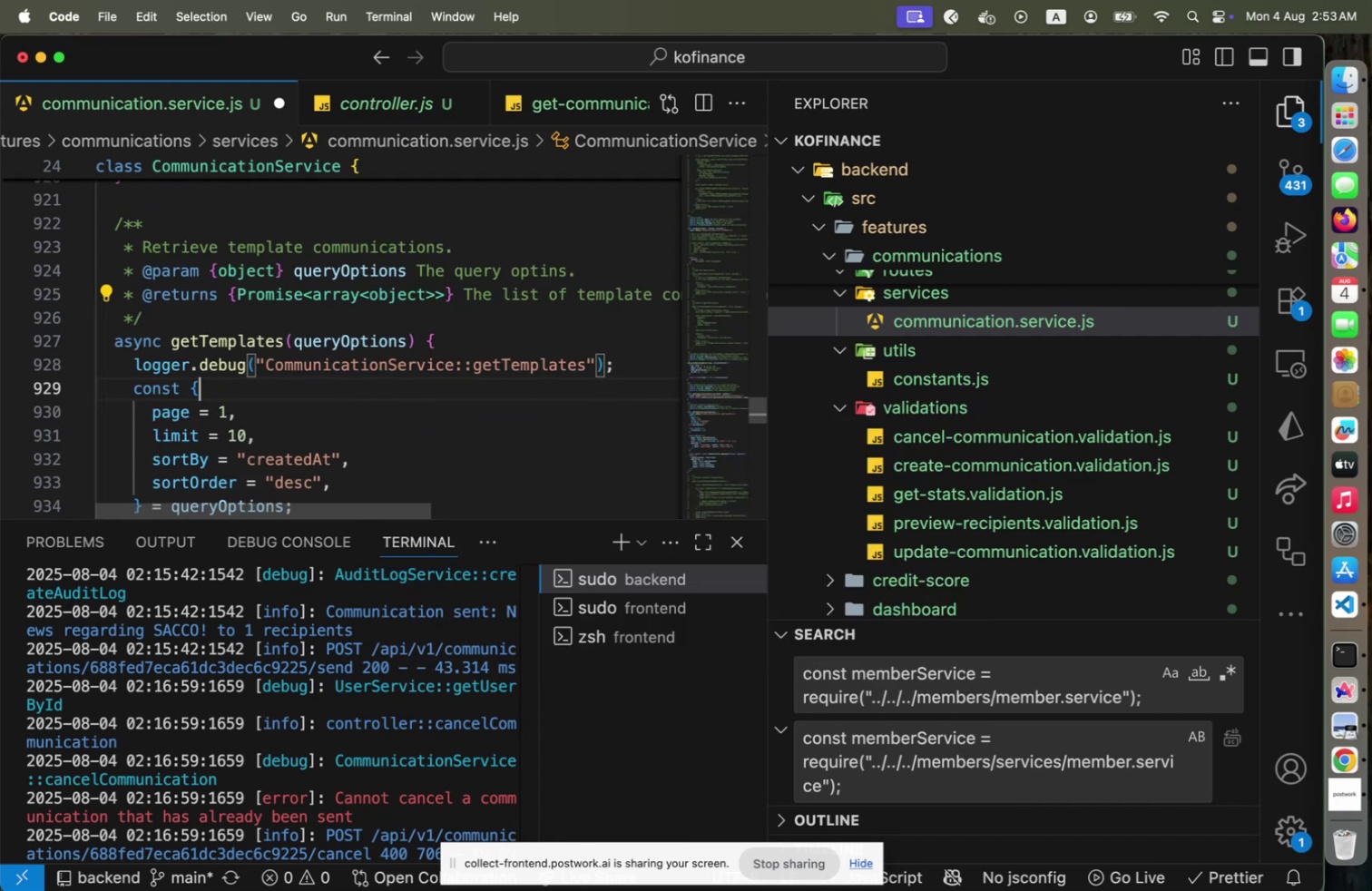 
key(ArrowDown)
 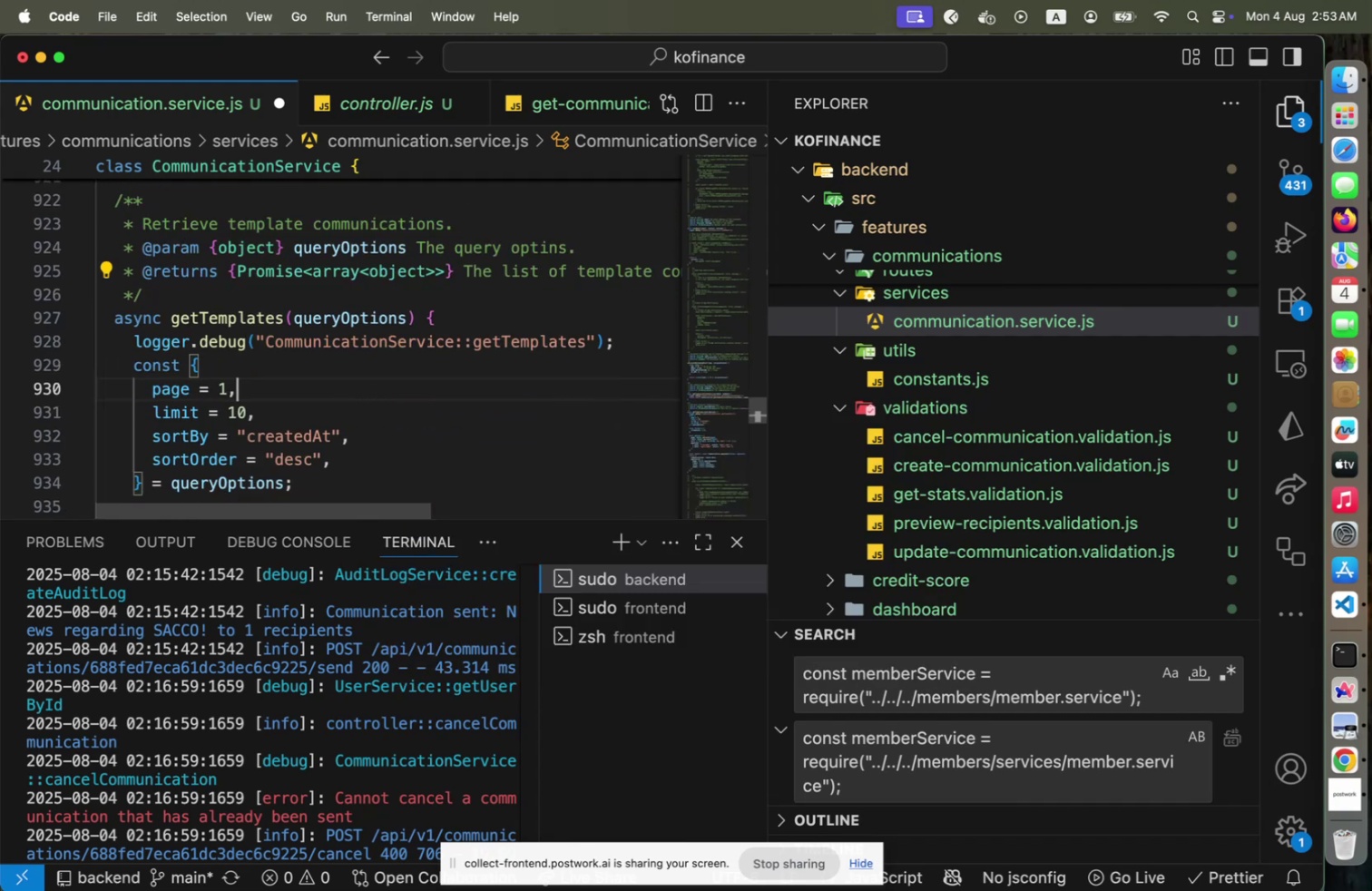 
hold_key(key=ArrowDown, duration=0.88)
 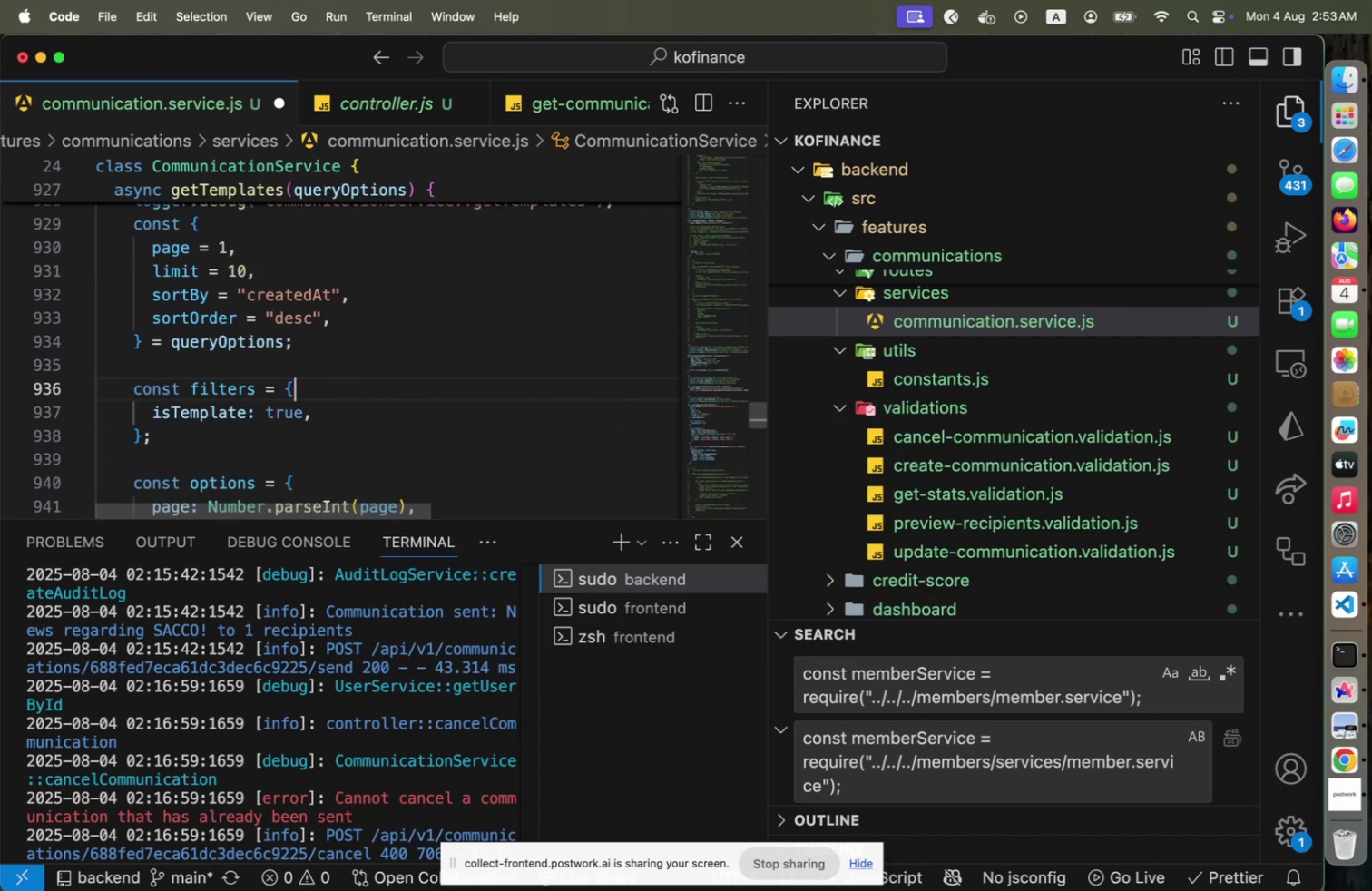 
hold_key(key=ArrowDown, duration=0.83)
 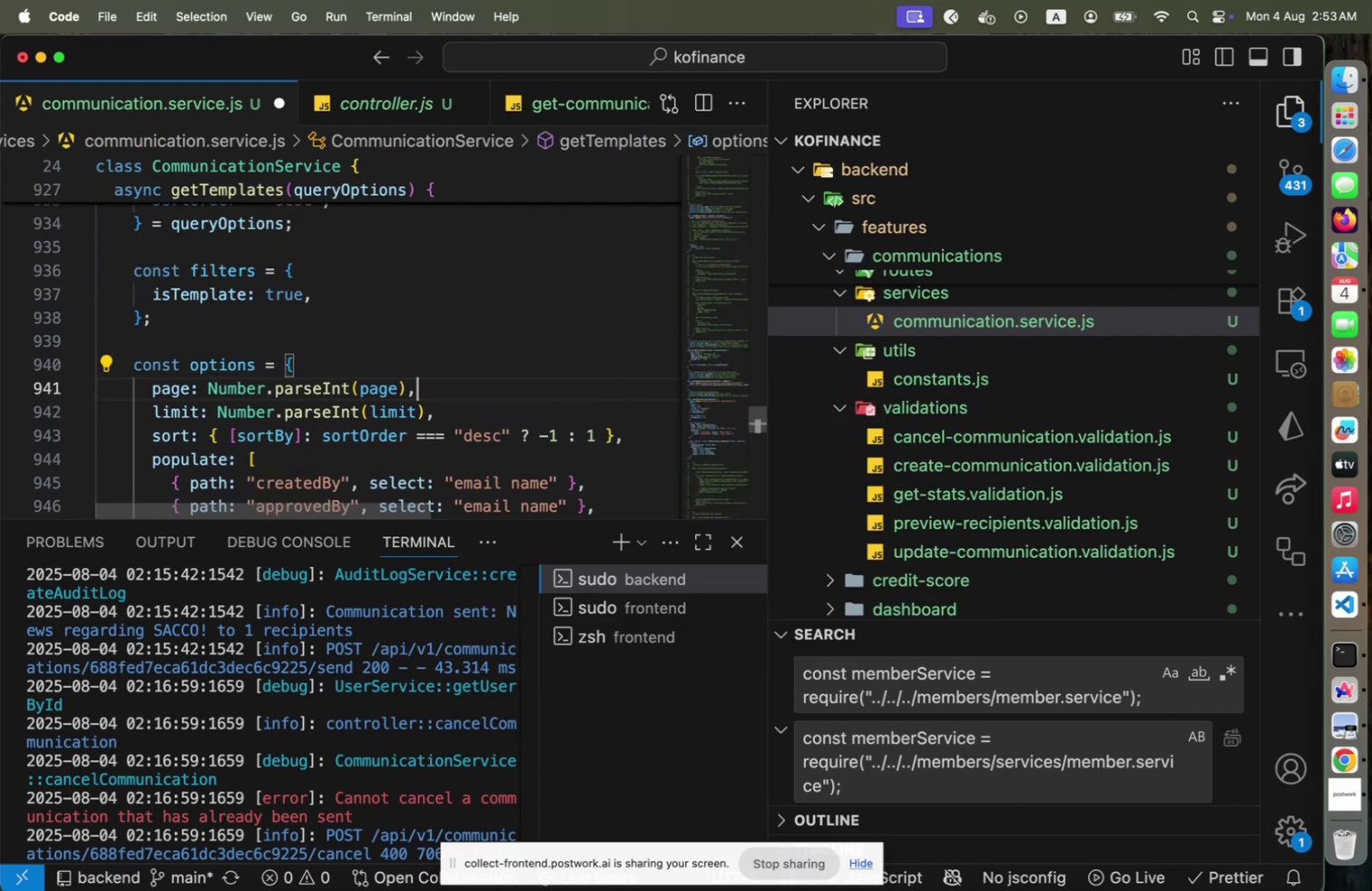 
hold_key(key=ArrowDown, duration=0.78)
 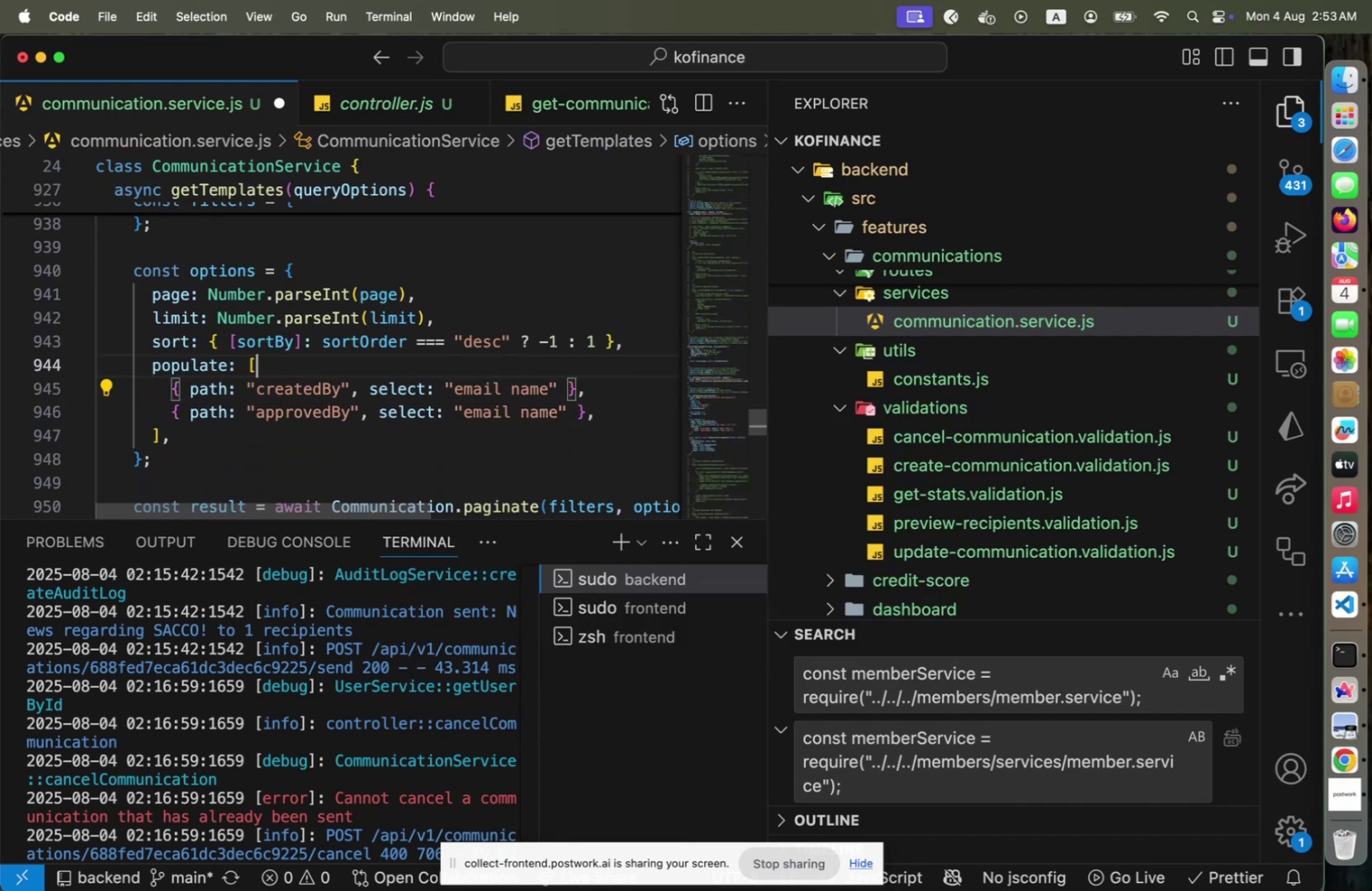 
hold_key(key=ArrowUp, duration=1.4)
 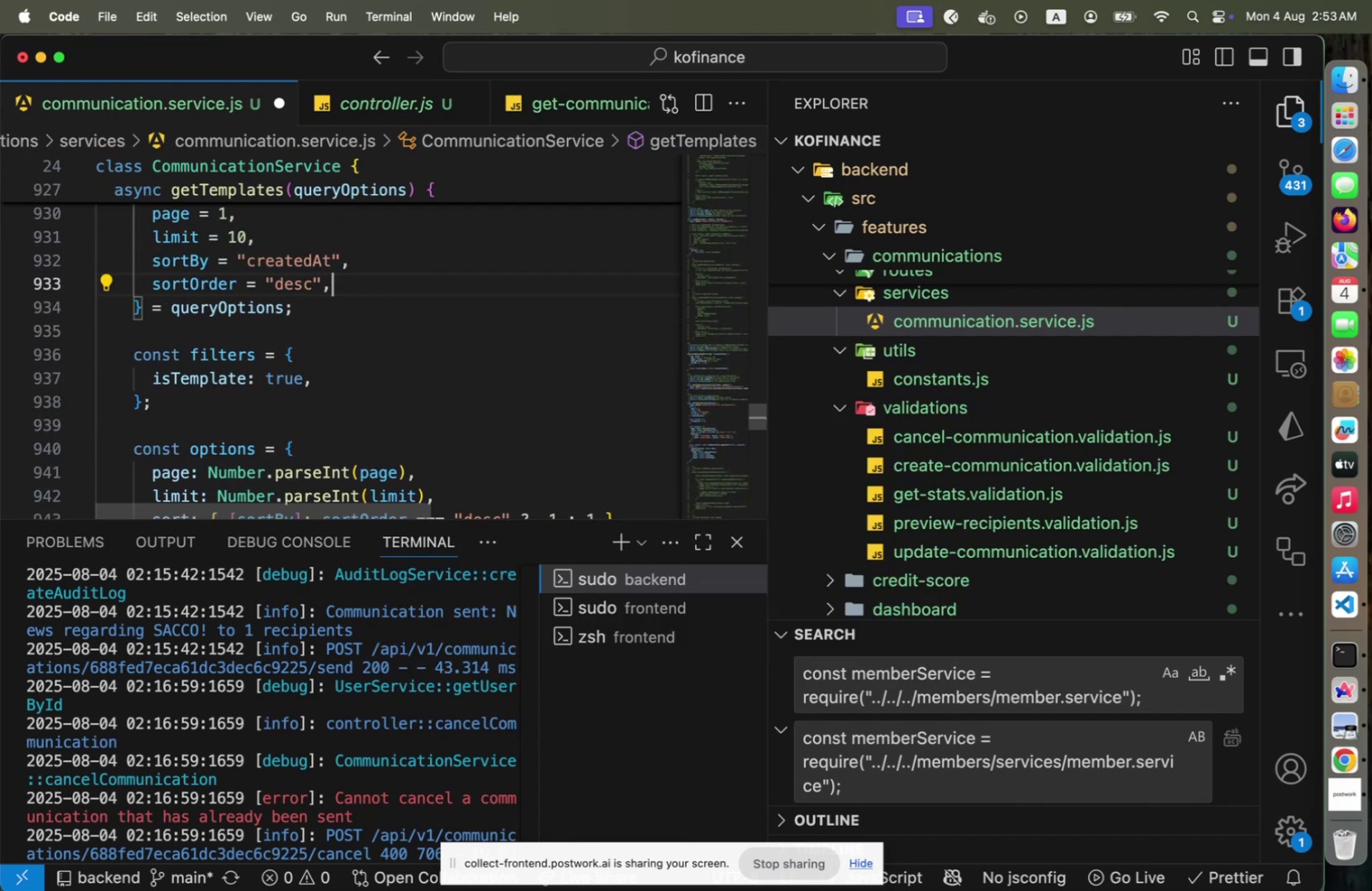 
key(ArrowUp)
 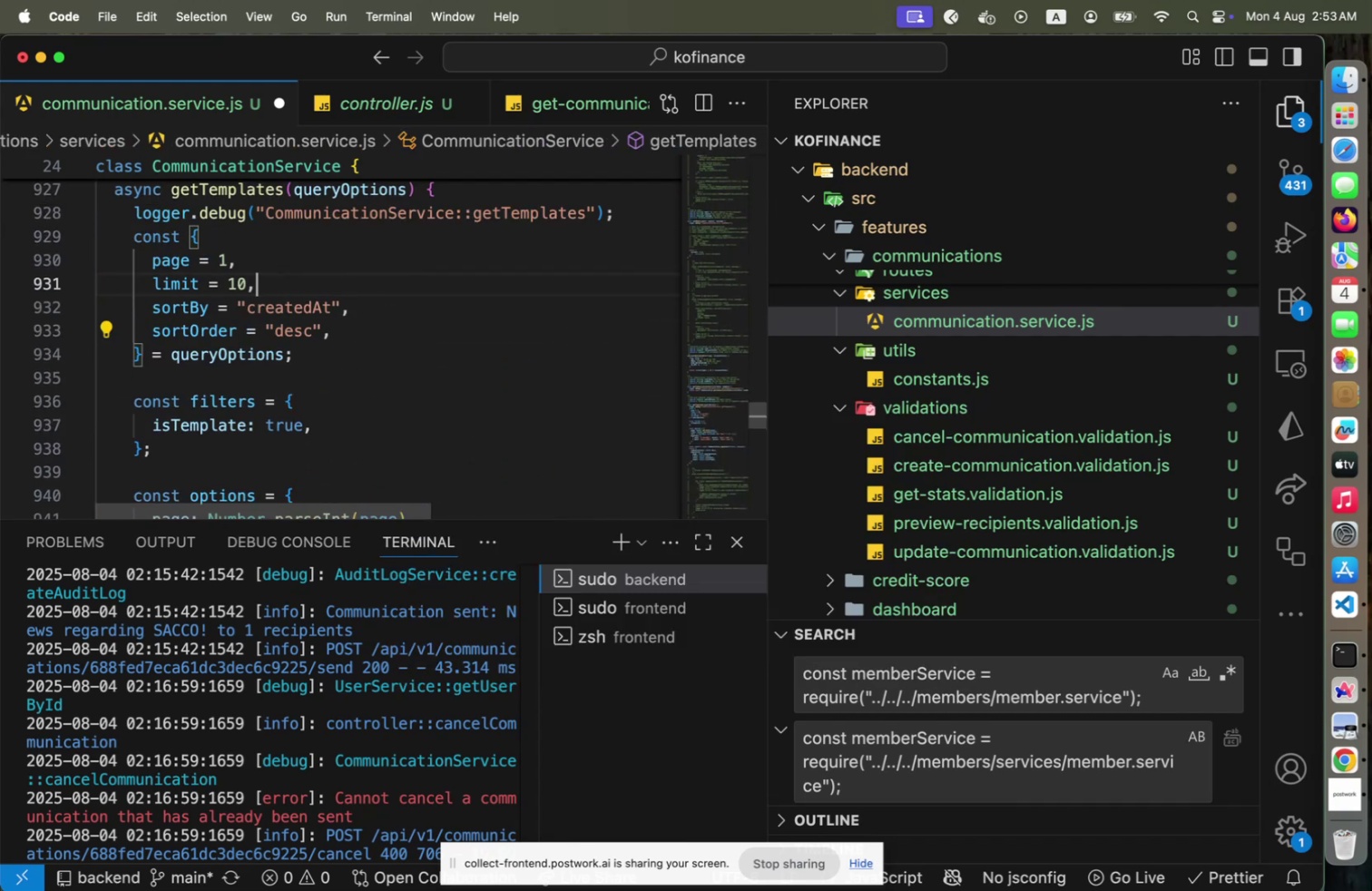 
key(ArrowUp)
 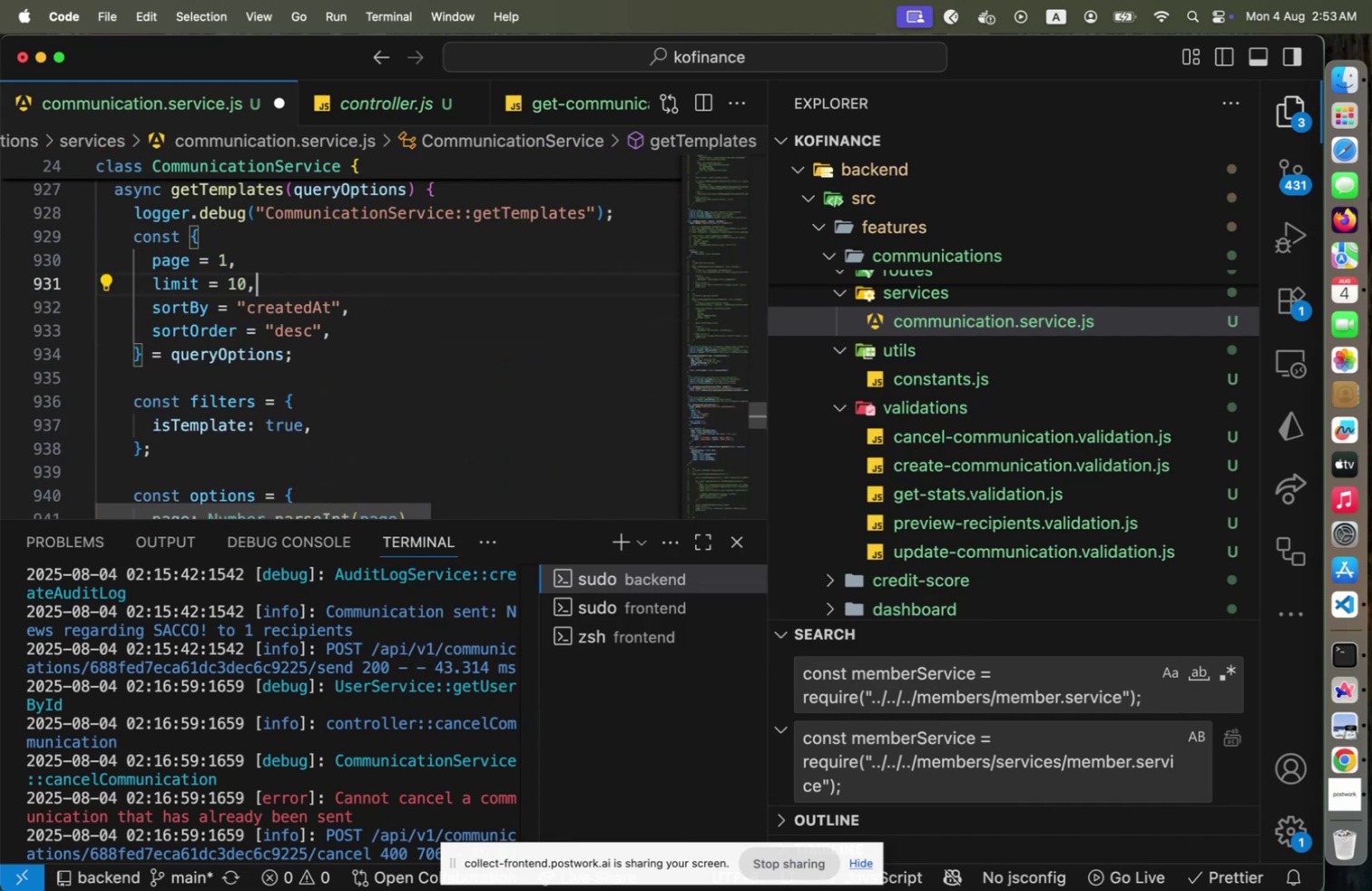 
hold_key(key=ArrowDown, duration=0.72)
 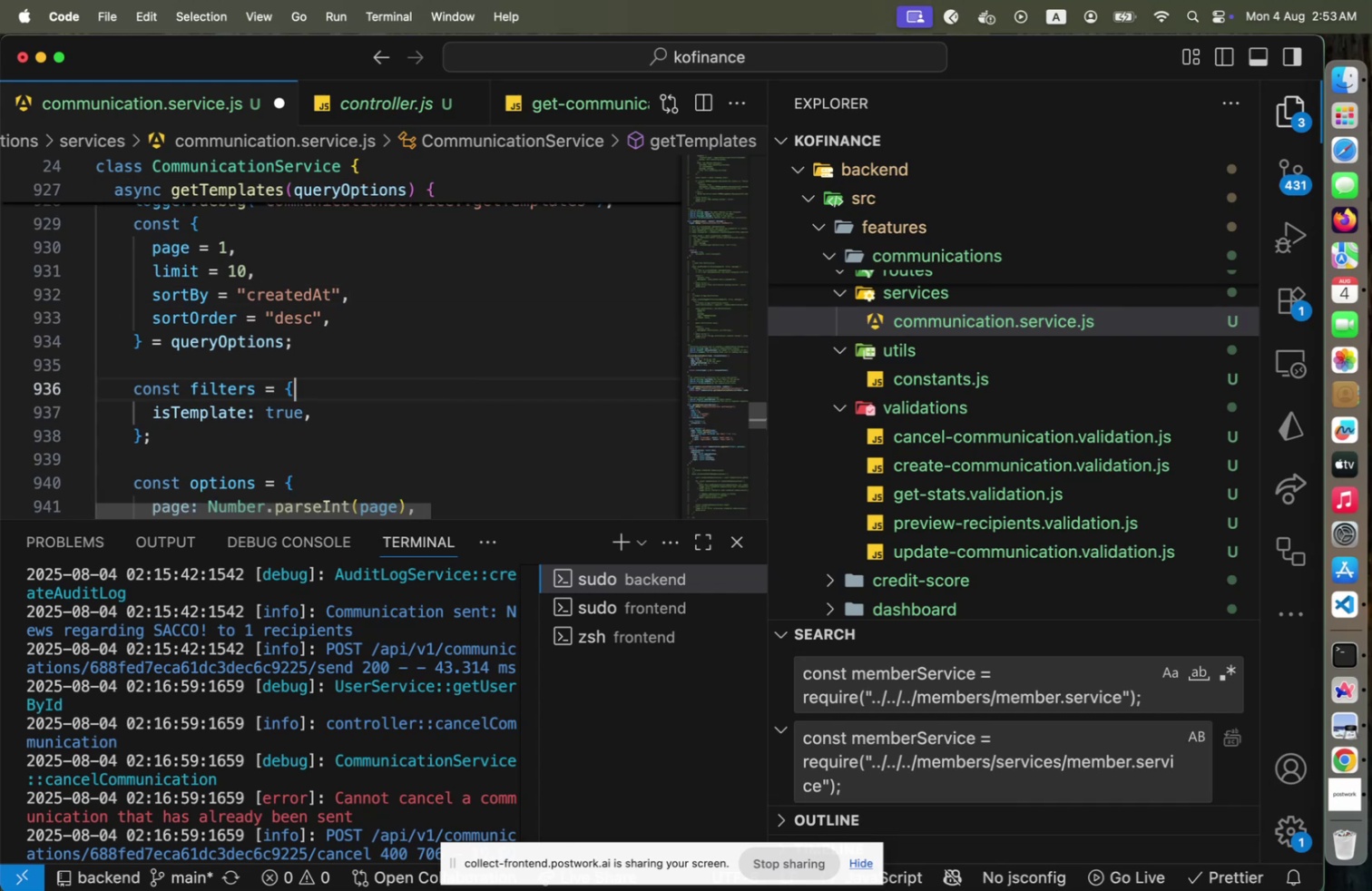 
key(ArrowDown)
 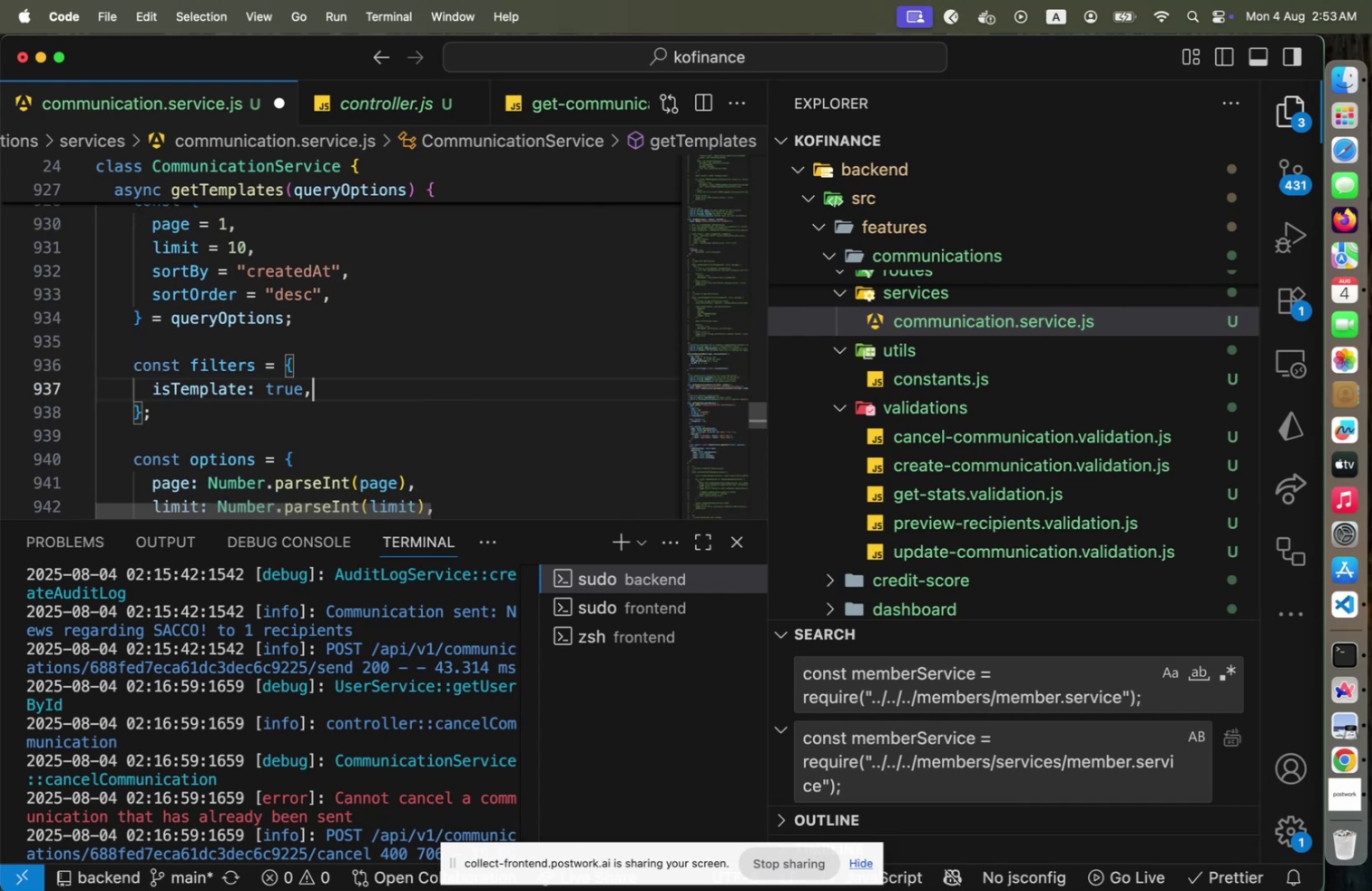 
key(ArrowDown)
 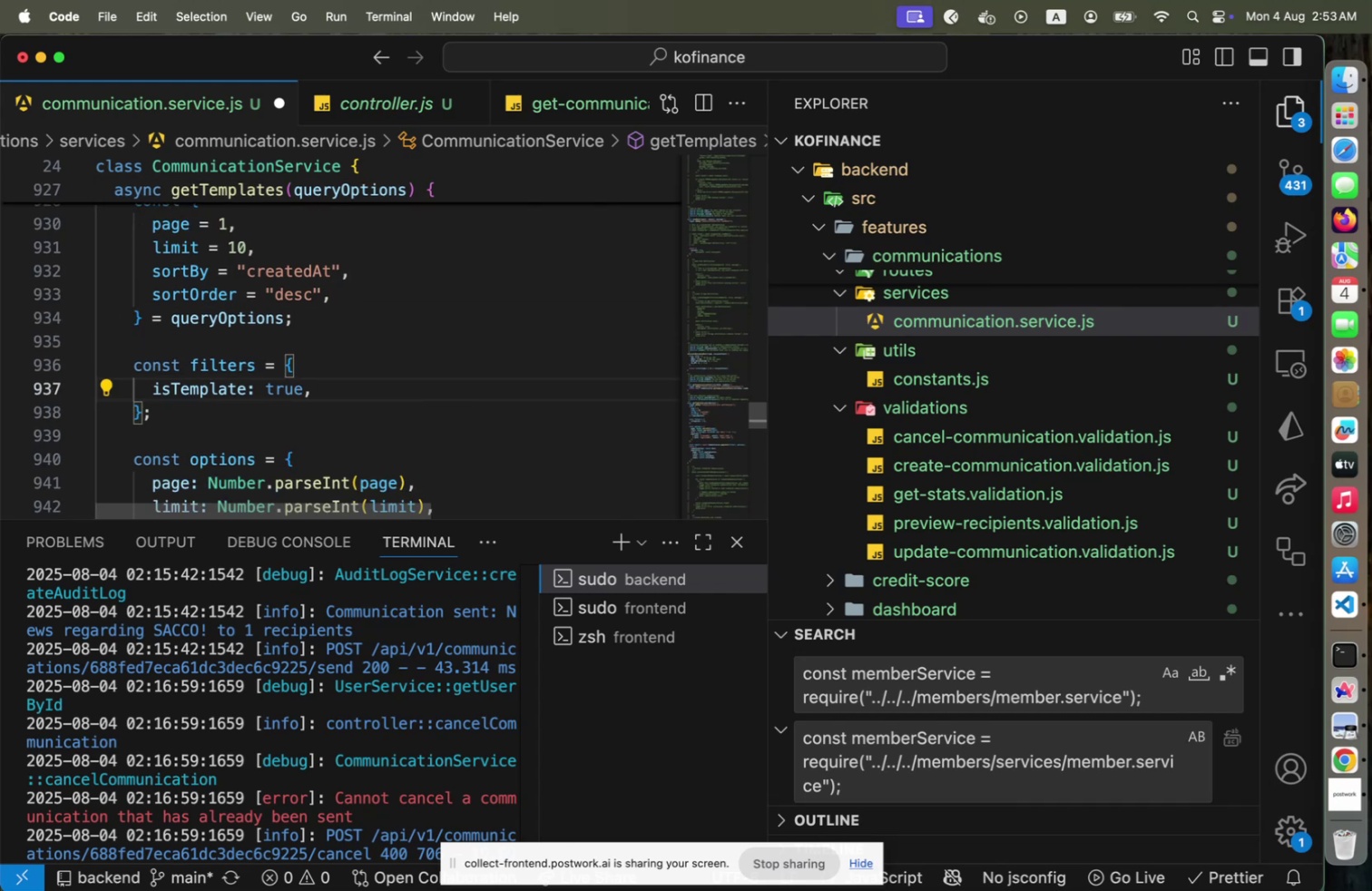 
hold_key(key=ArrowDown, duration=0.8)
 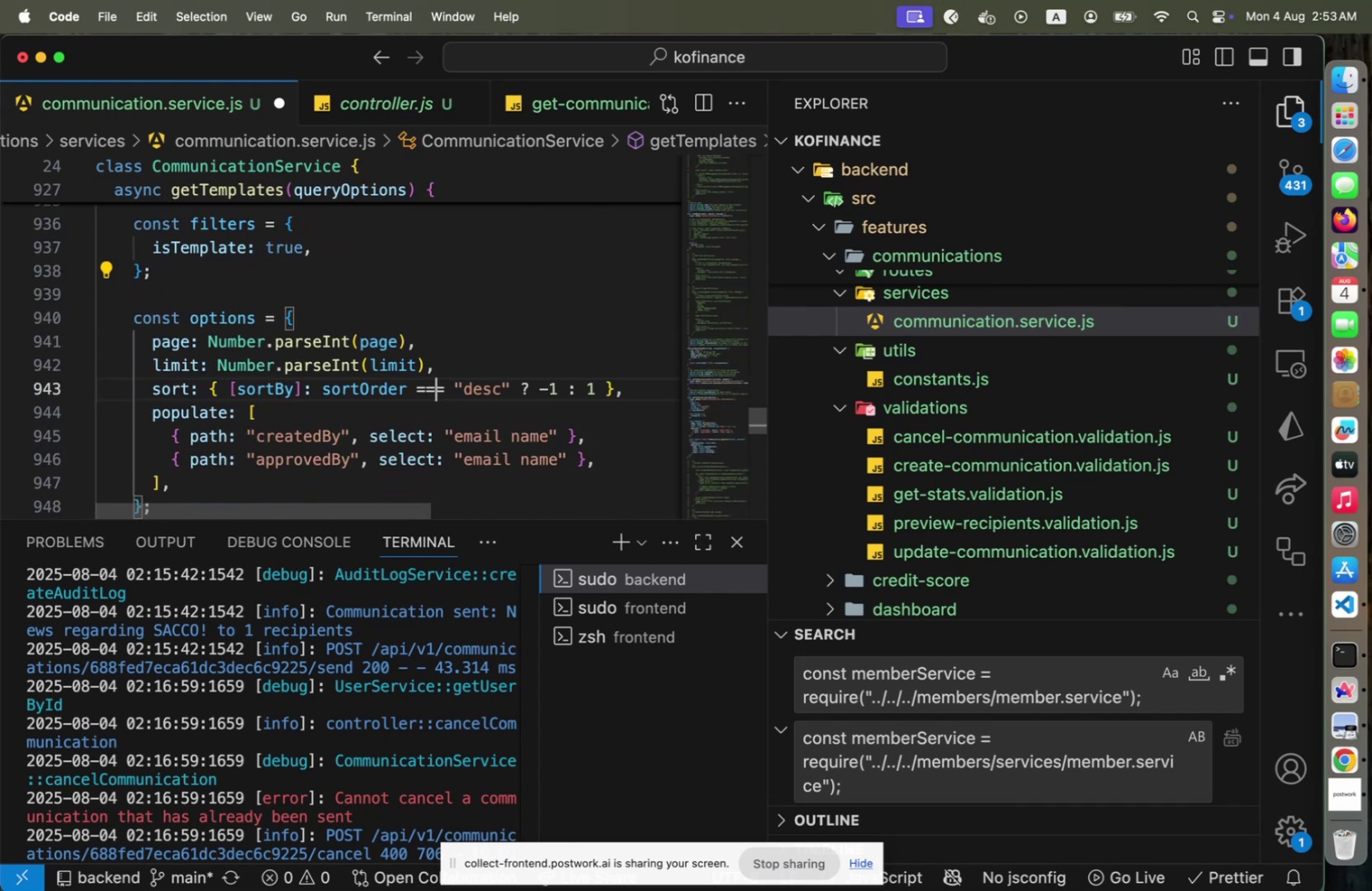 
key(ArrowDown)
 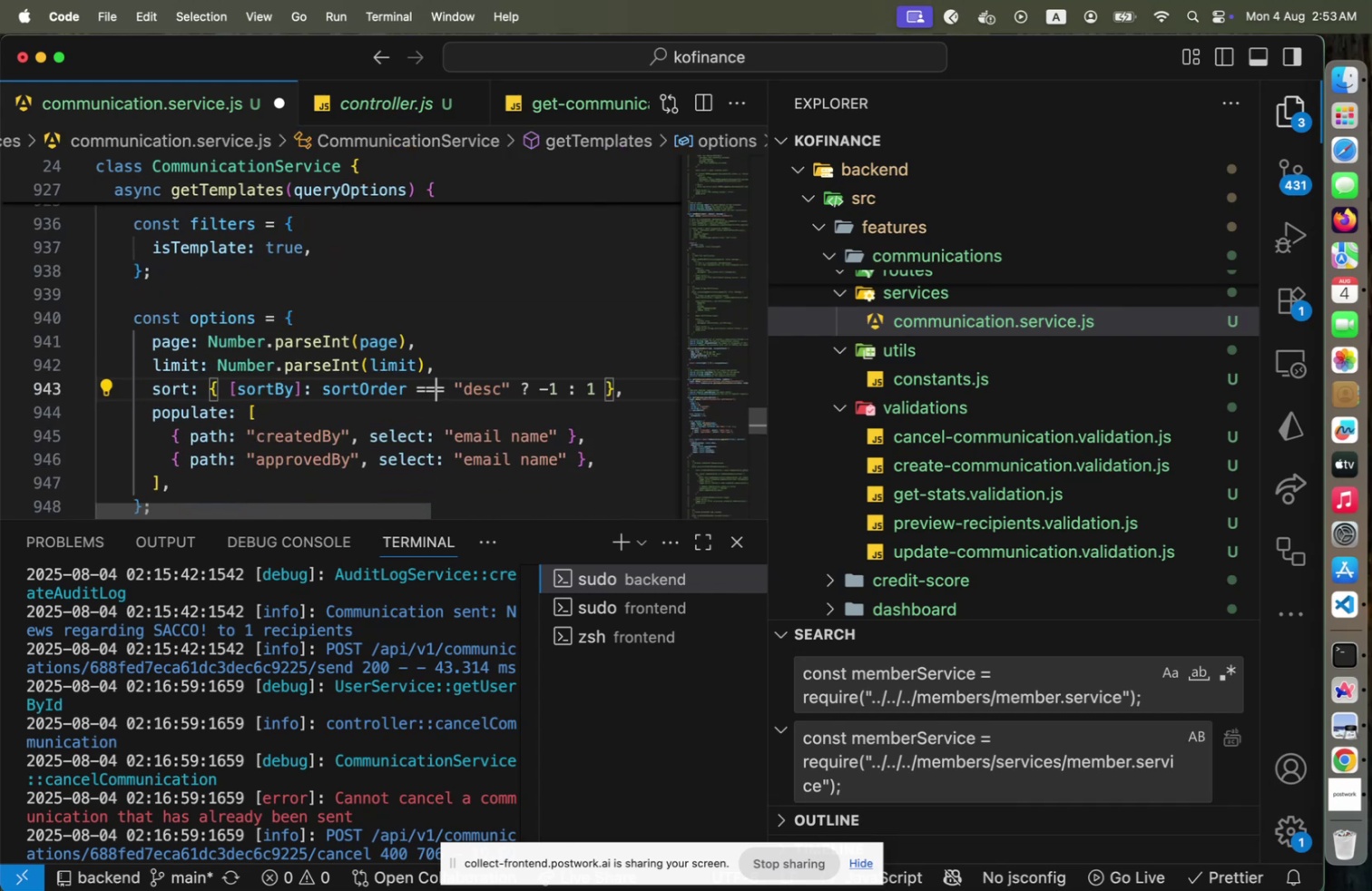 
key(ArrowDown)
 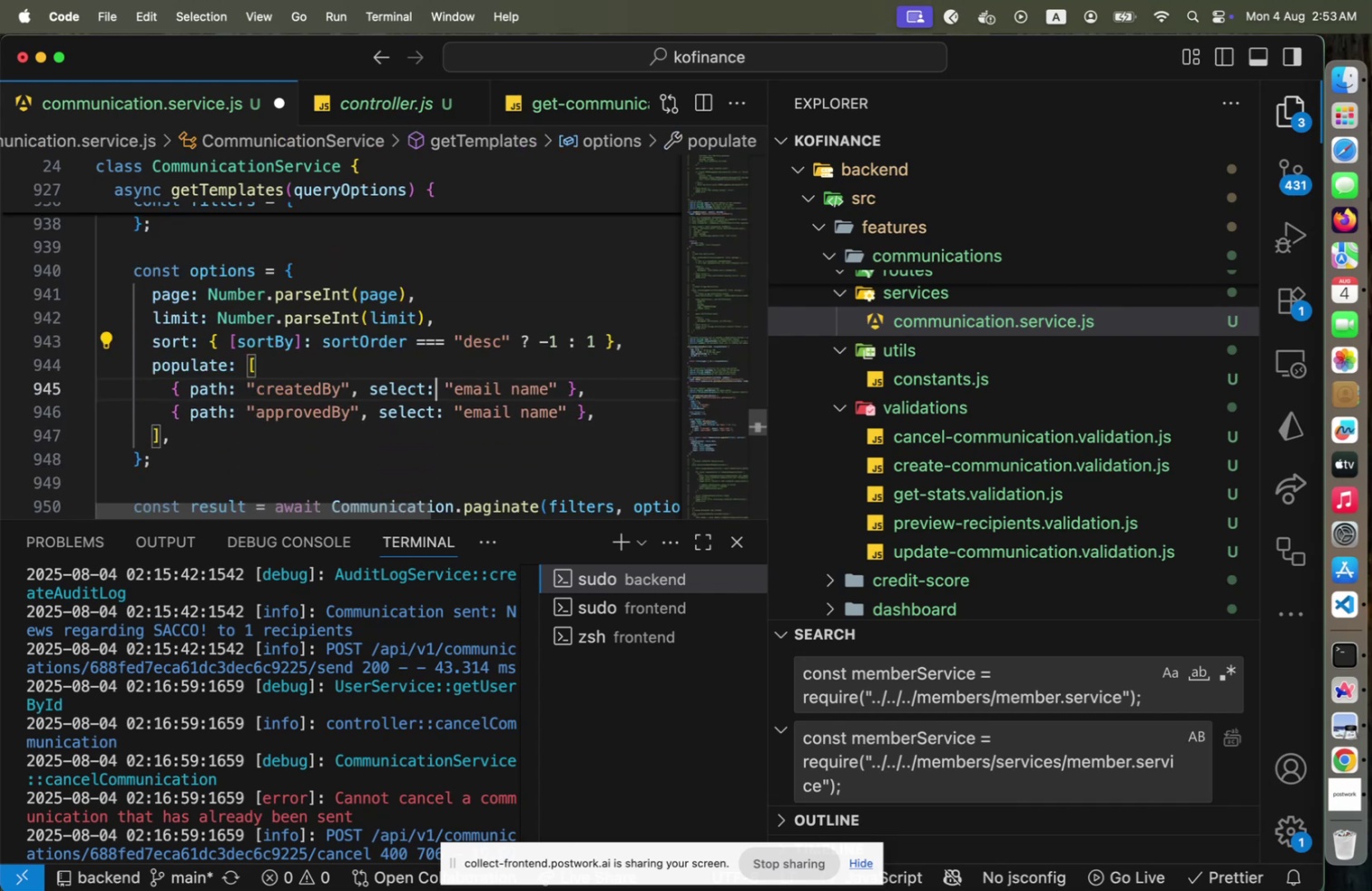 
hold_key(key=ArrowDown, duration=0.77)
 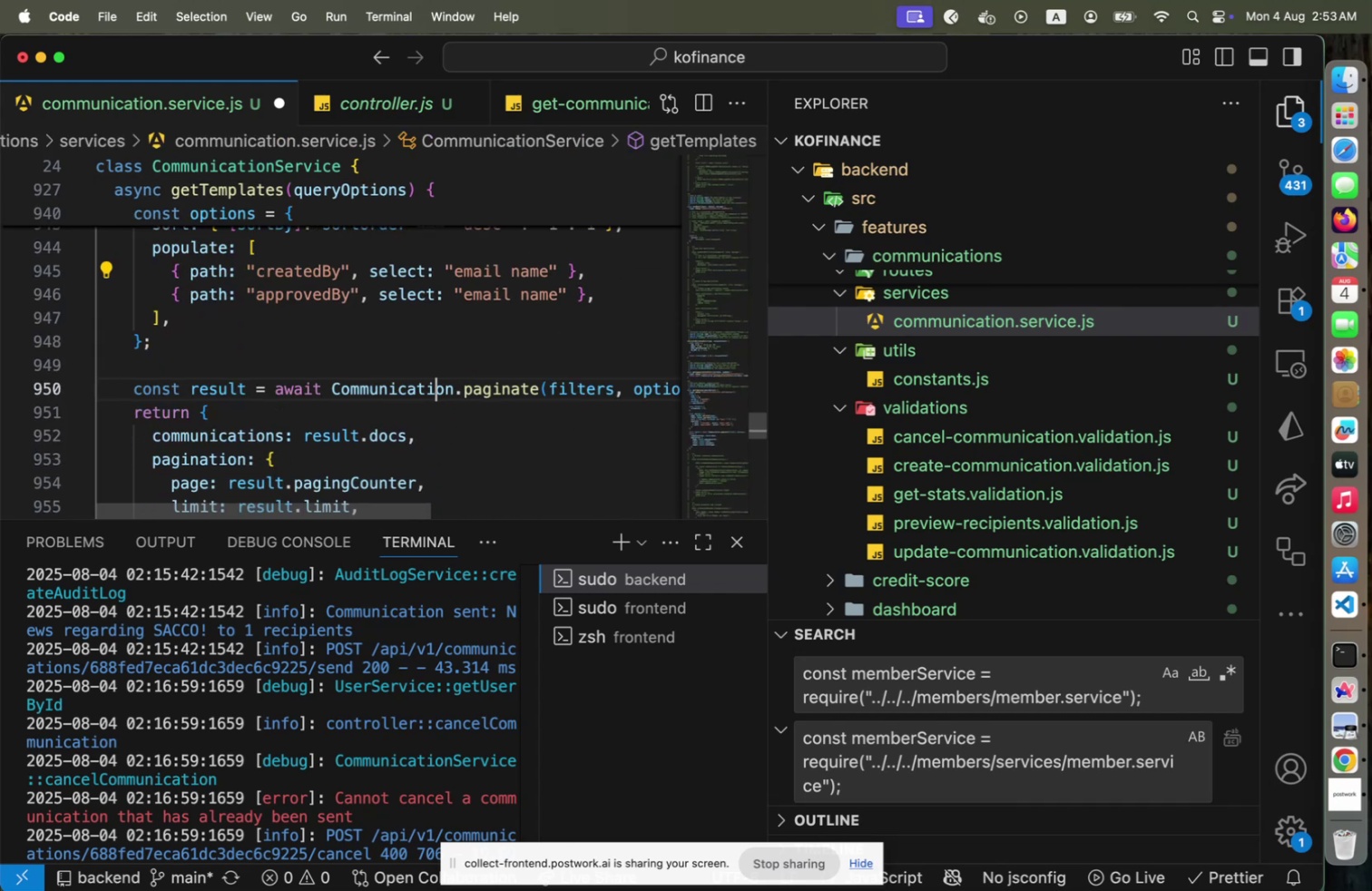 
hold_key(key=ArrowDown, duration=0.32)
 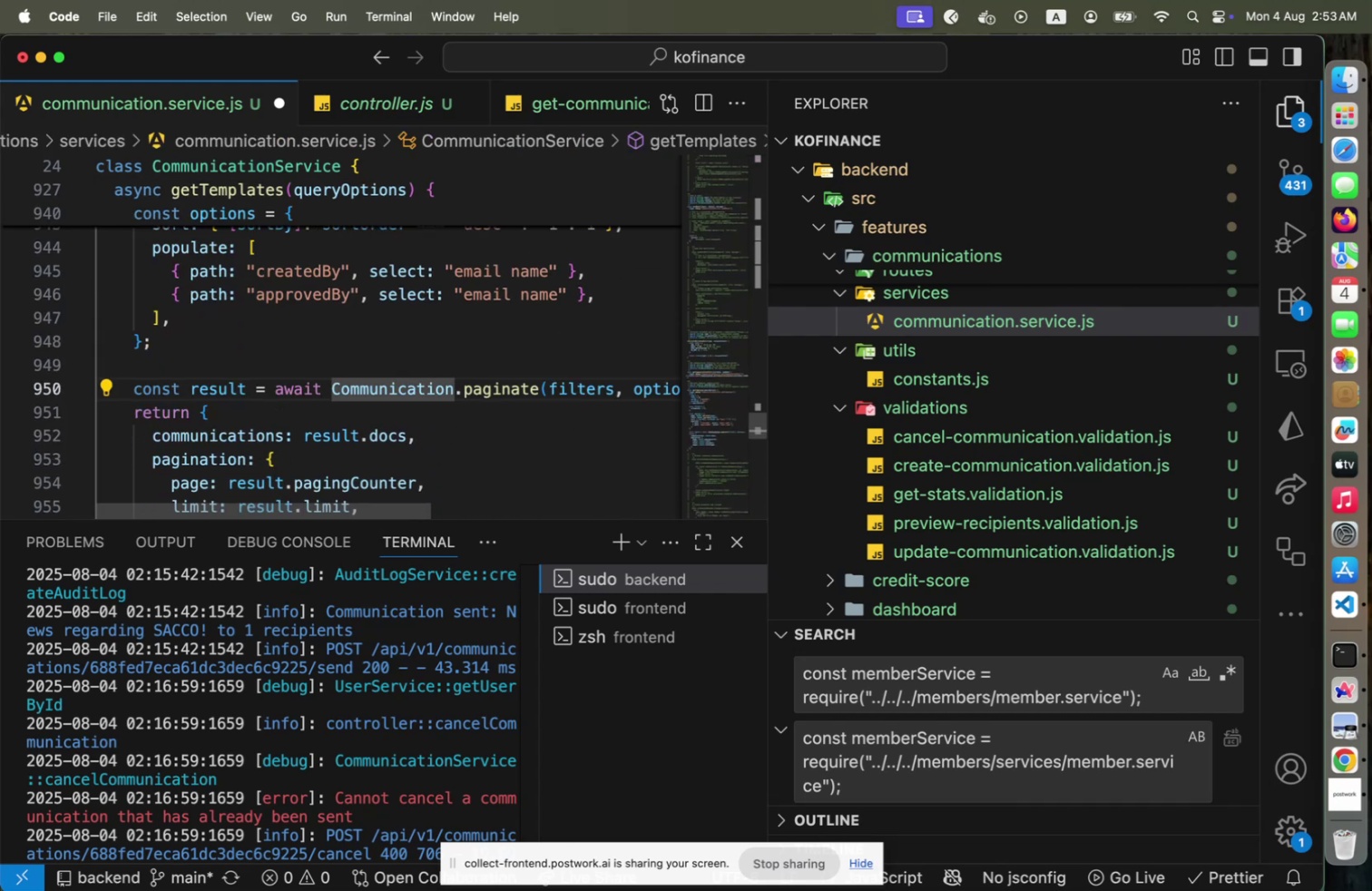 
key(ArrowUp)
 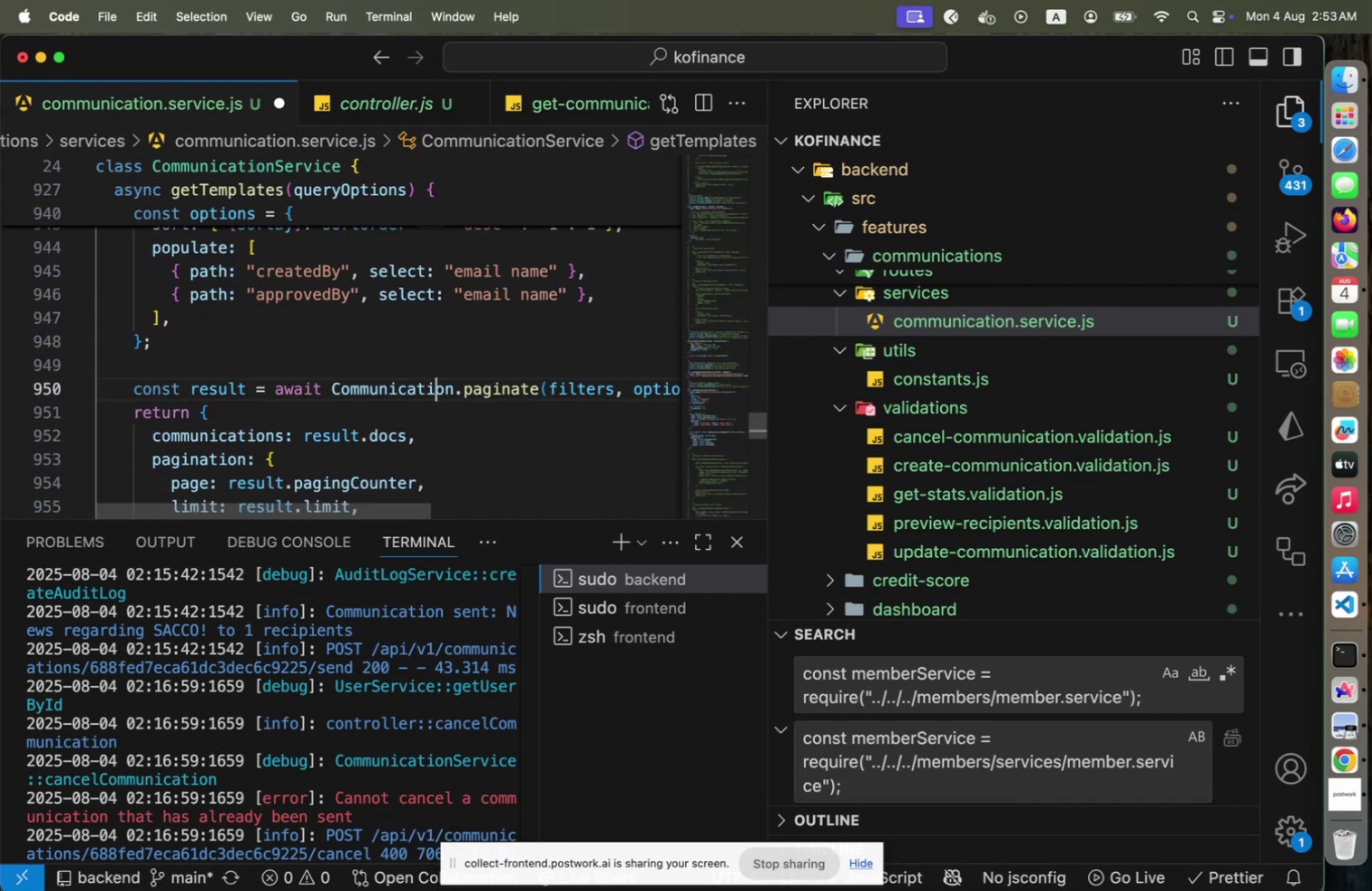 
key(ArrowDown)
 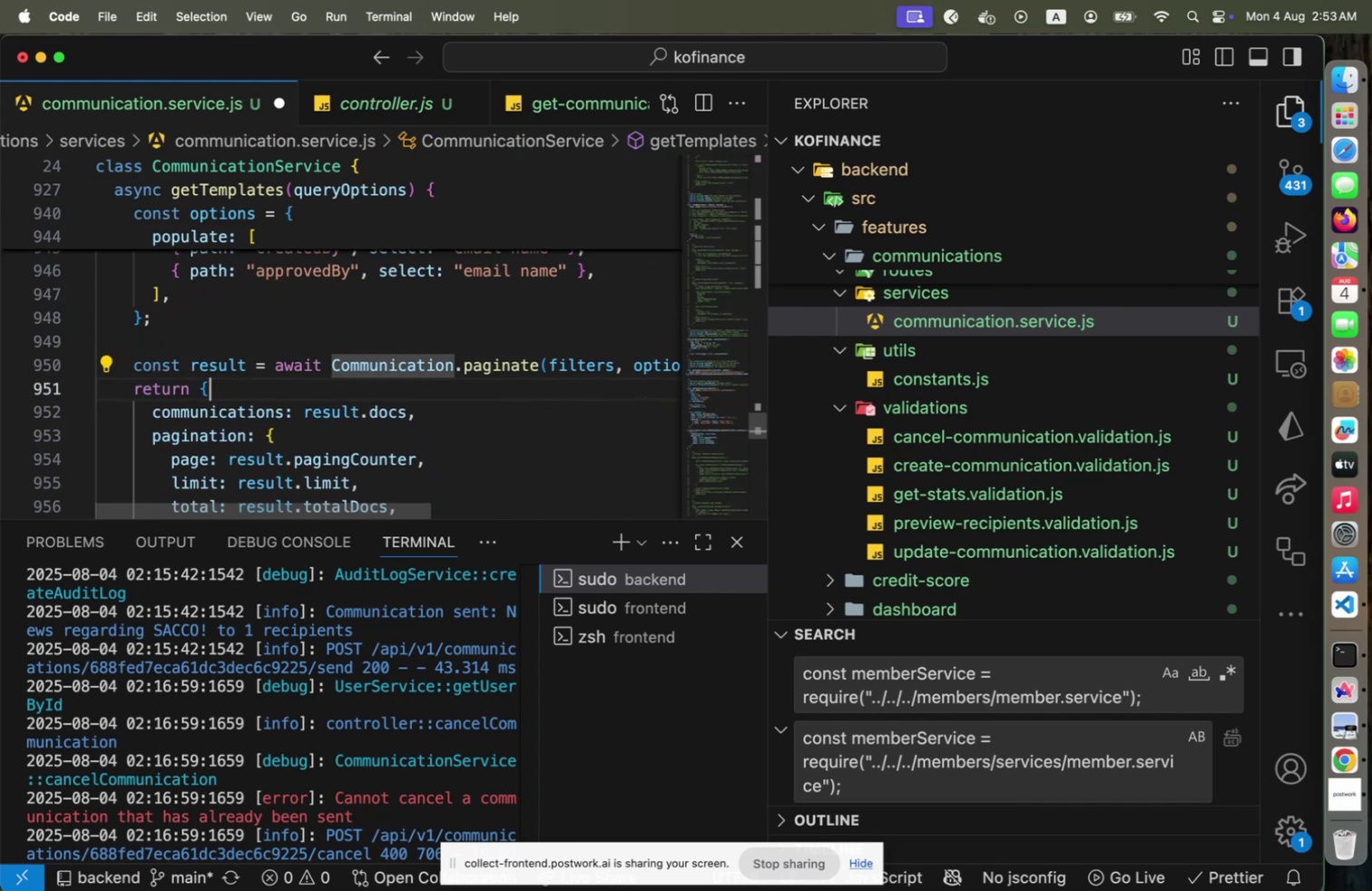 
key(ArrowDown)
 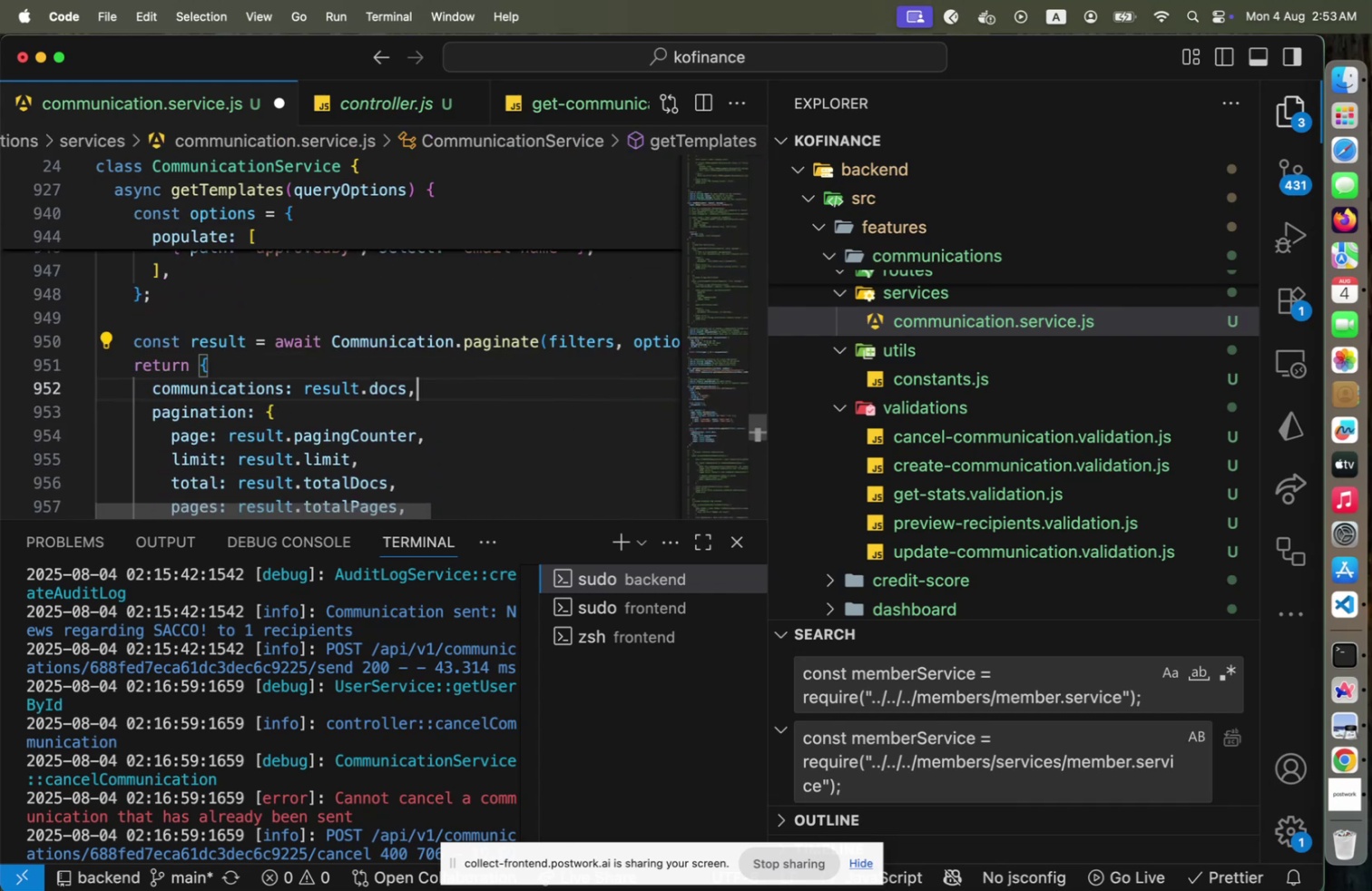 
key(ArrowDown)
 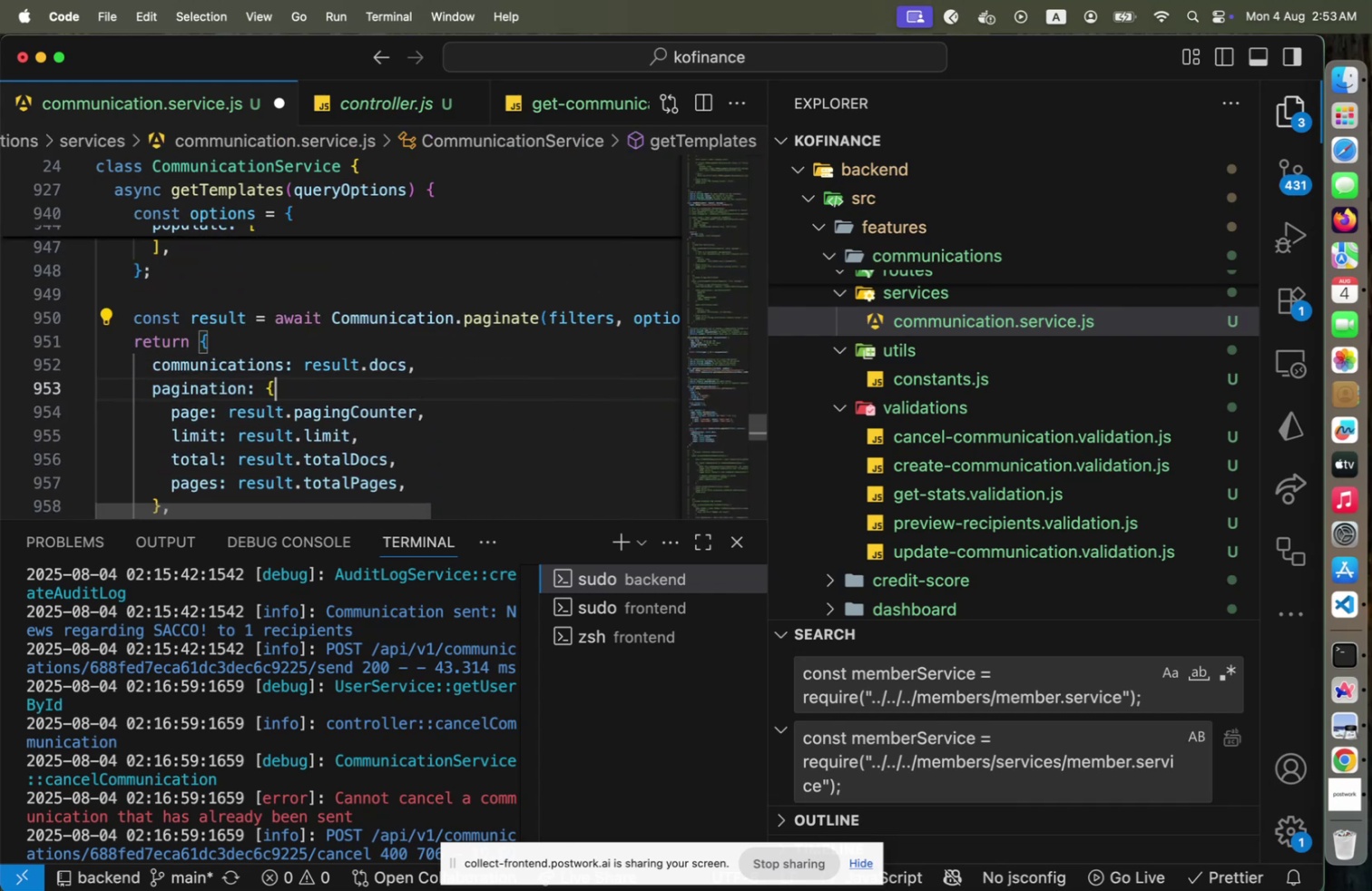 
hold_key(key=ArrowDown, duration=0.69)
 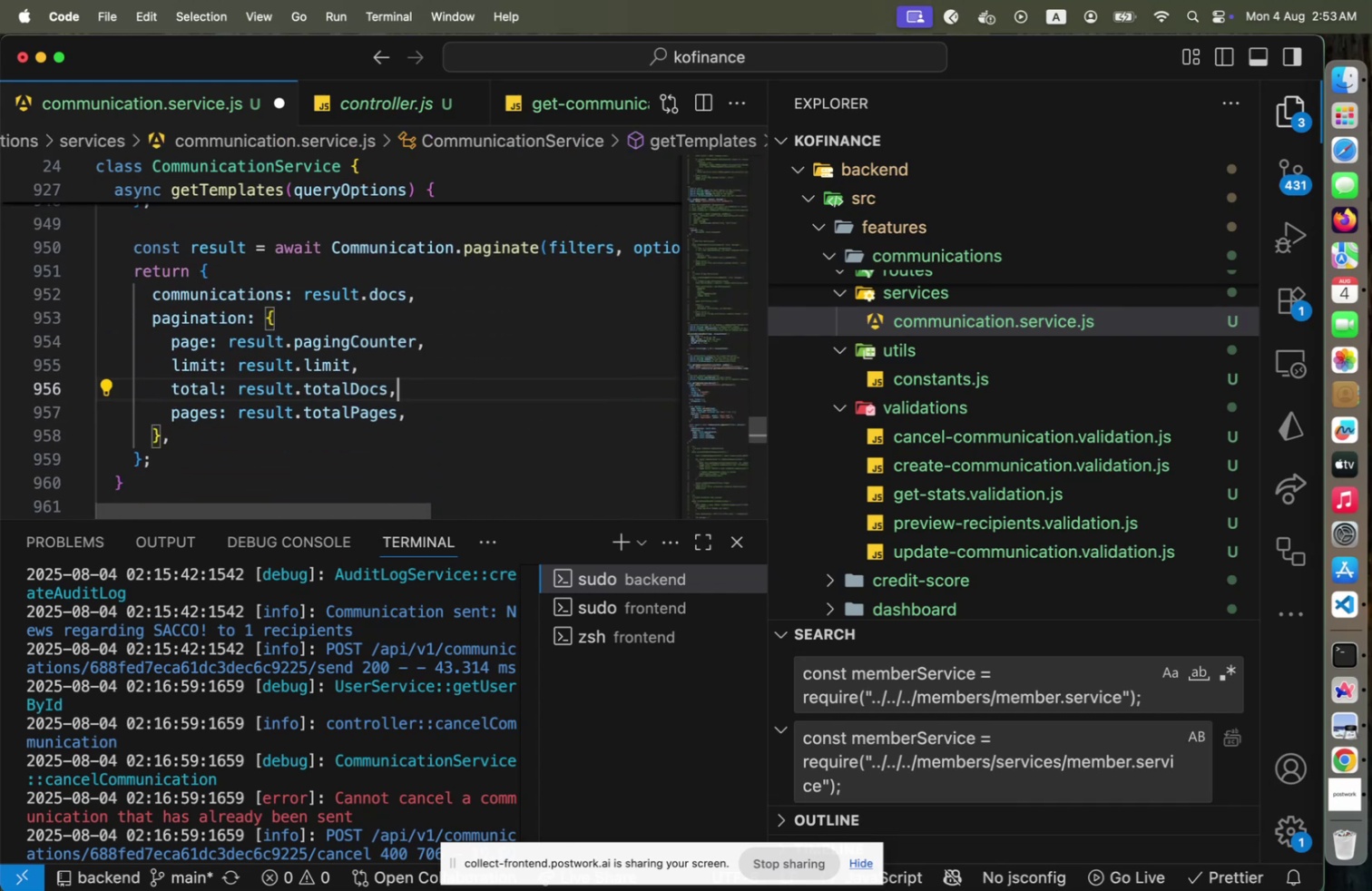 
key(Alt+Shift+F)
 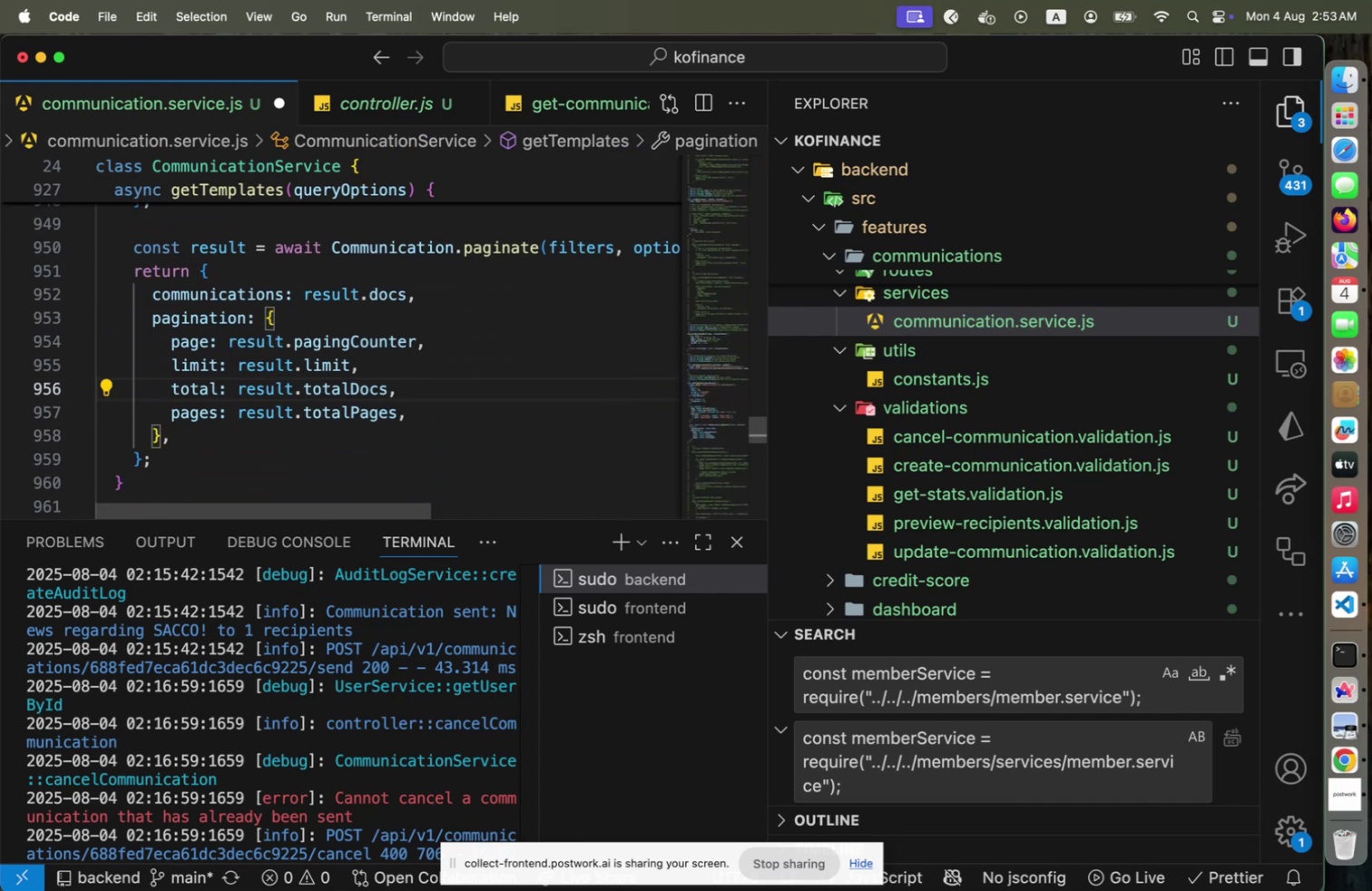 
key(Meta+CommandLeft)
 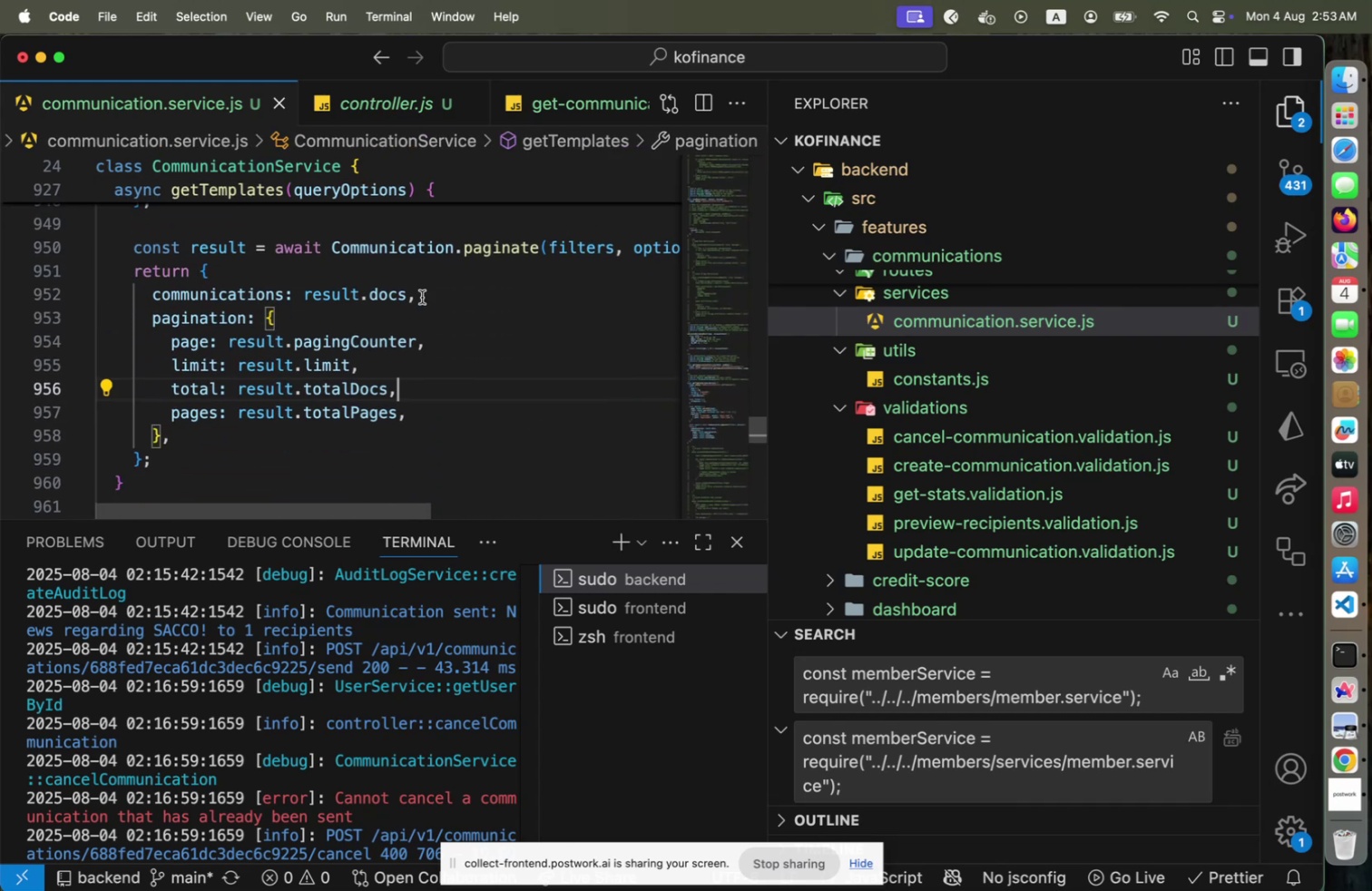 
key(Meta+S)
 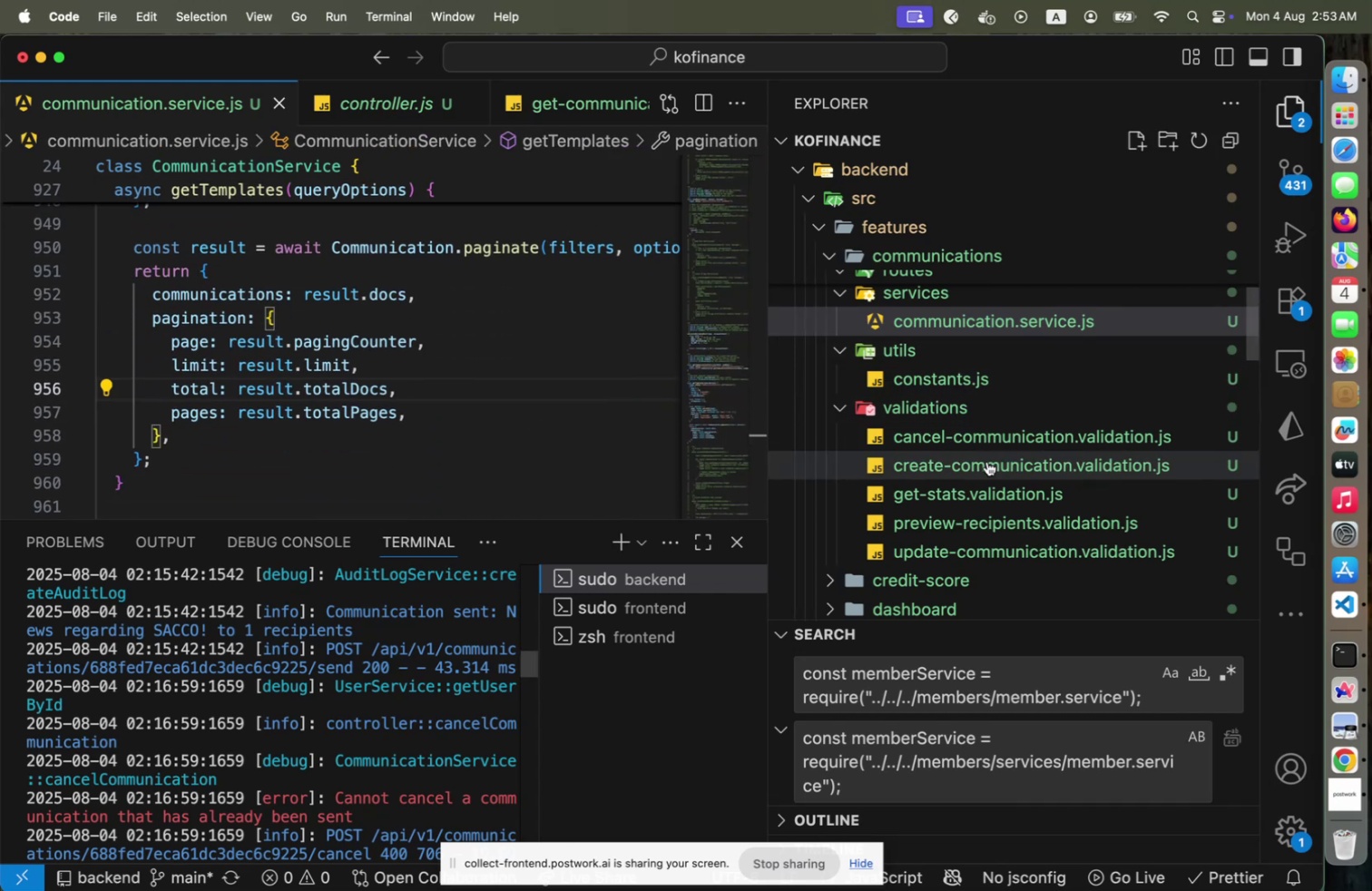 
scroll: coordinate [994, 481], scroll_direction: up, amount: 6.0
 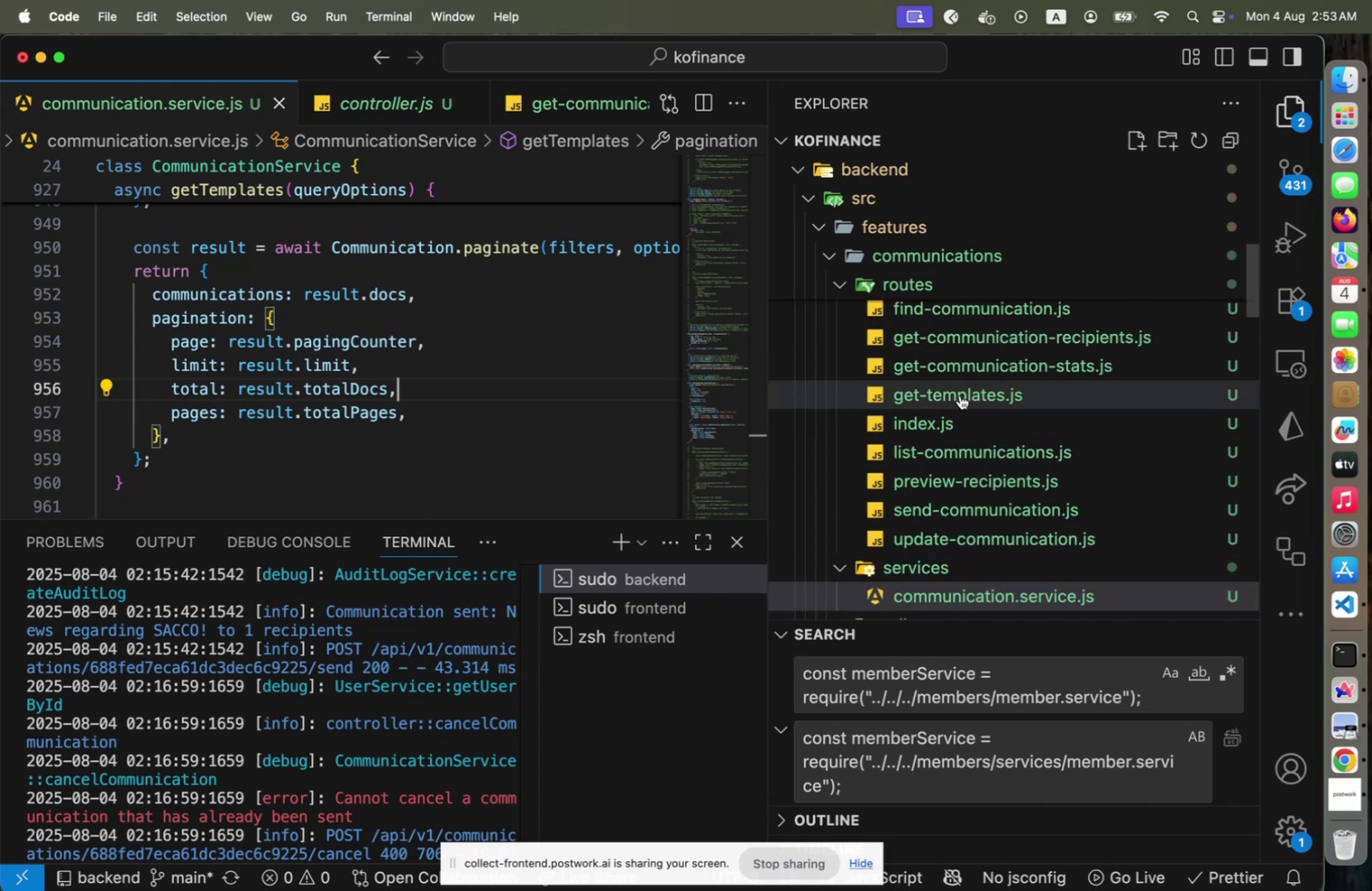 
left_click([960, 394])
 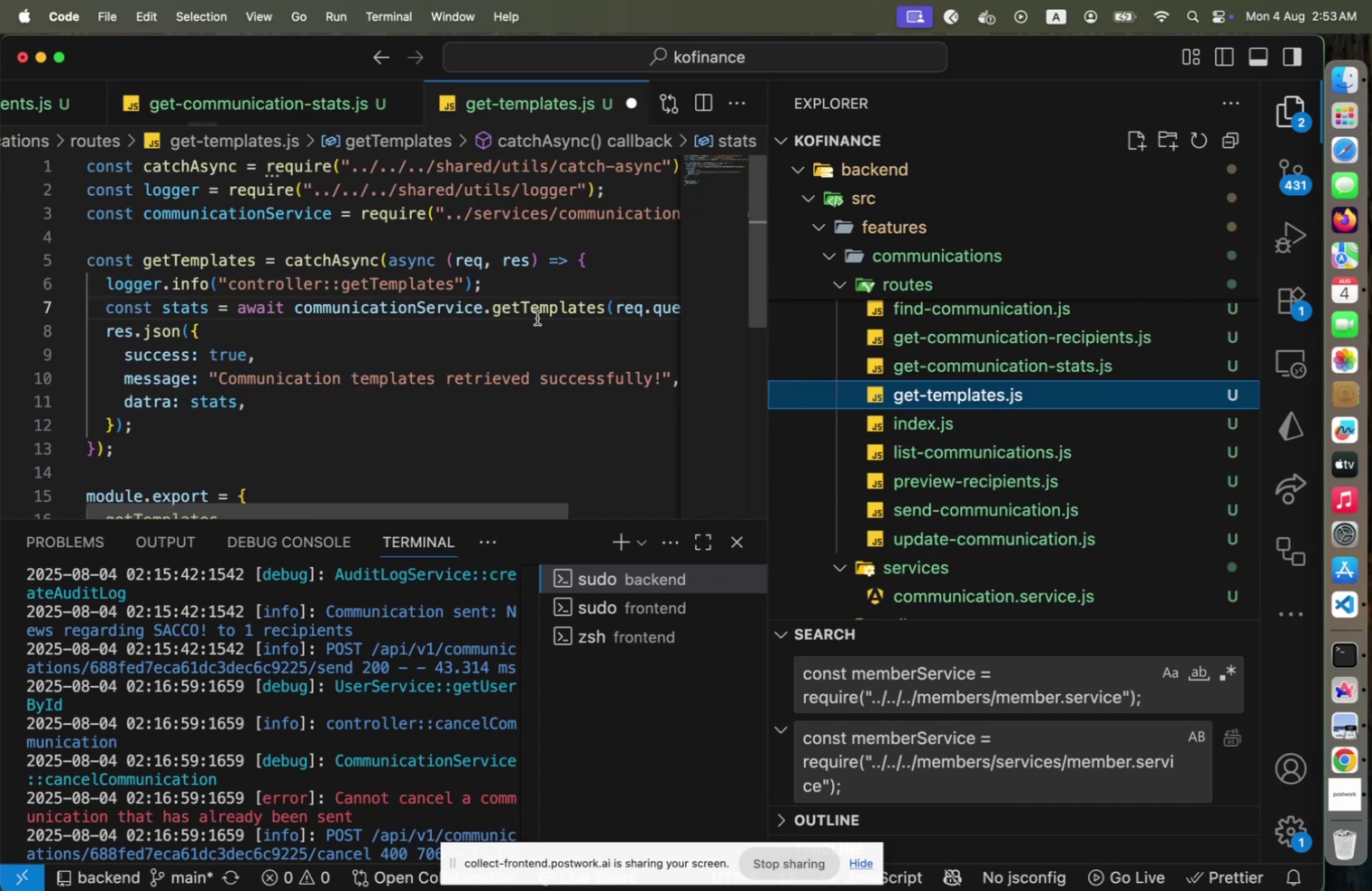 
left_click([538, 316])
 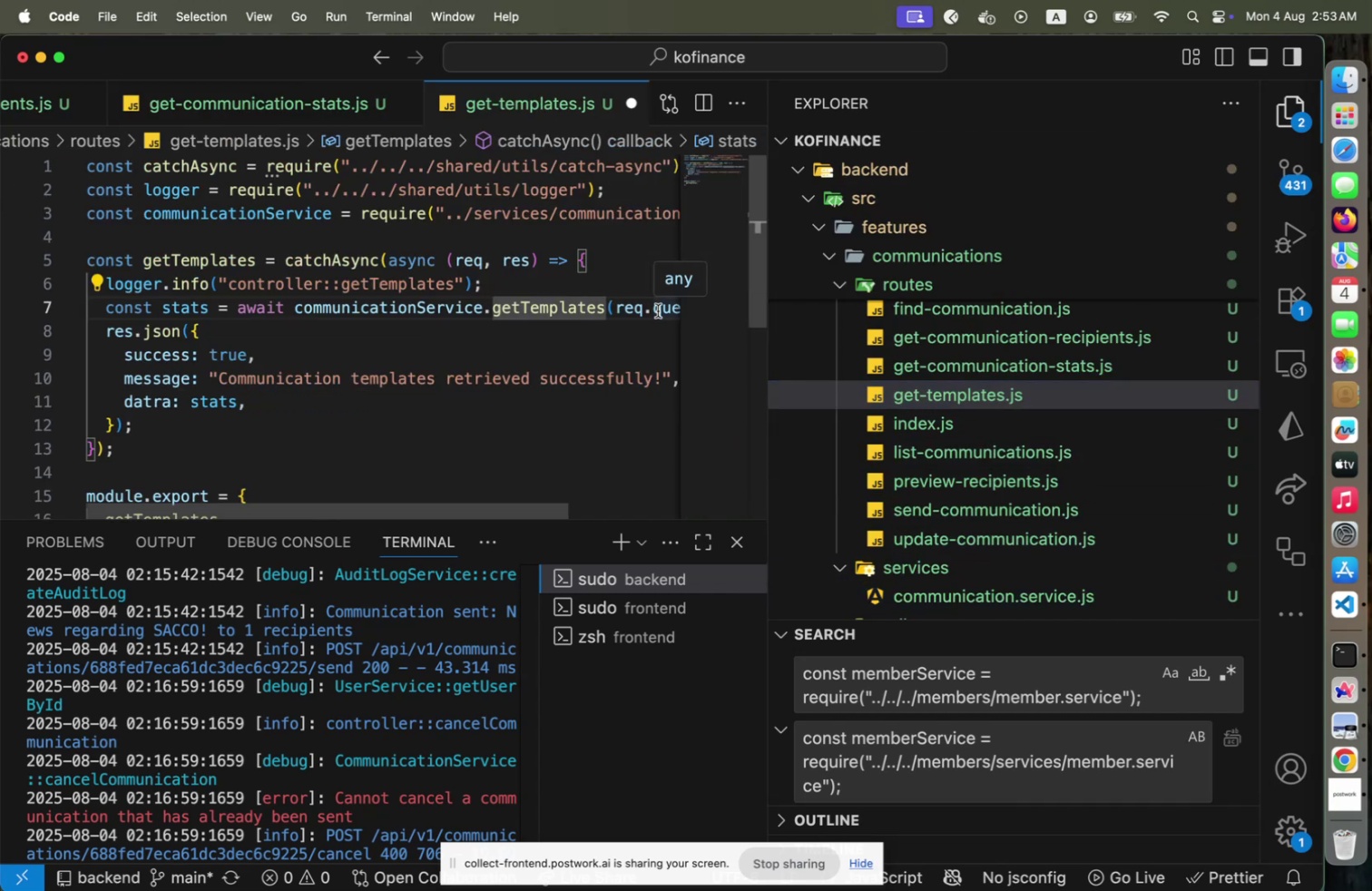 
left_click([658, 310])
 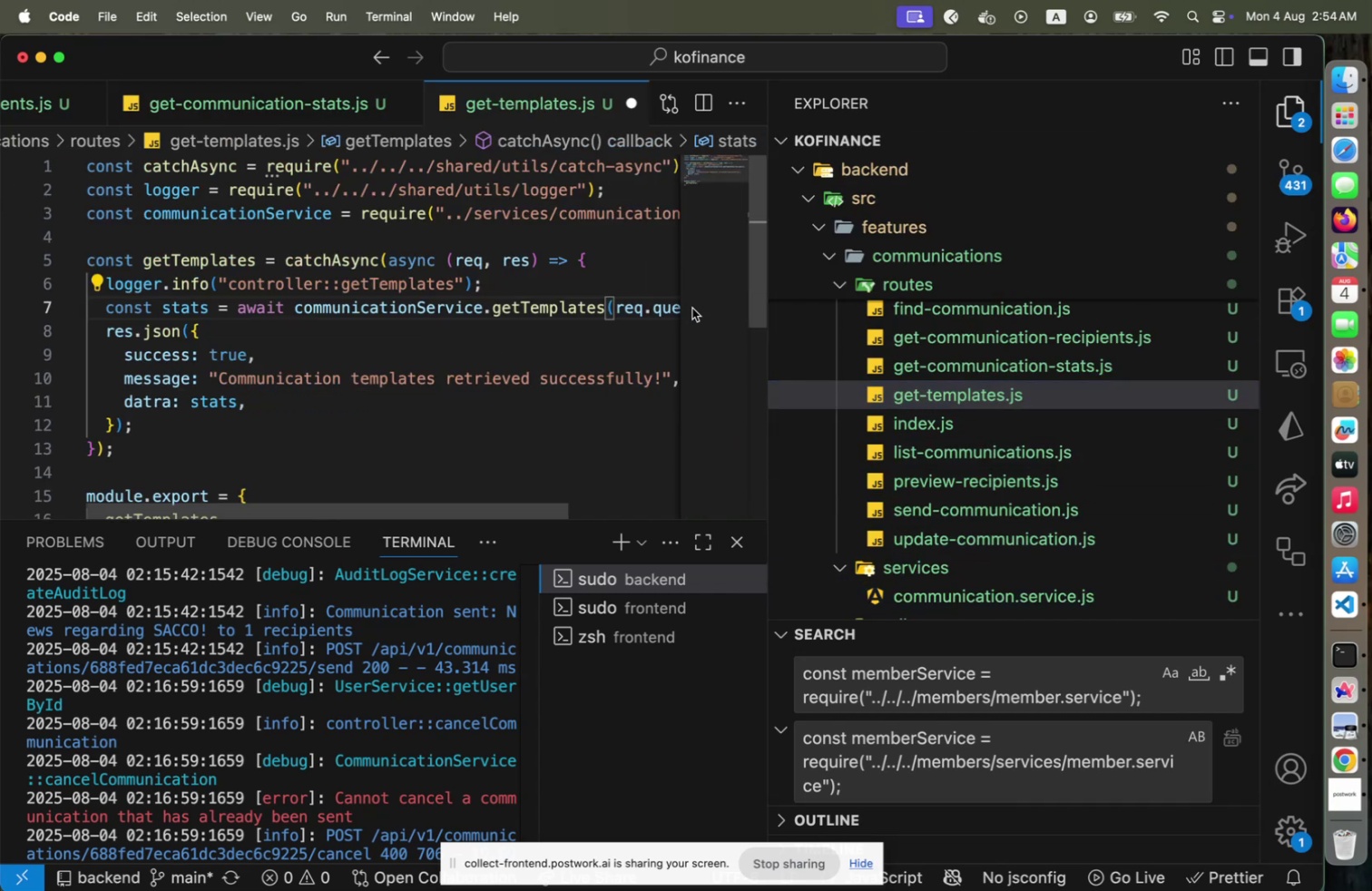 
key(End)
 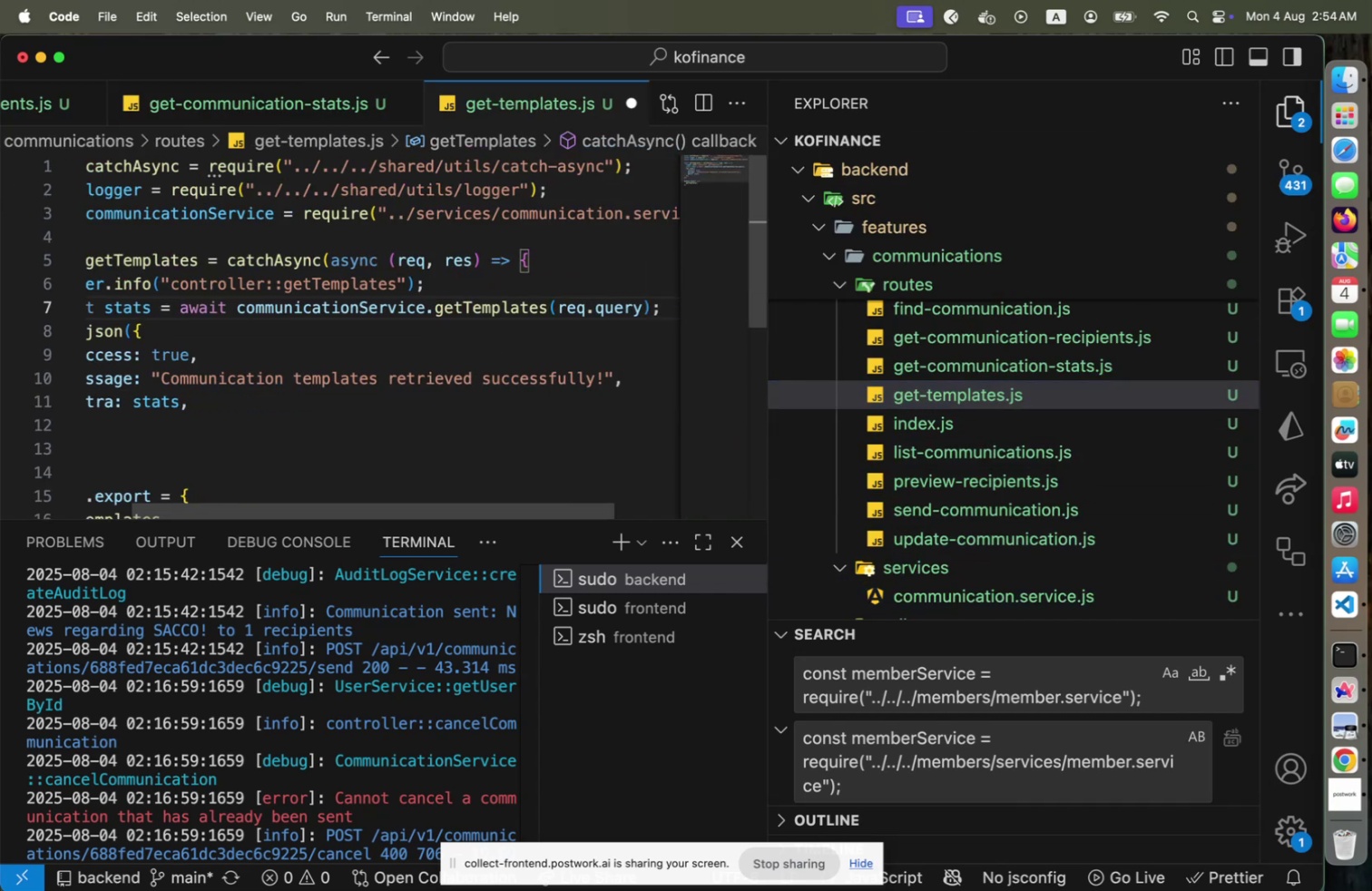 
key(Home)
 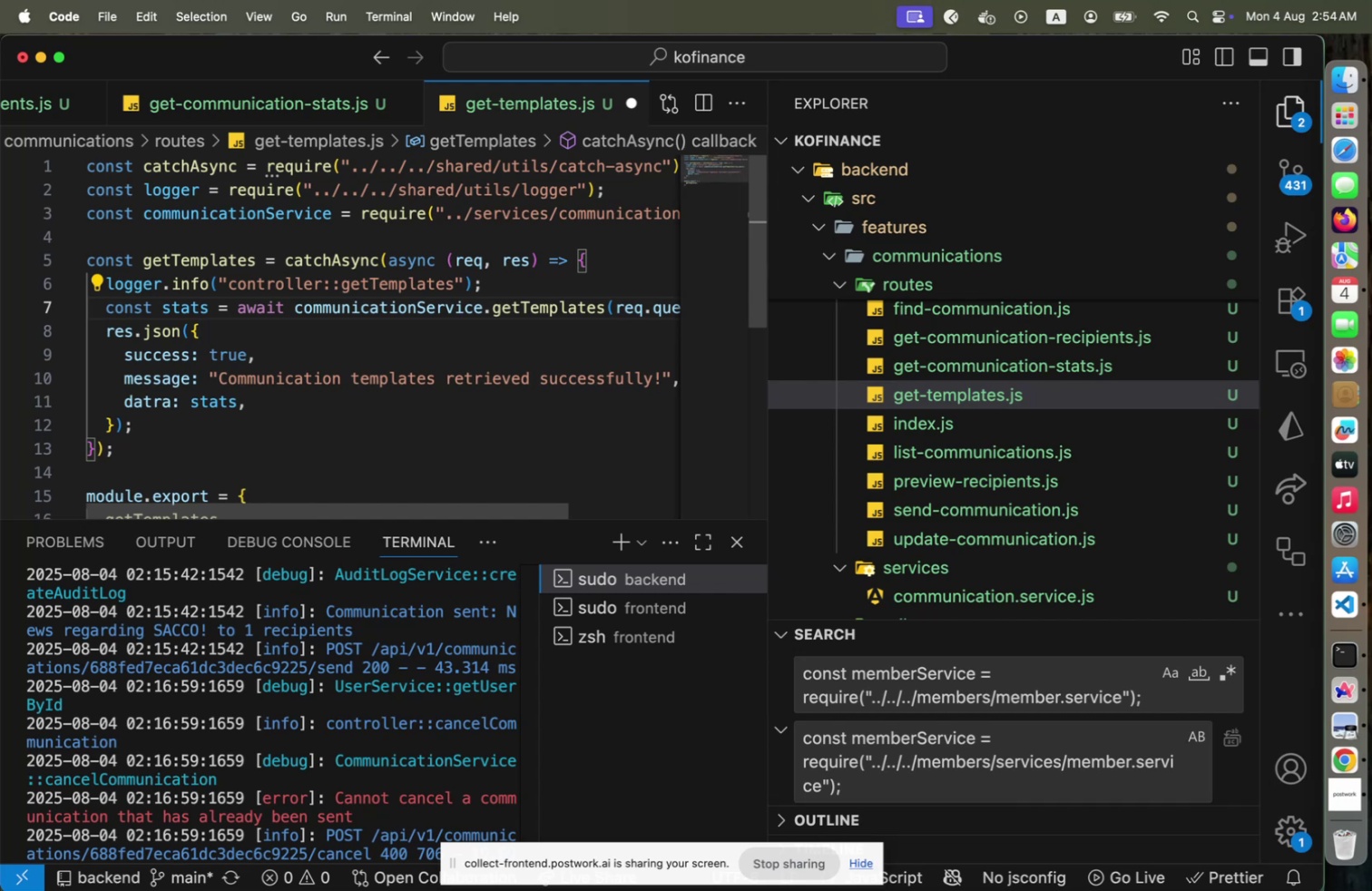 
key(End)
 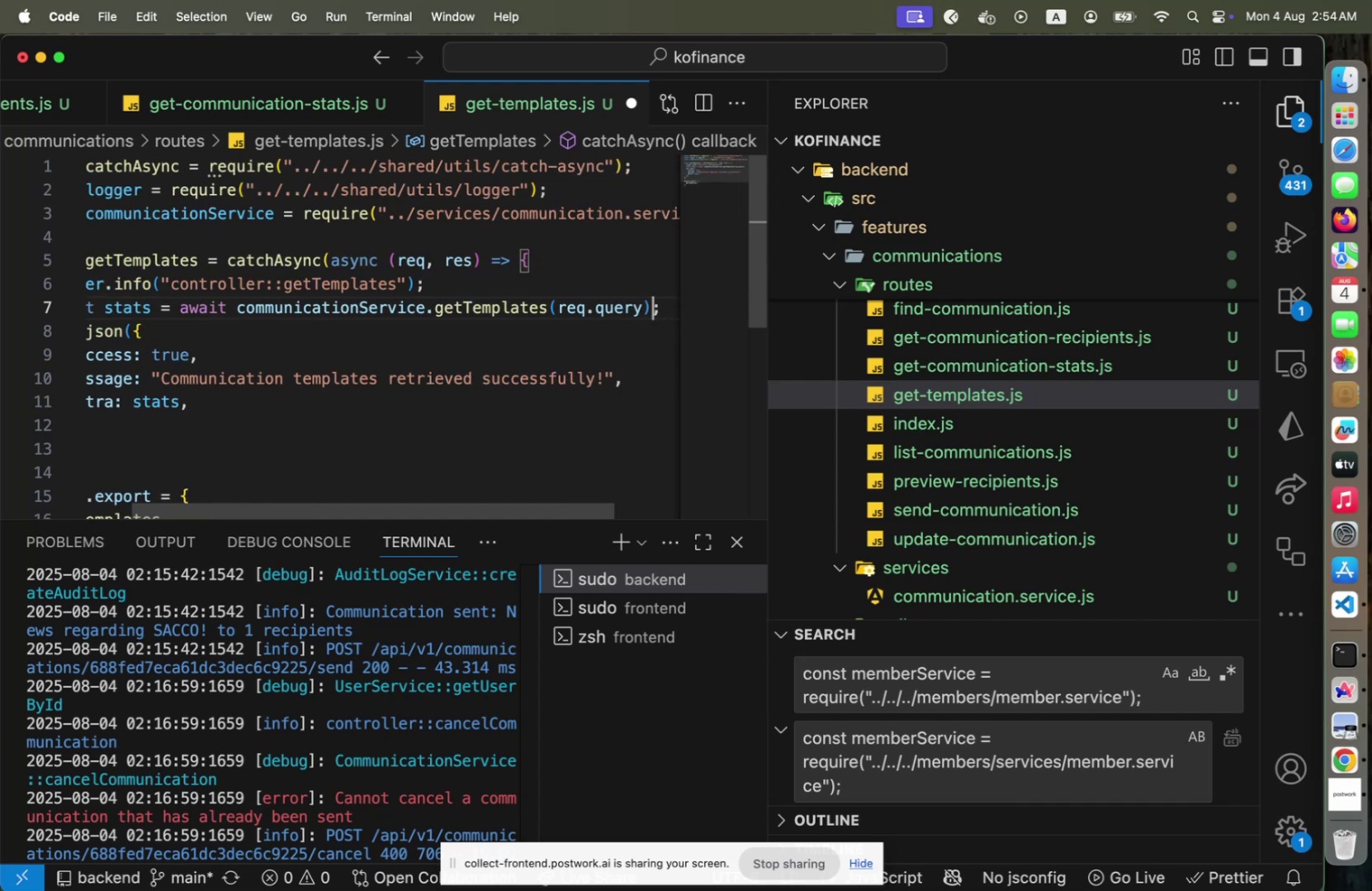 
hold_key(key=ArrowLeft, duration=0.68)
 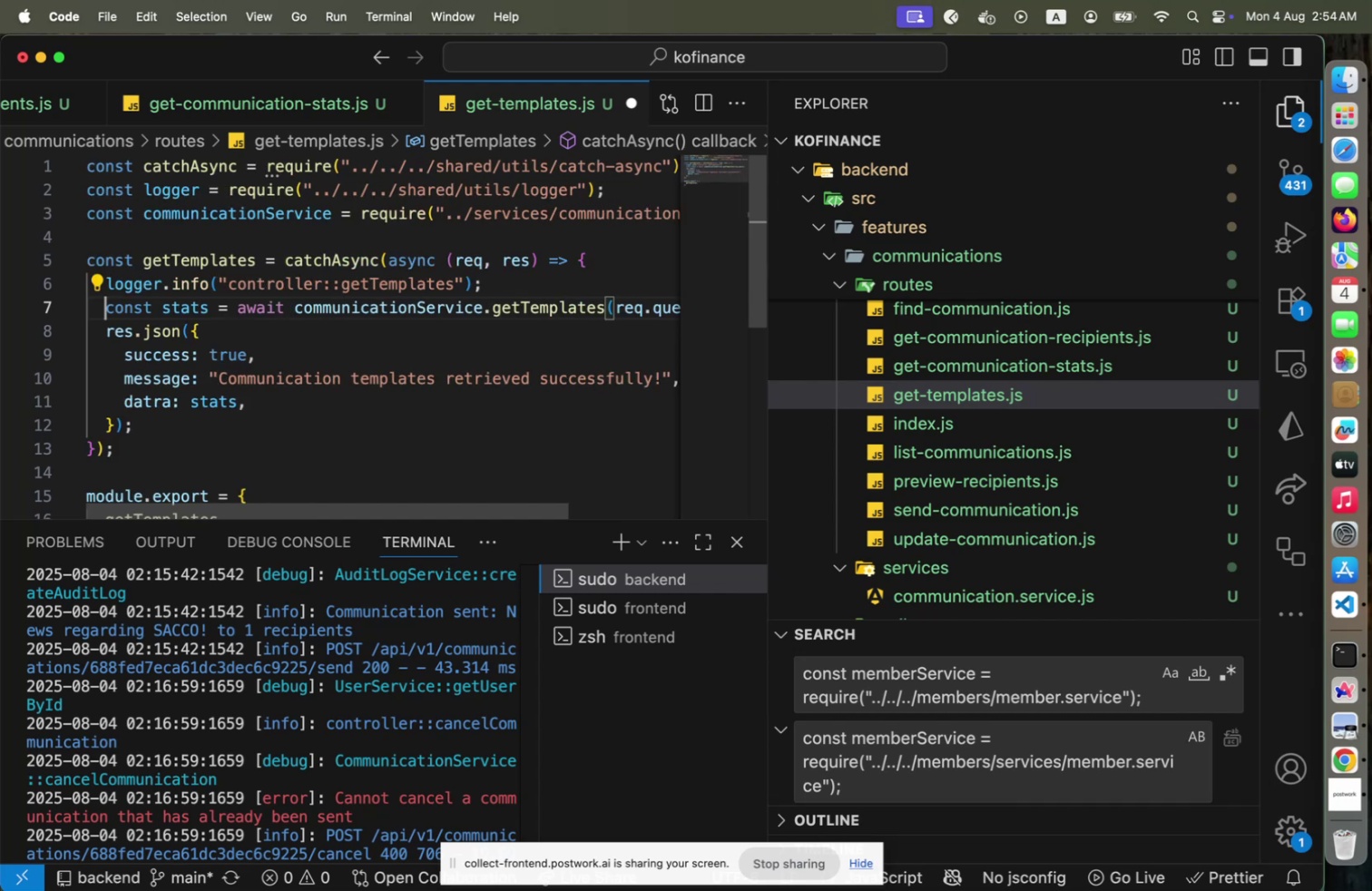 
key(Home)
 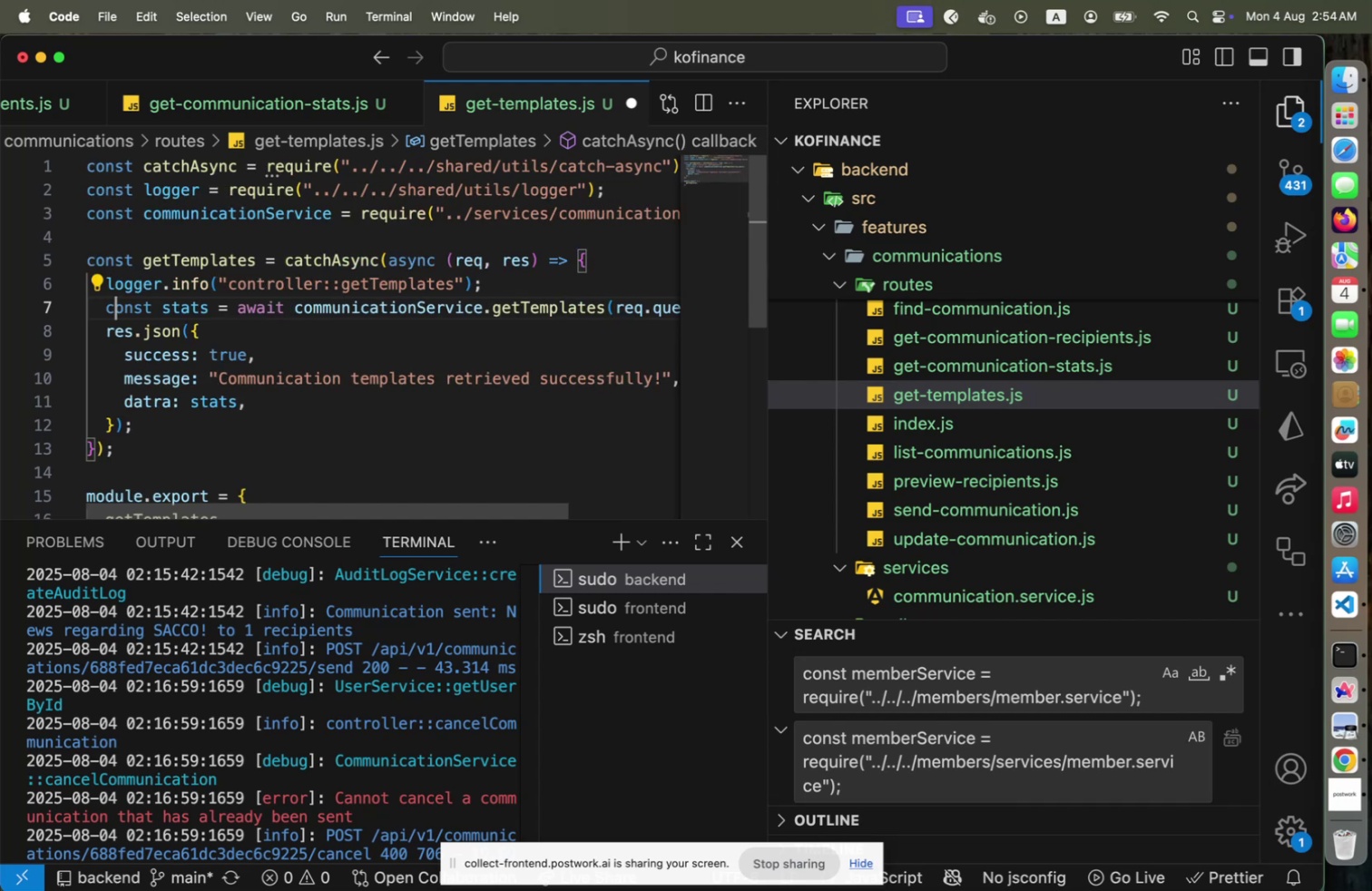 
key(ArrowRight)
 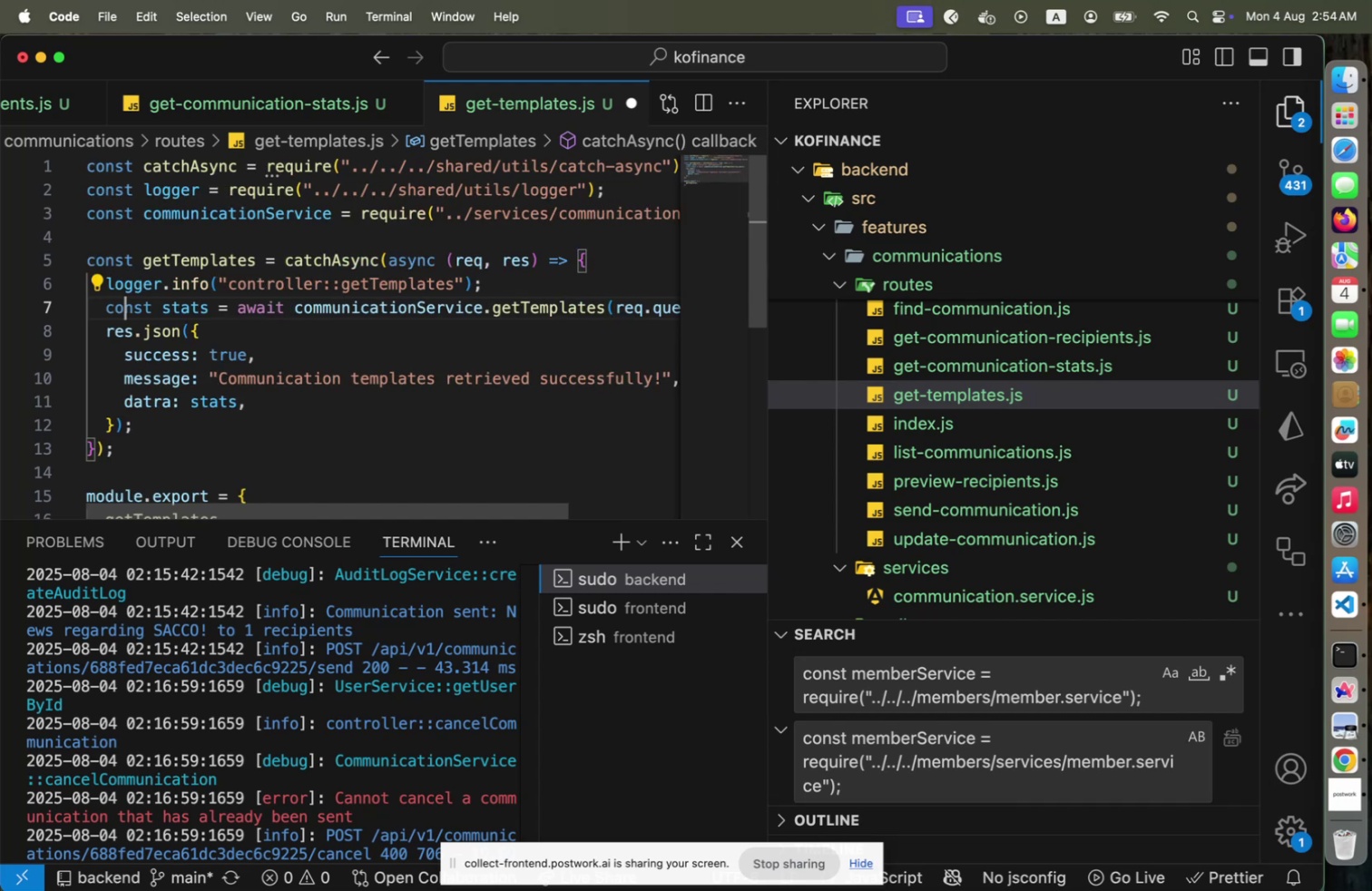 
key(ArrowRight)
 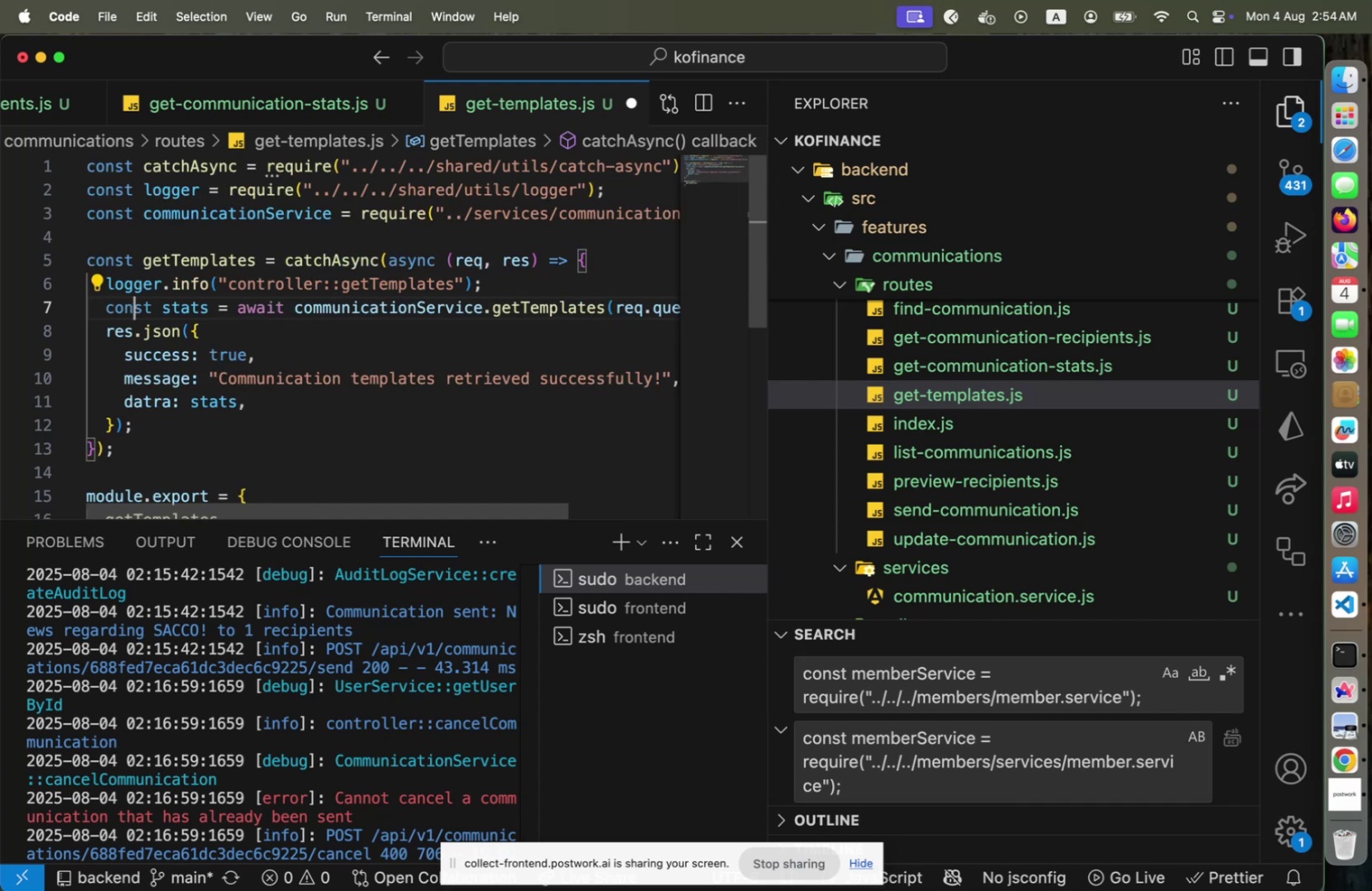 
key(ArrowRight)
 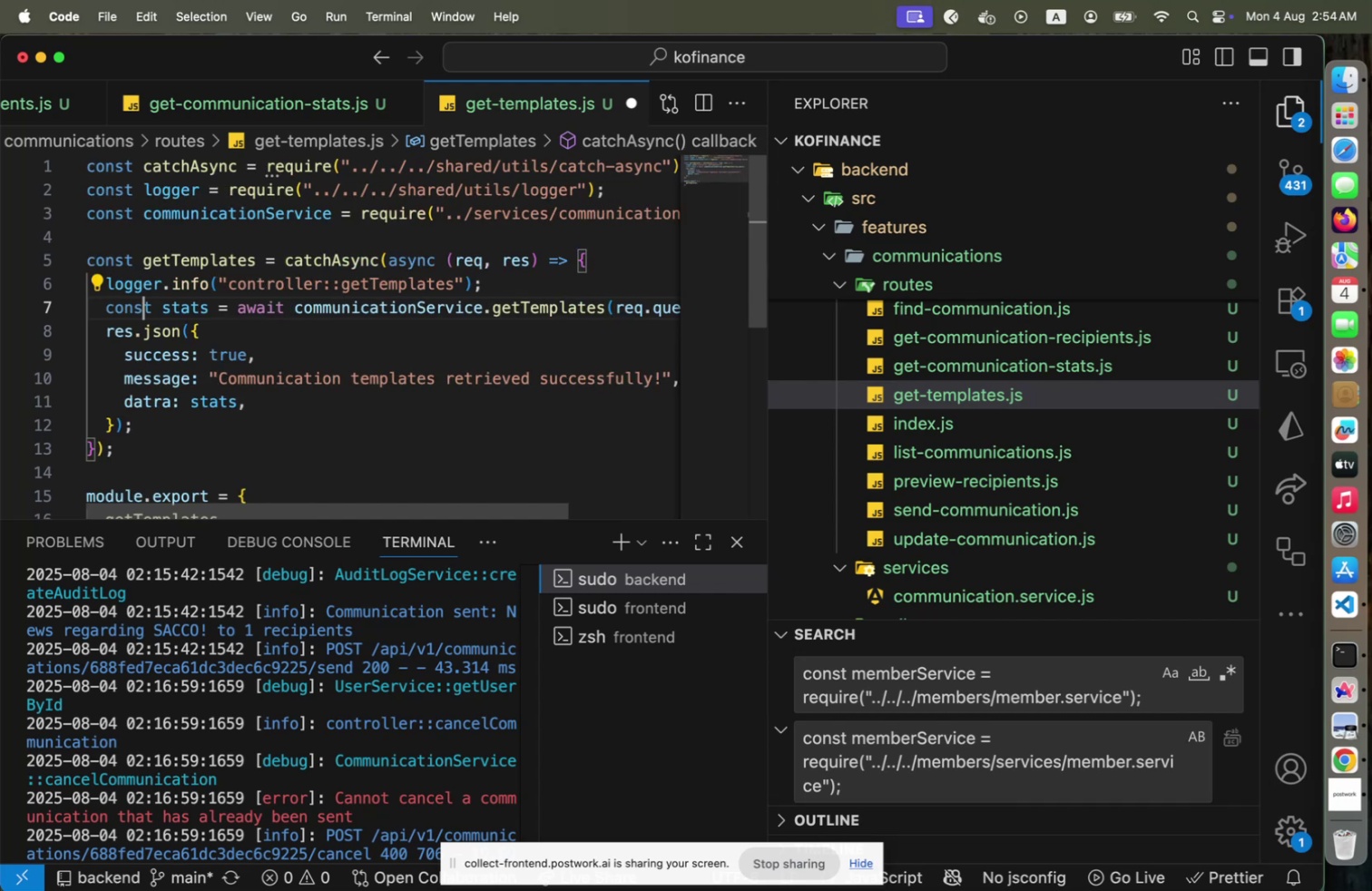 
key(ArrowRight)
 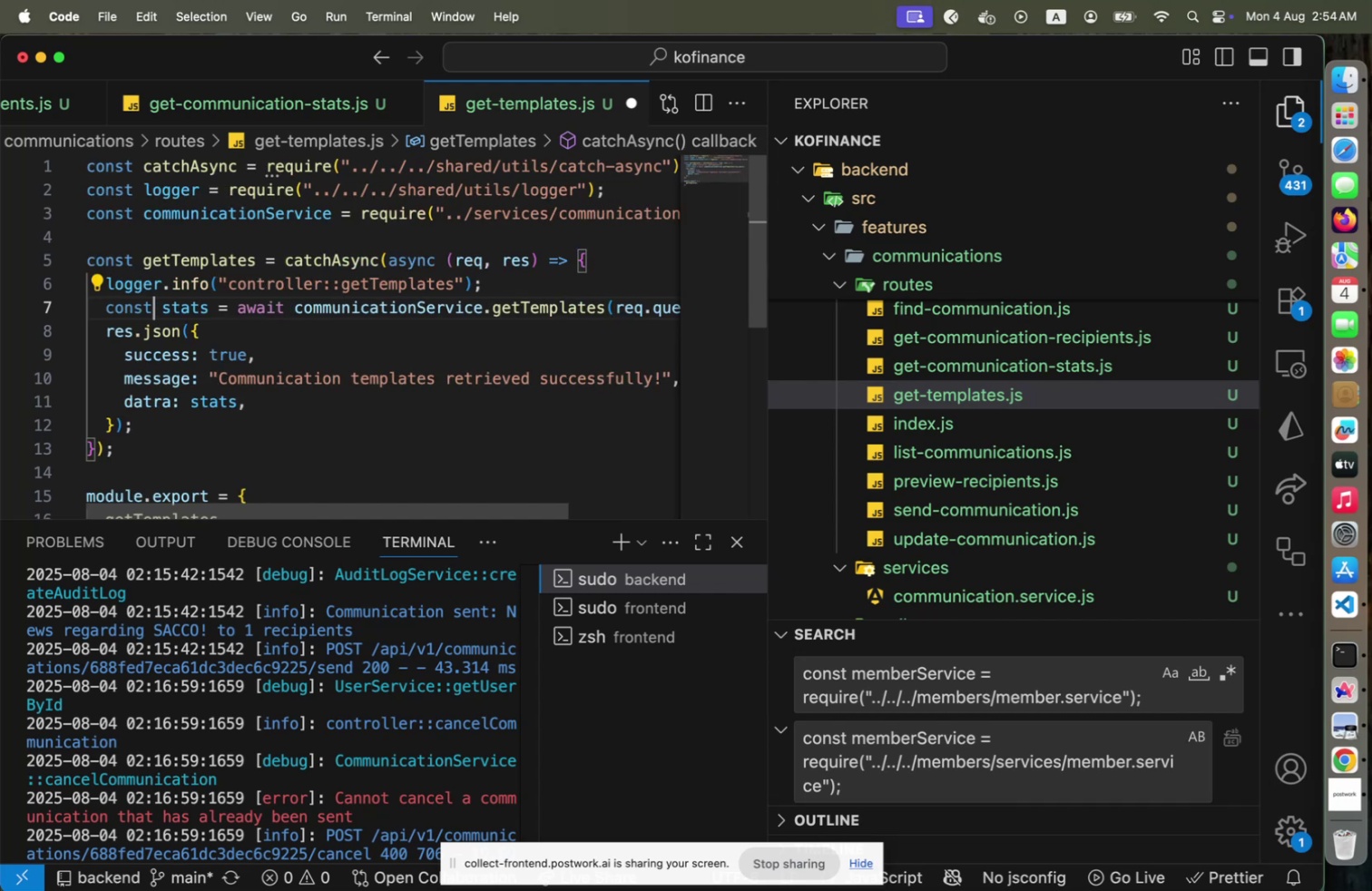 
key(ArrowRight)
 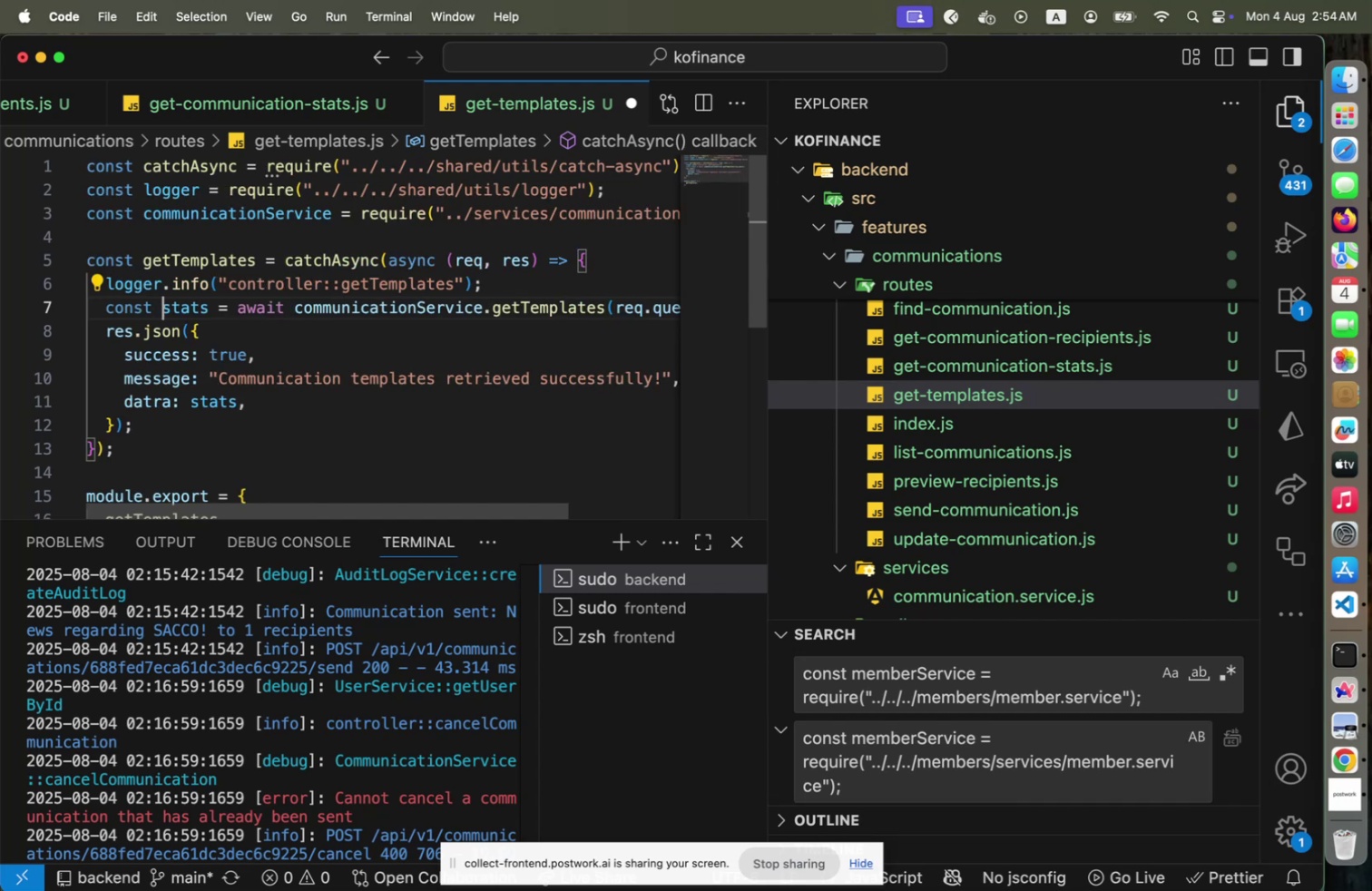 
key(ArrowRight)
 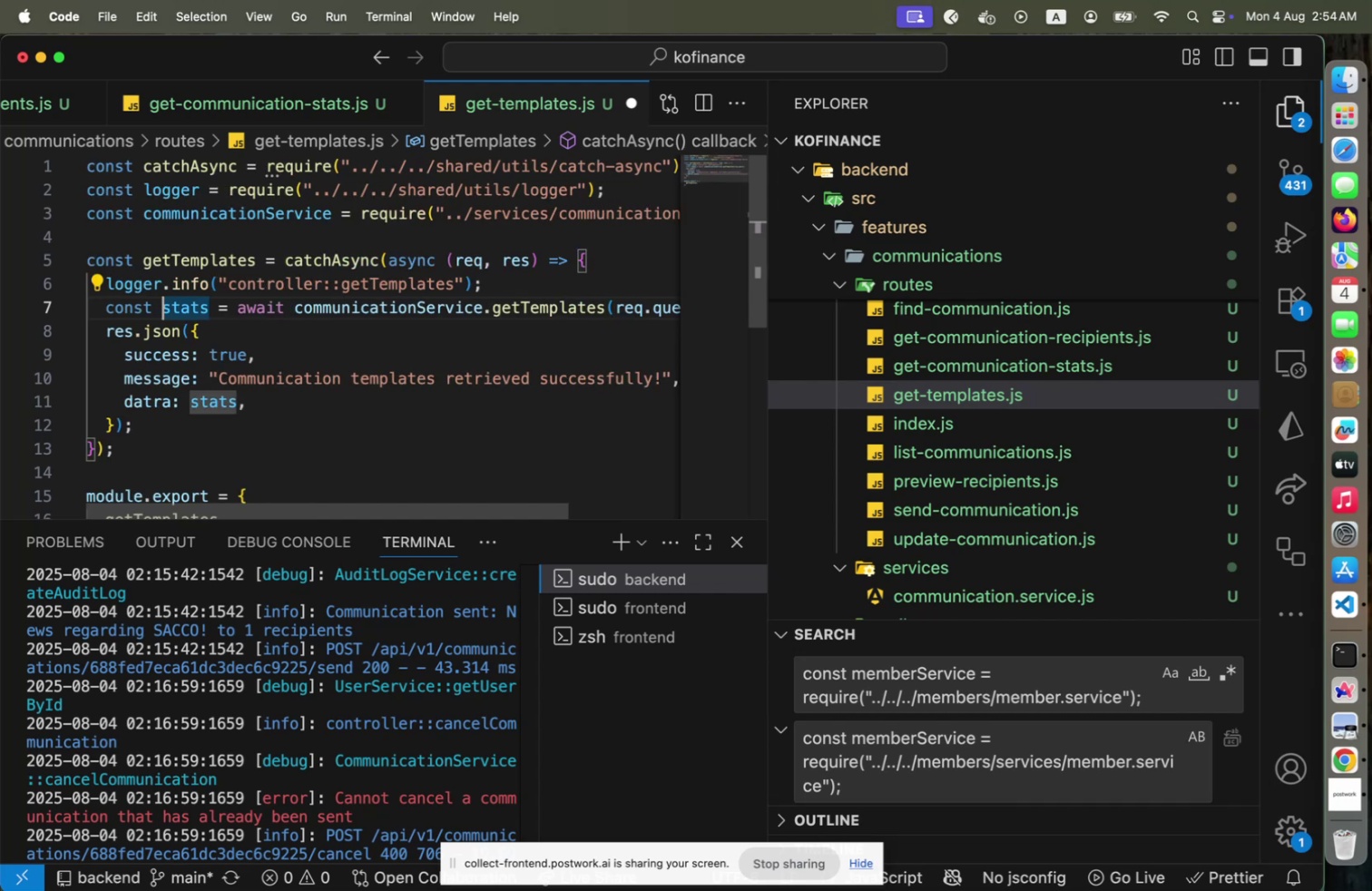 
key(Shift+ArrowRight)
 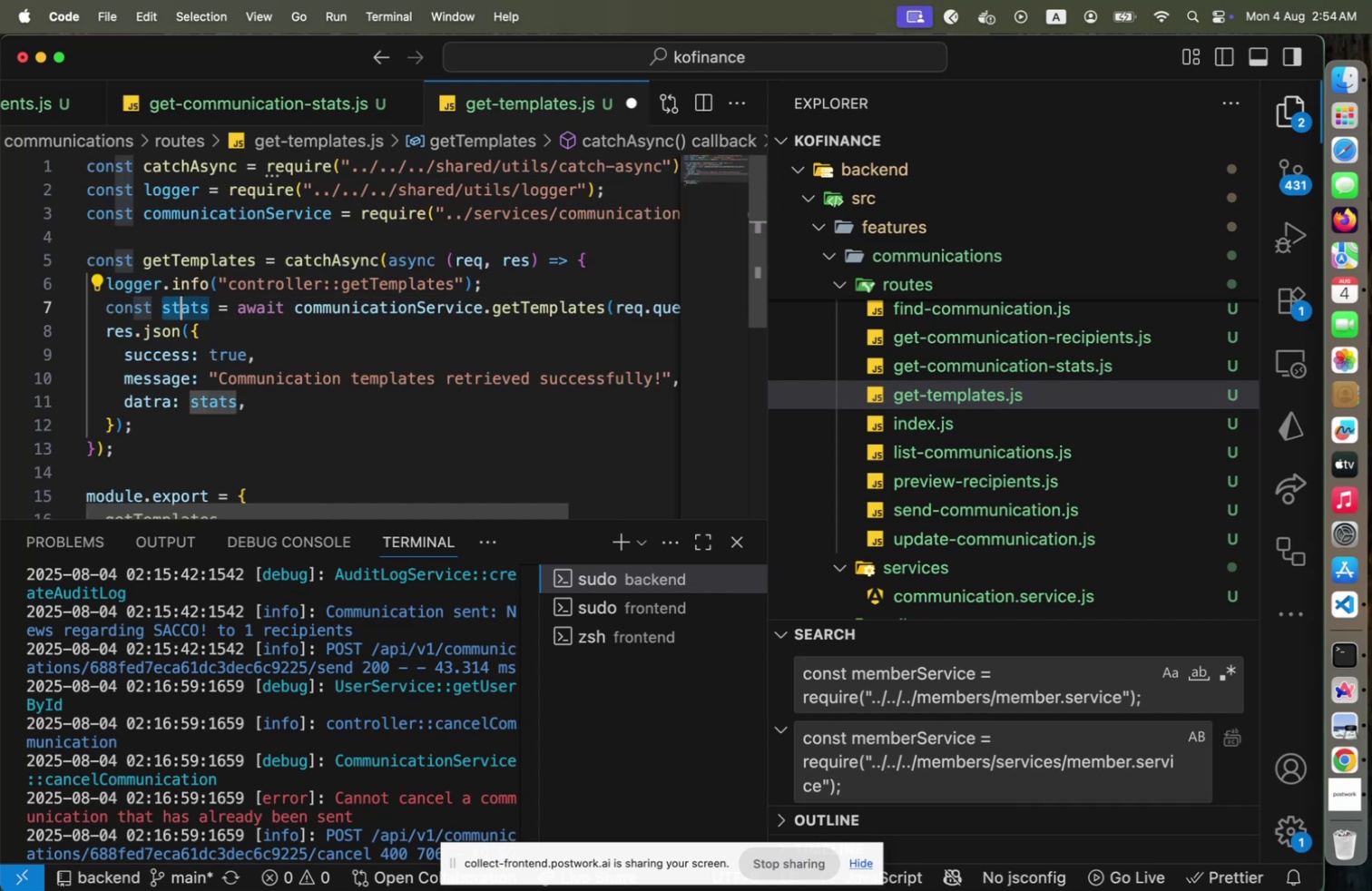 
key(Shift+ArrowRight)
 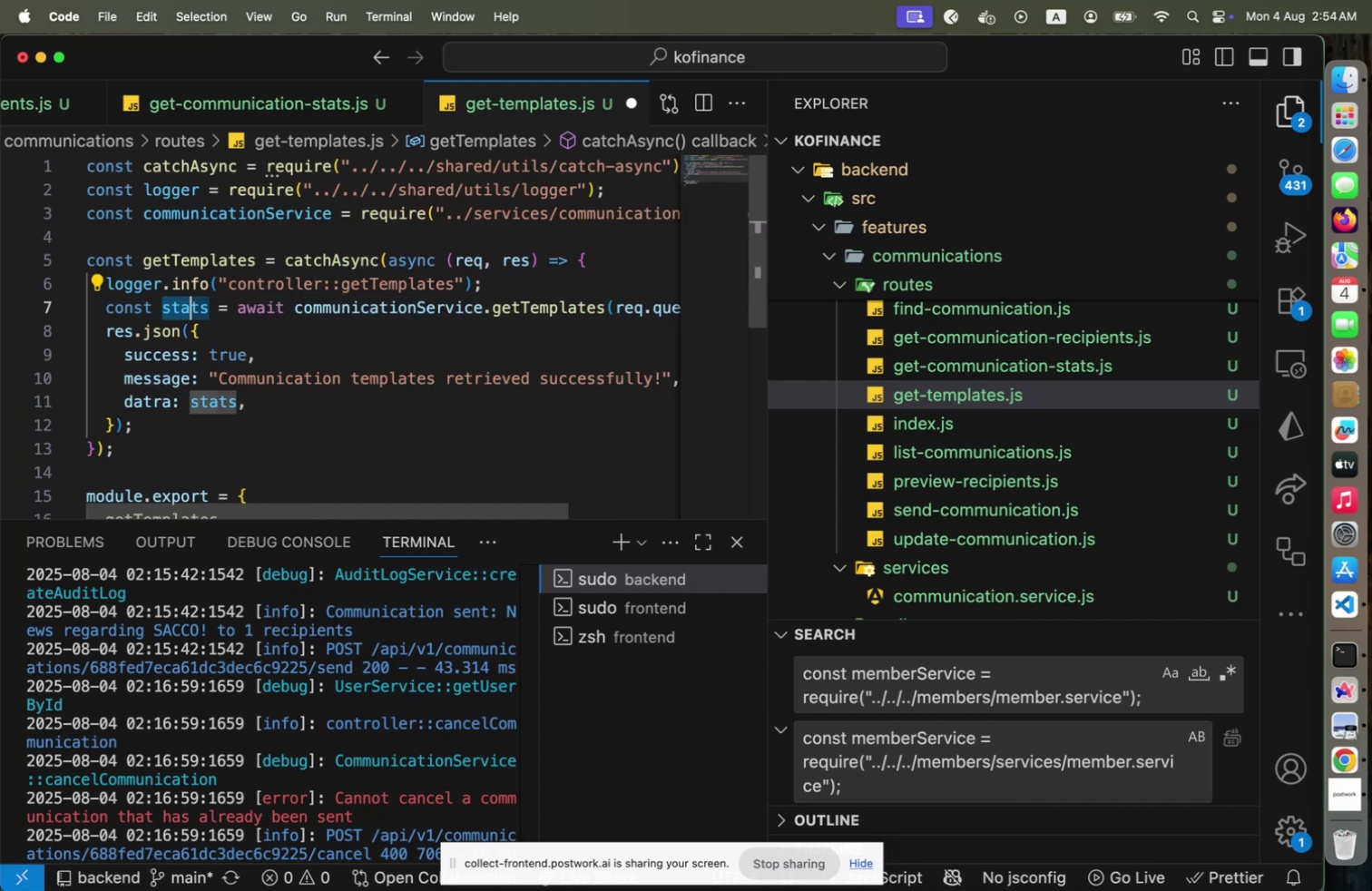 
key(Shift+ArrowRight)
 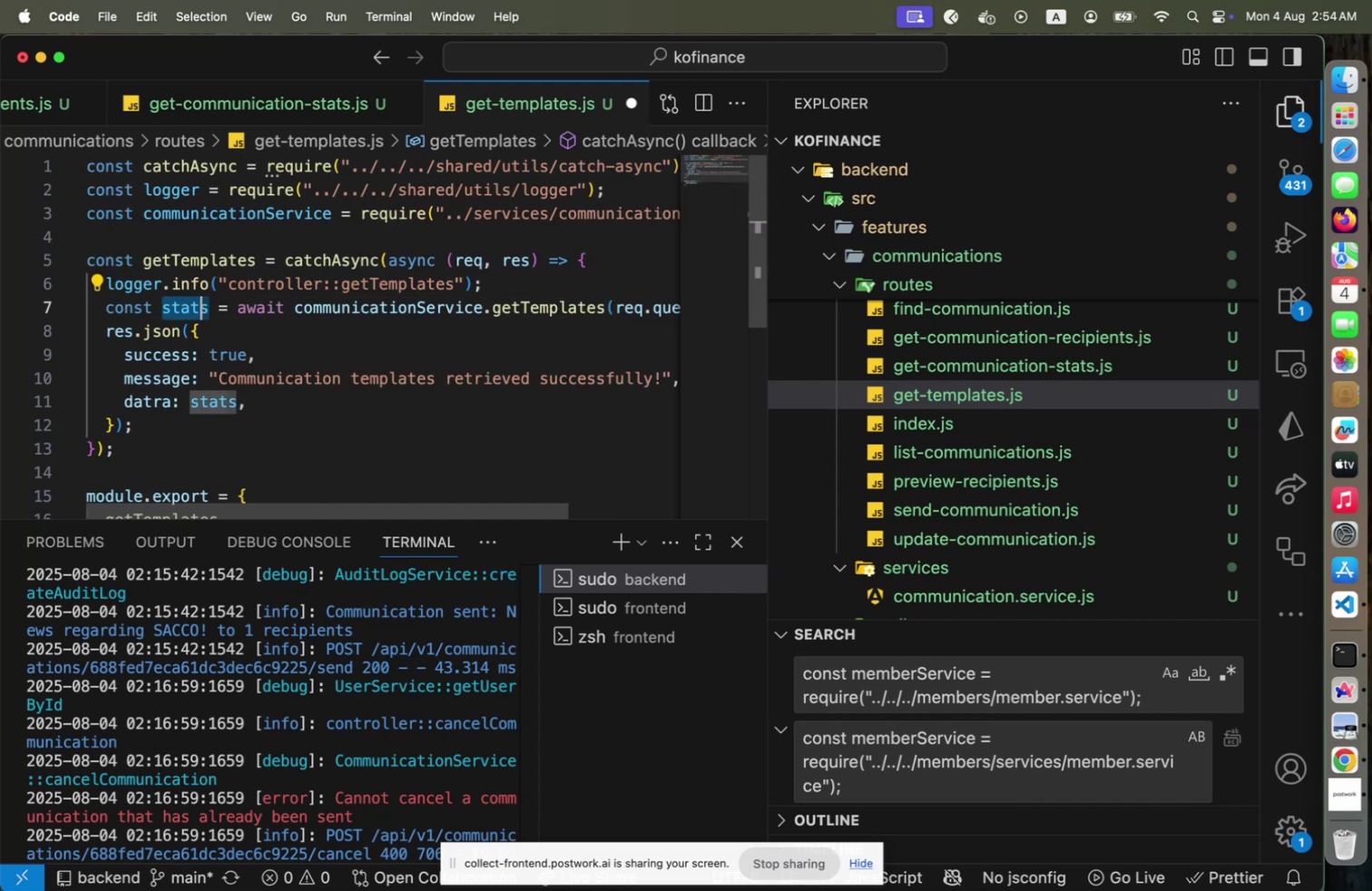 
key(Shift+ArrowRight)
 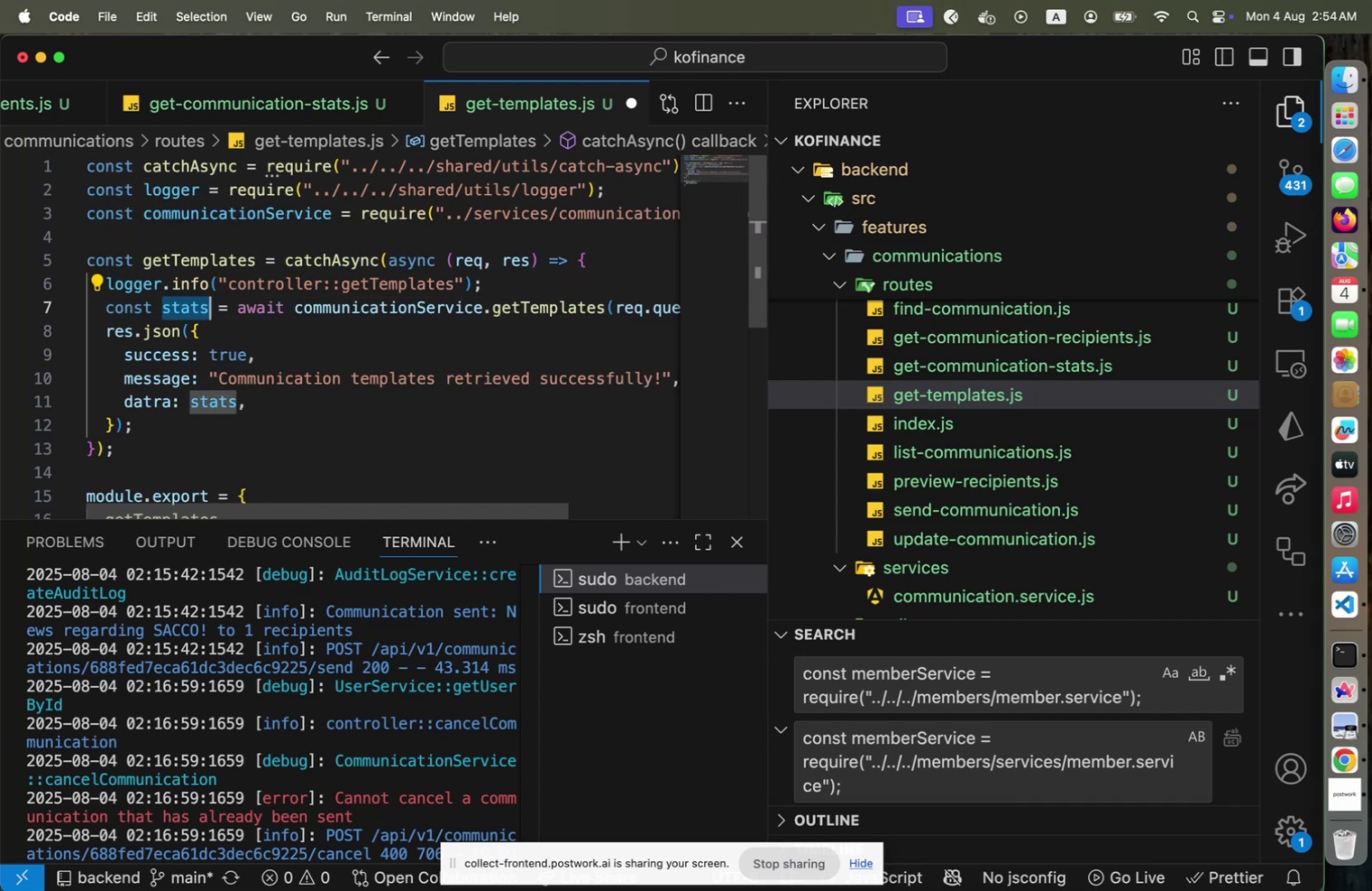 
key(Shift+ArrowRight)
 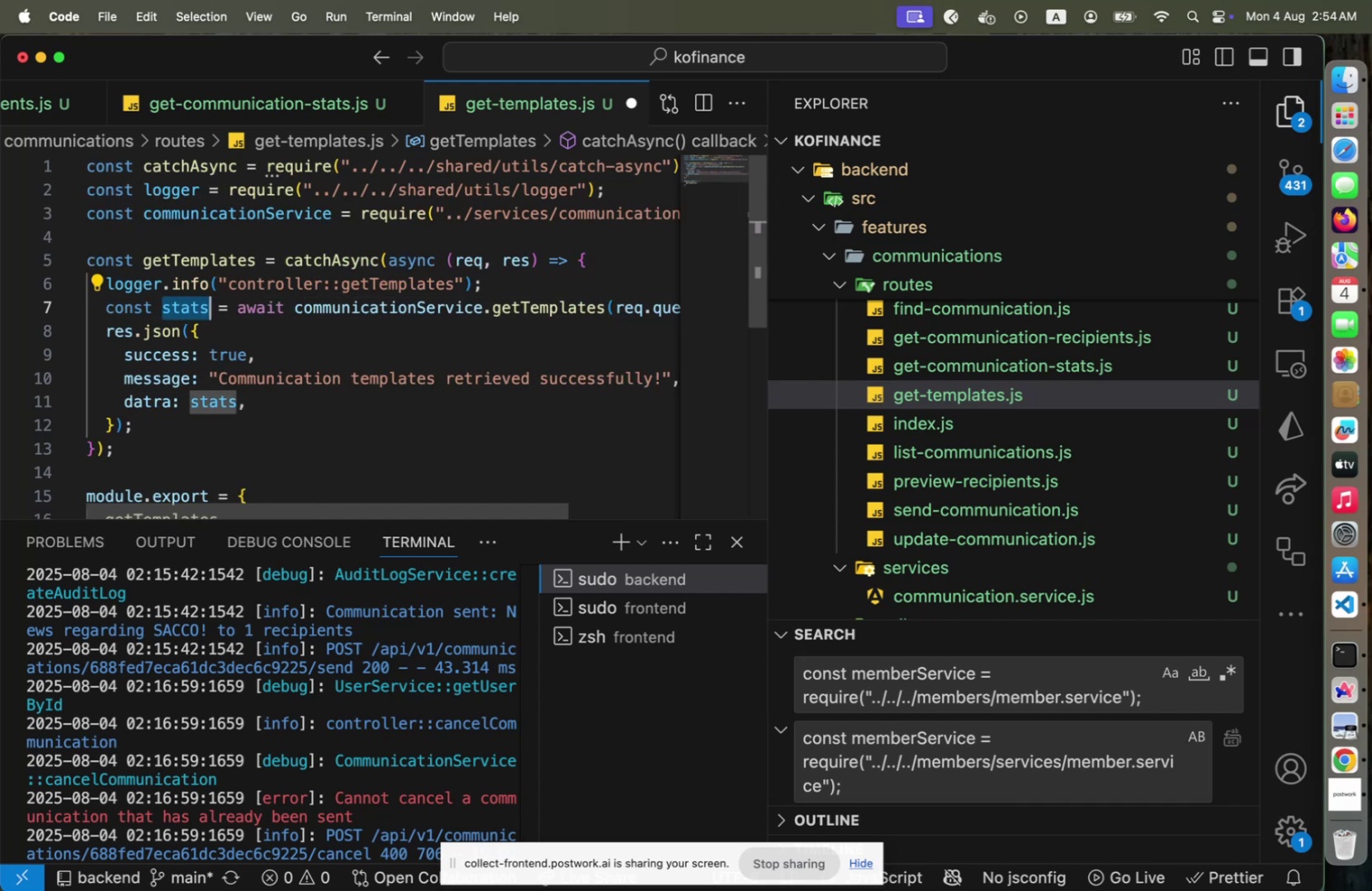 
type(templates)
 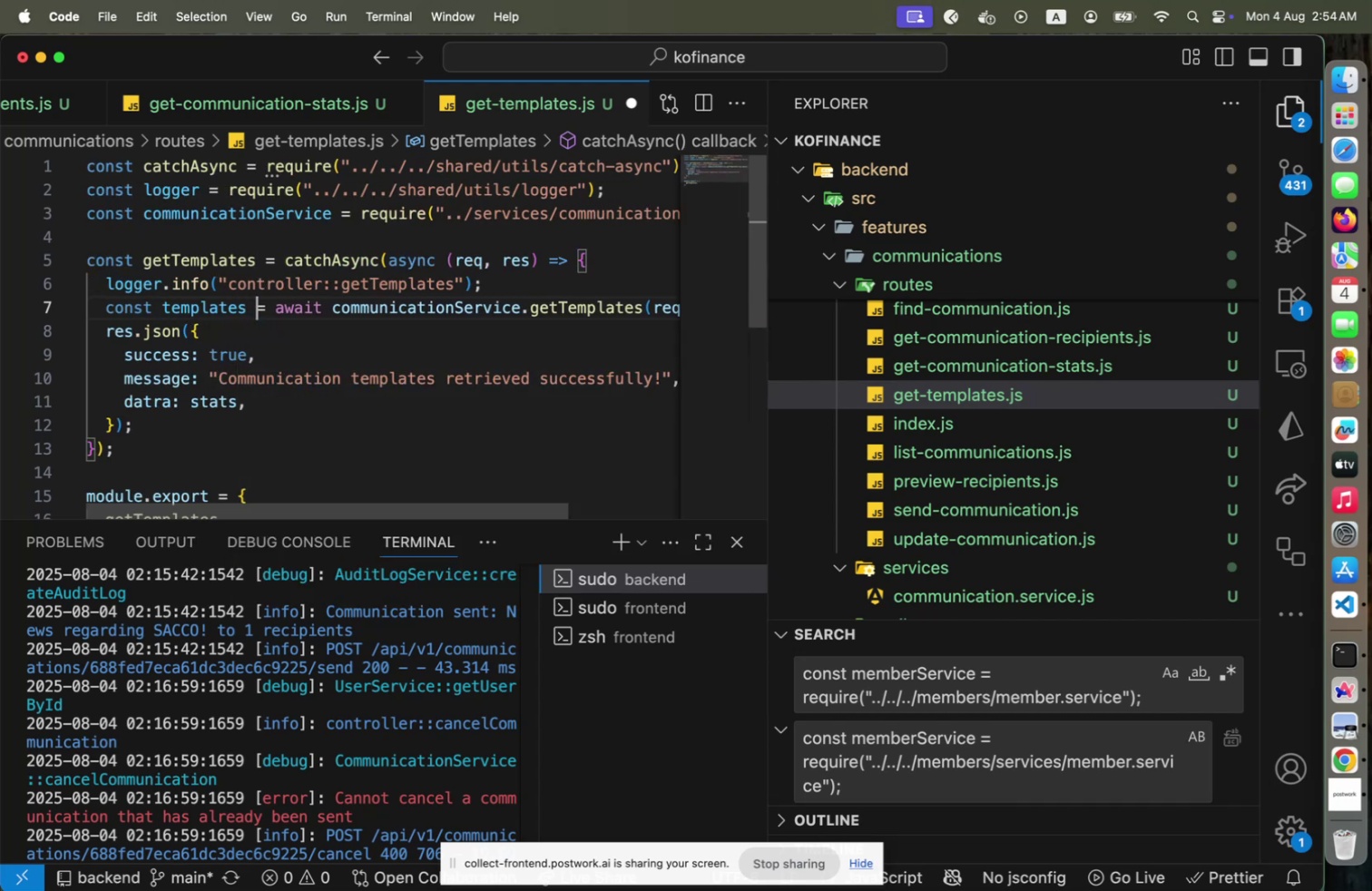 
key(ArrowRight)
 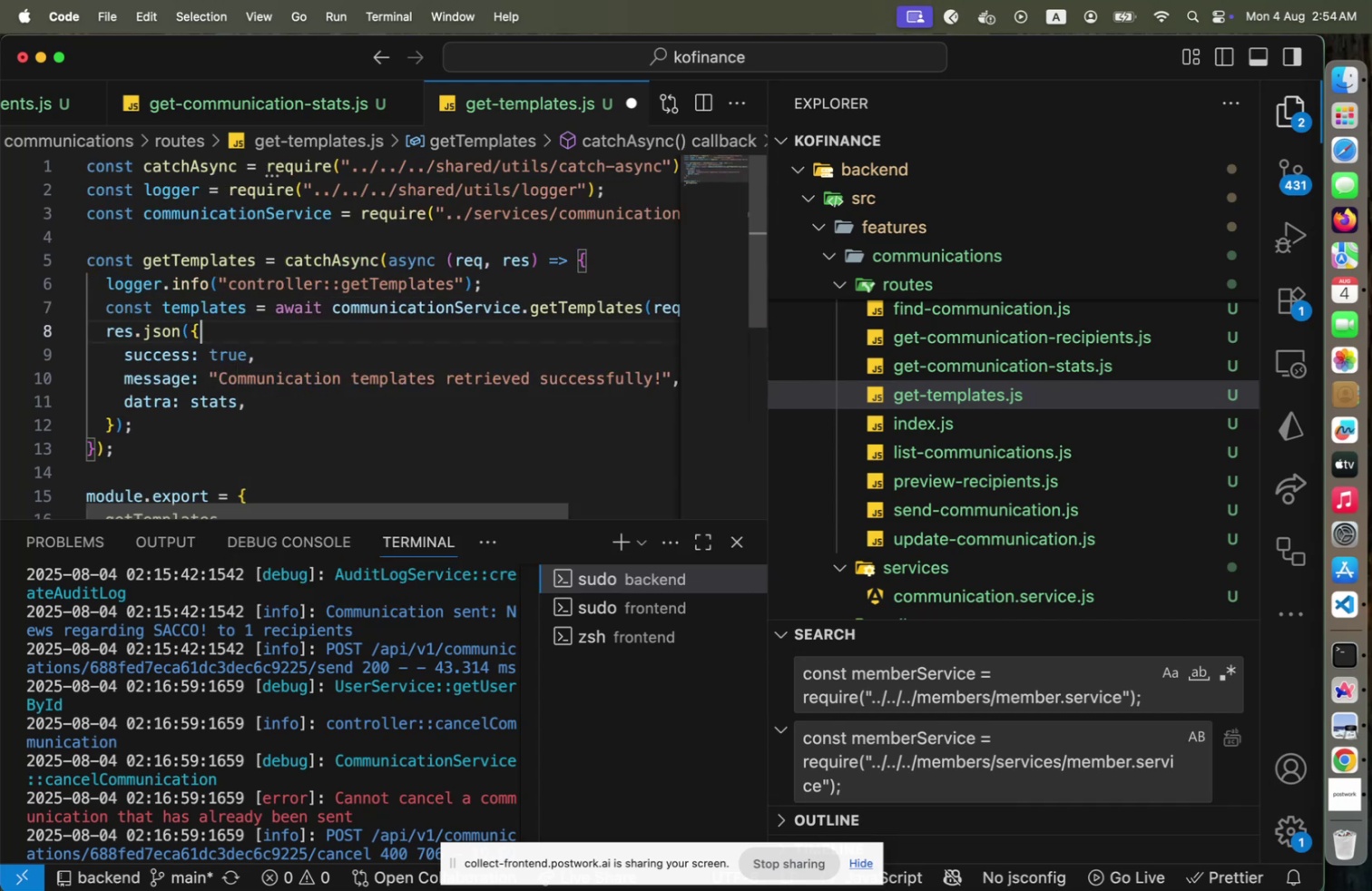 
key(ArrowDown)
 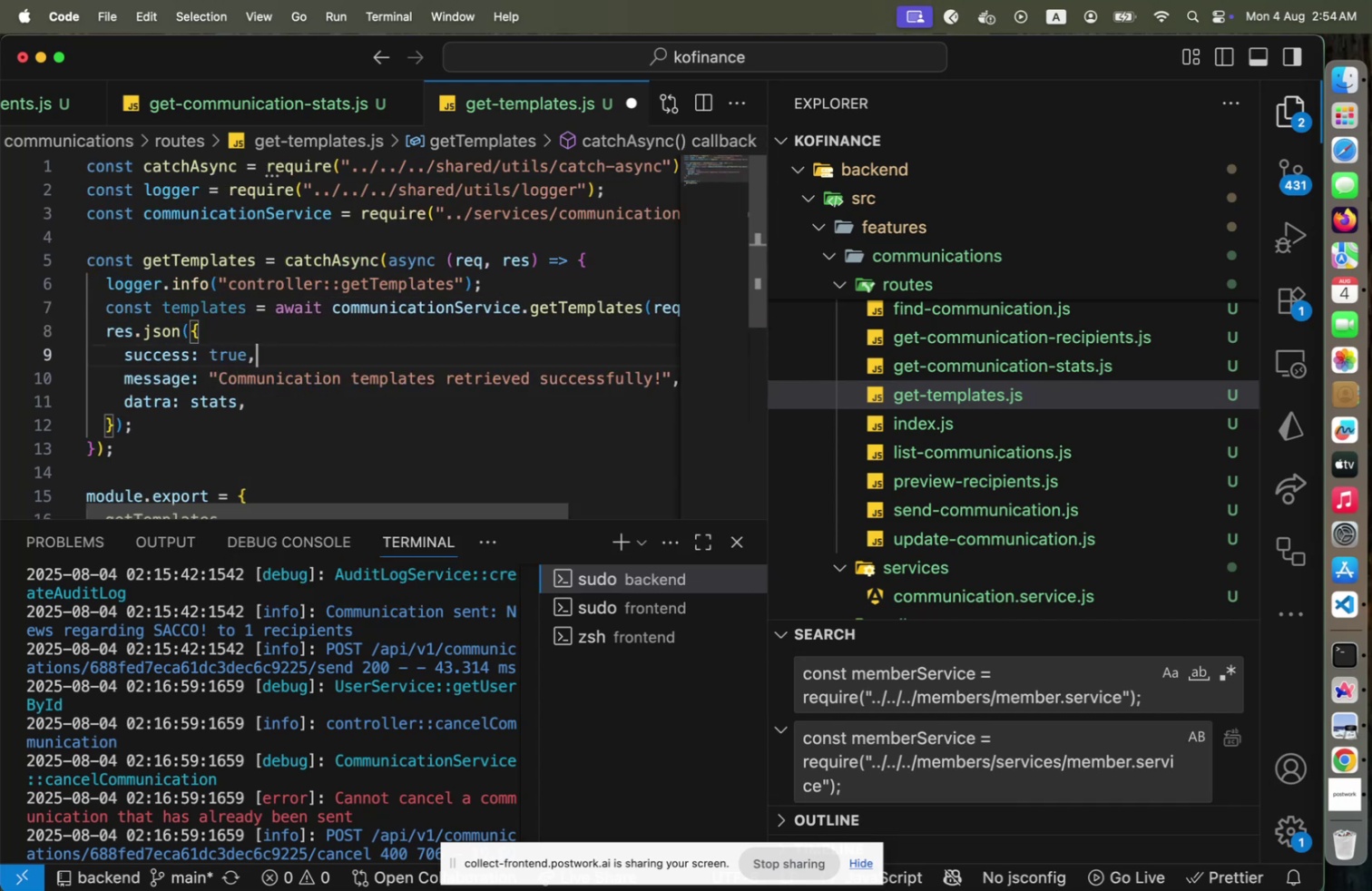 
key(ArrowDown)
 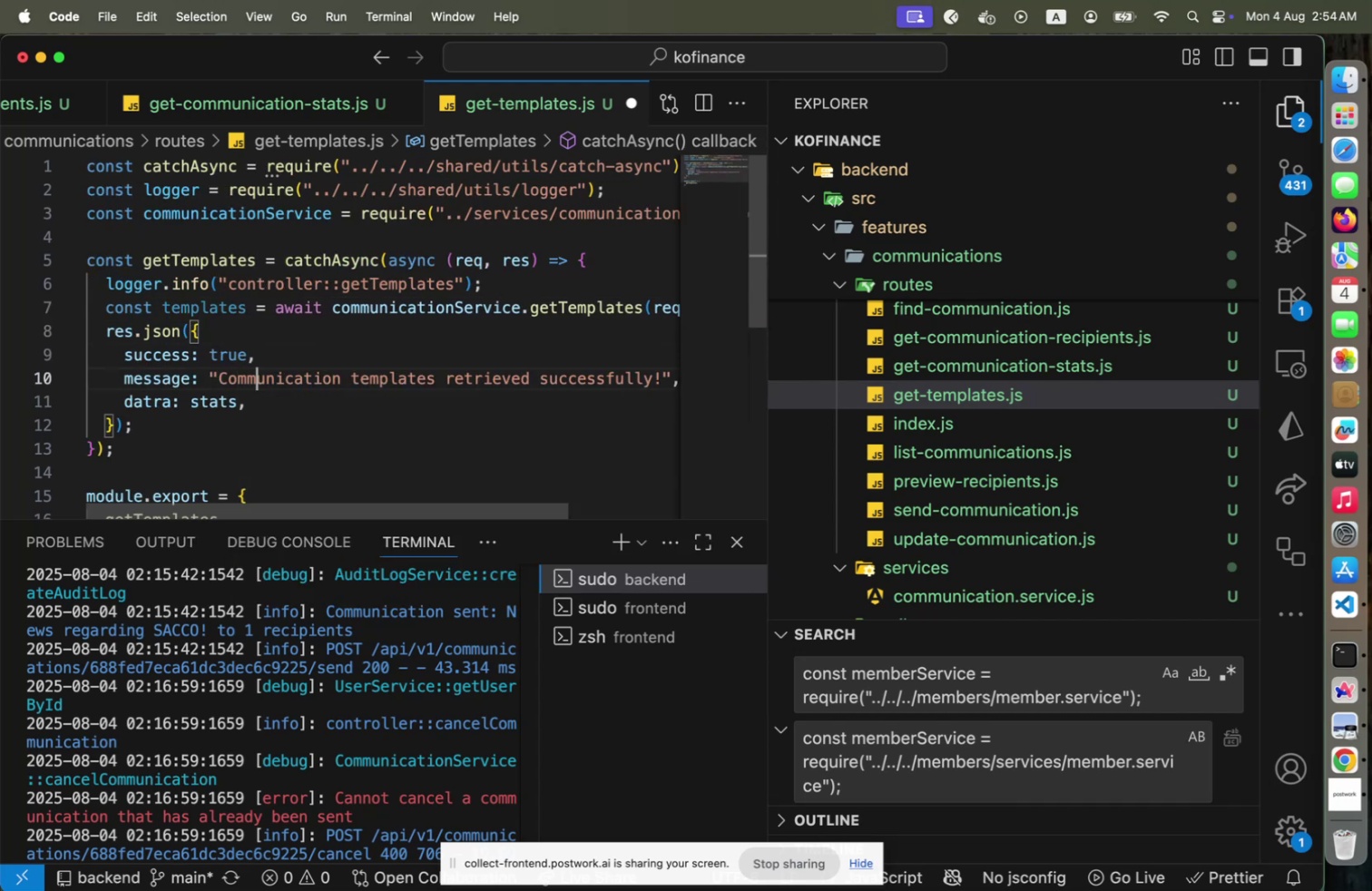 
key(ArrowDown)
 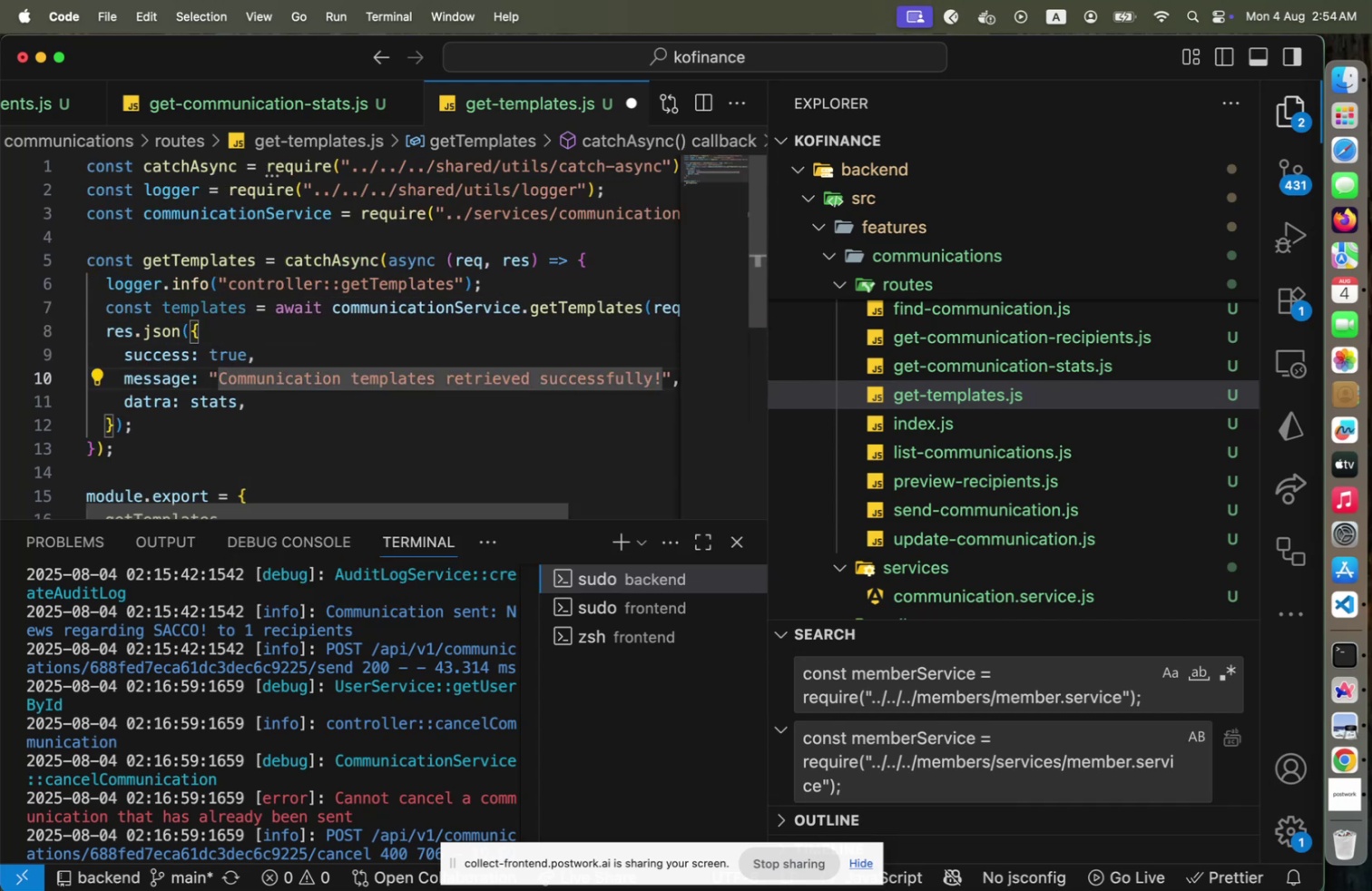 
key(ArrowDown)
 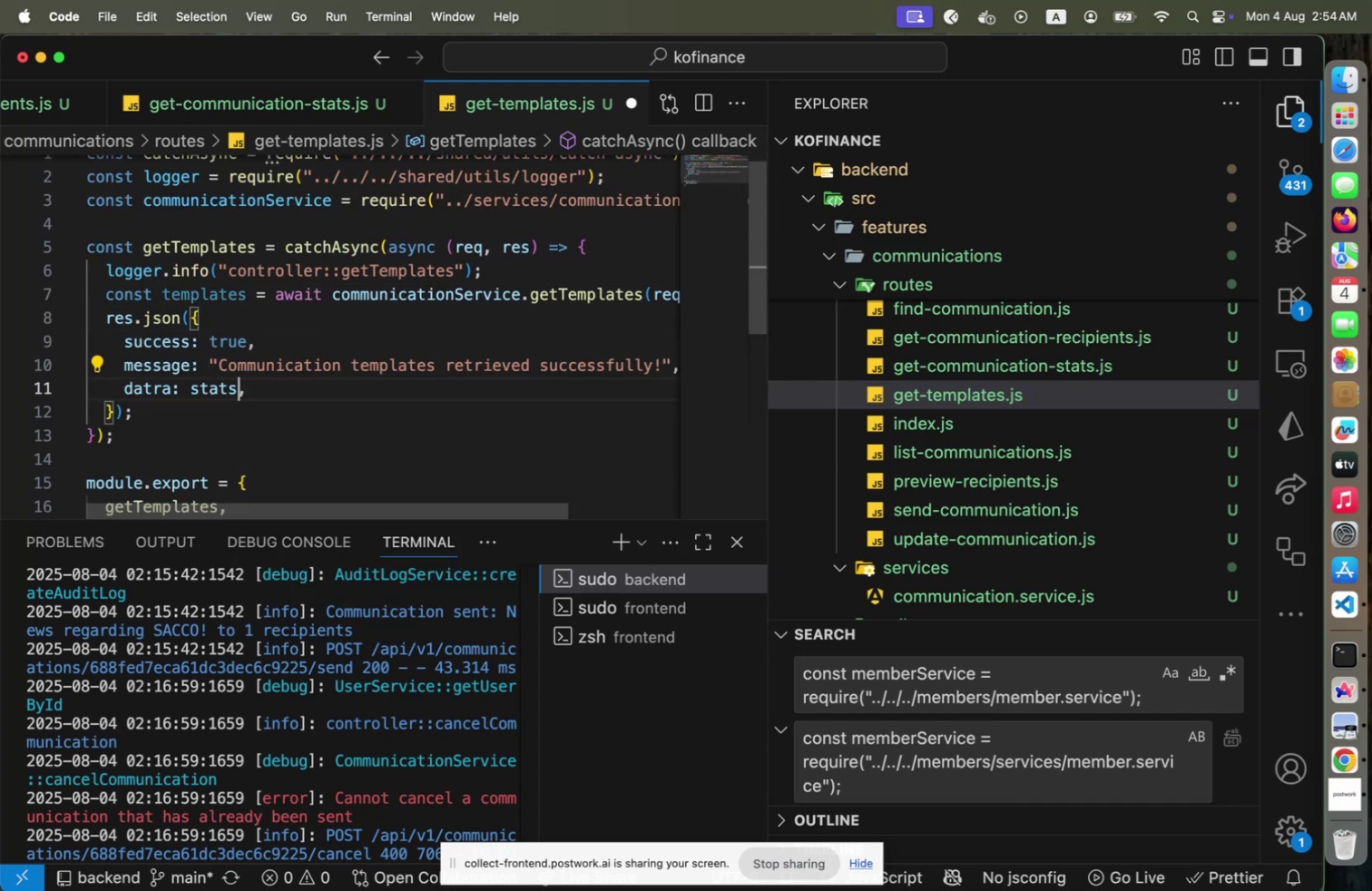 
key(ArrowLeft)
 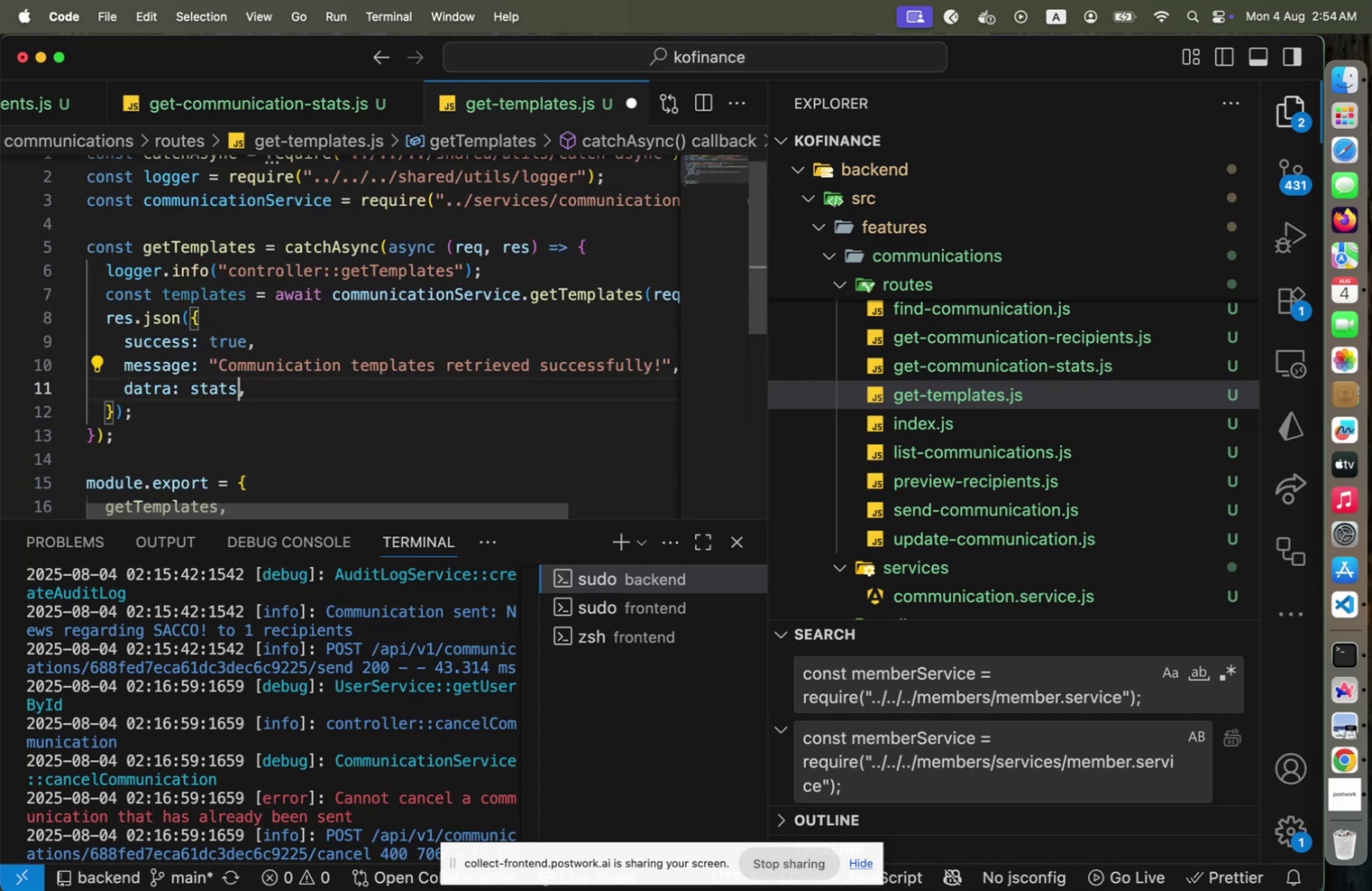 
key(Shift+ArrowLeft)
 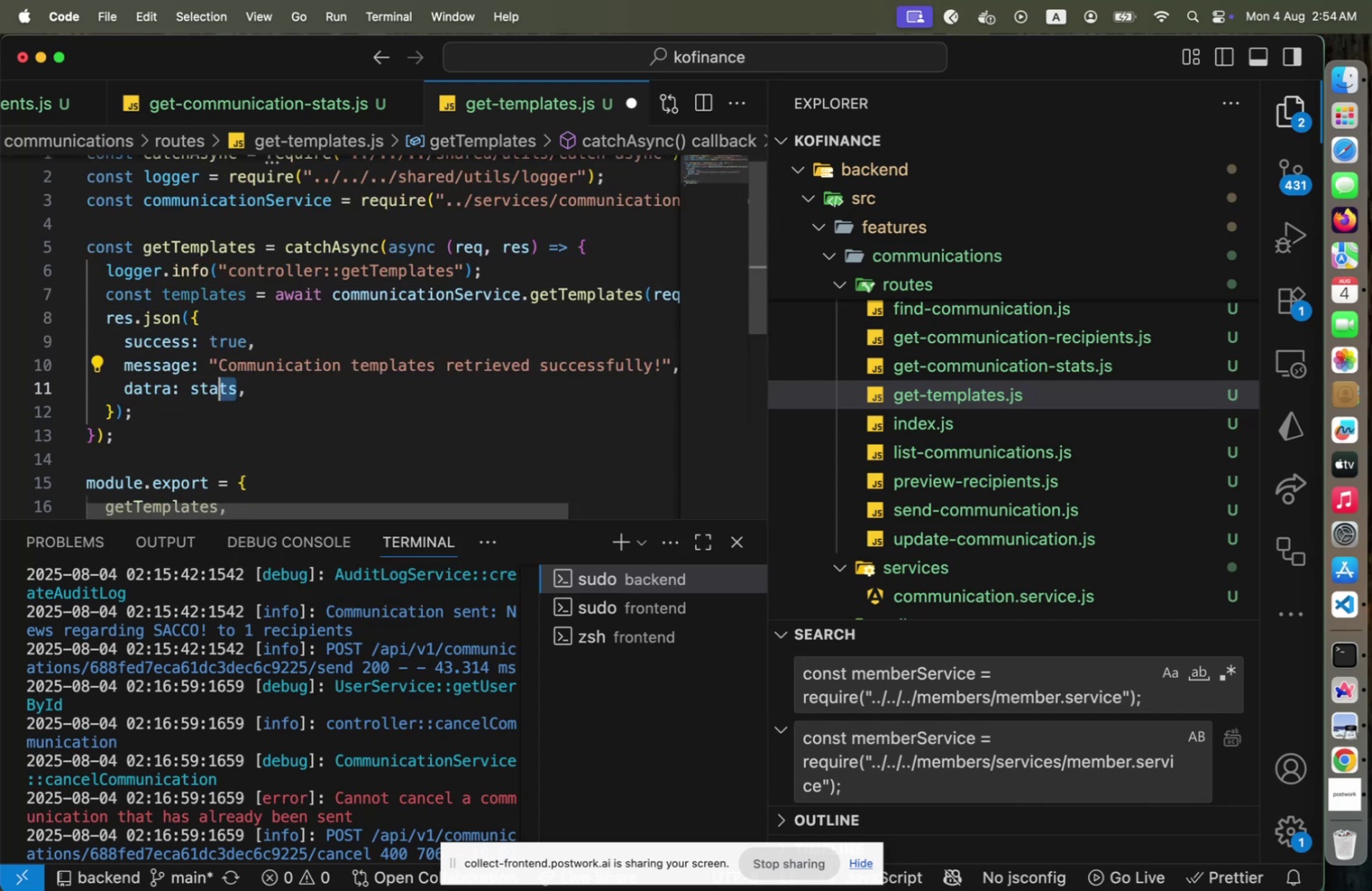 
key(Shift+ArrowLeft)
 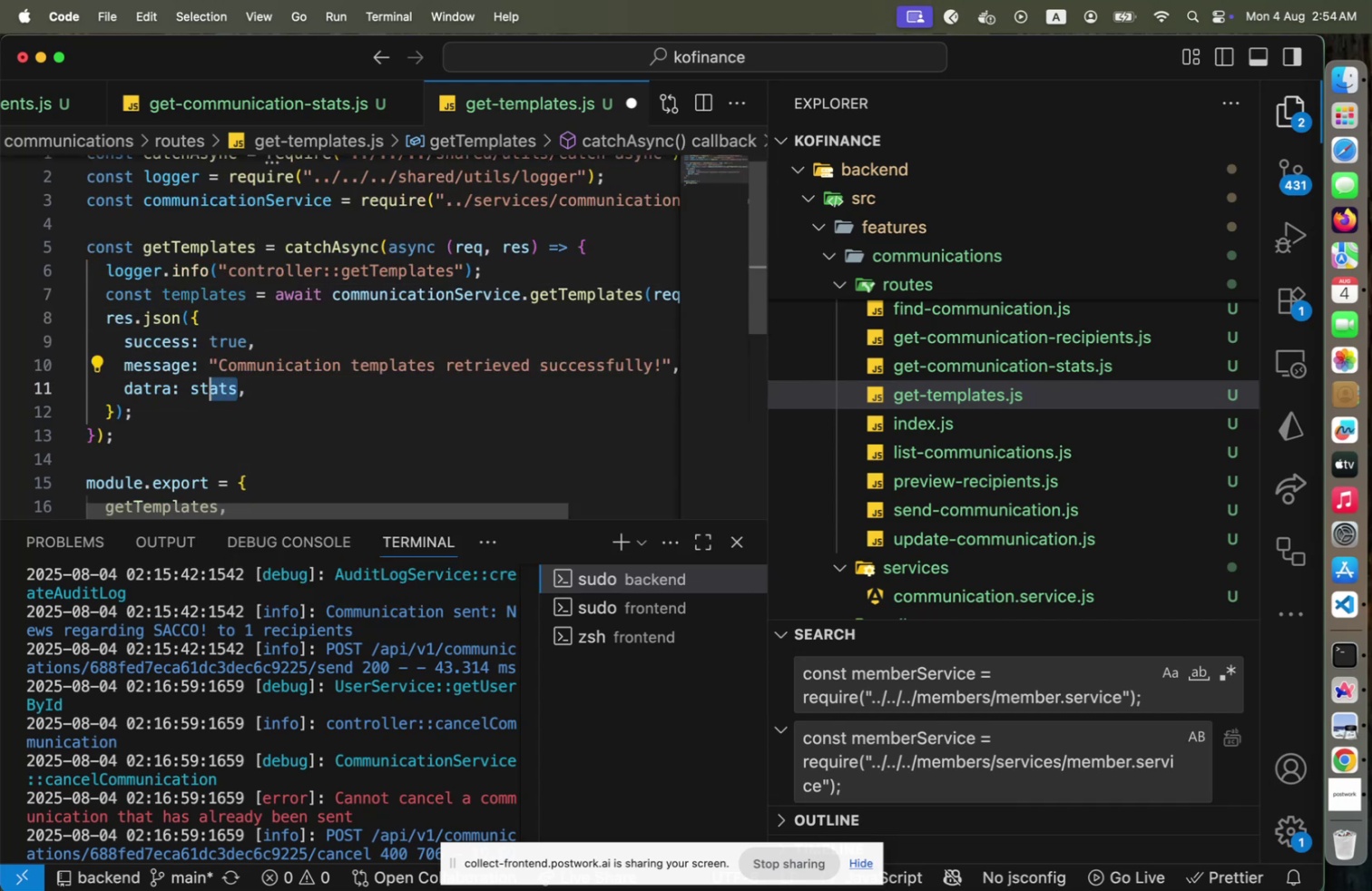 
key(Shift+ArrowLeft)
 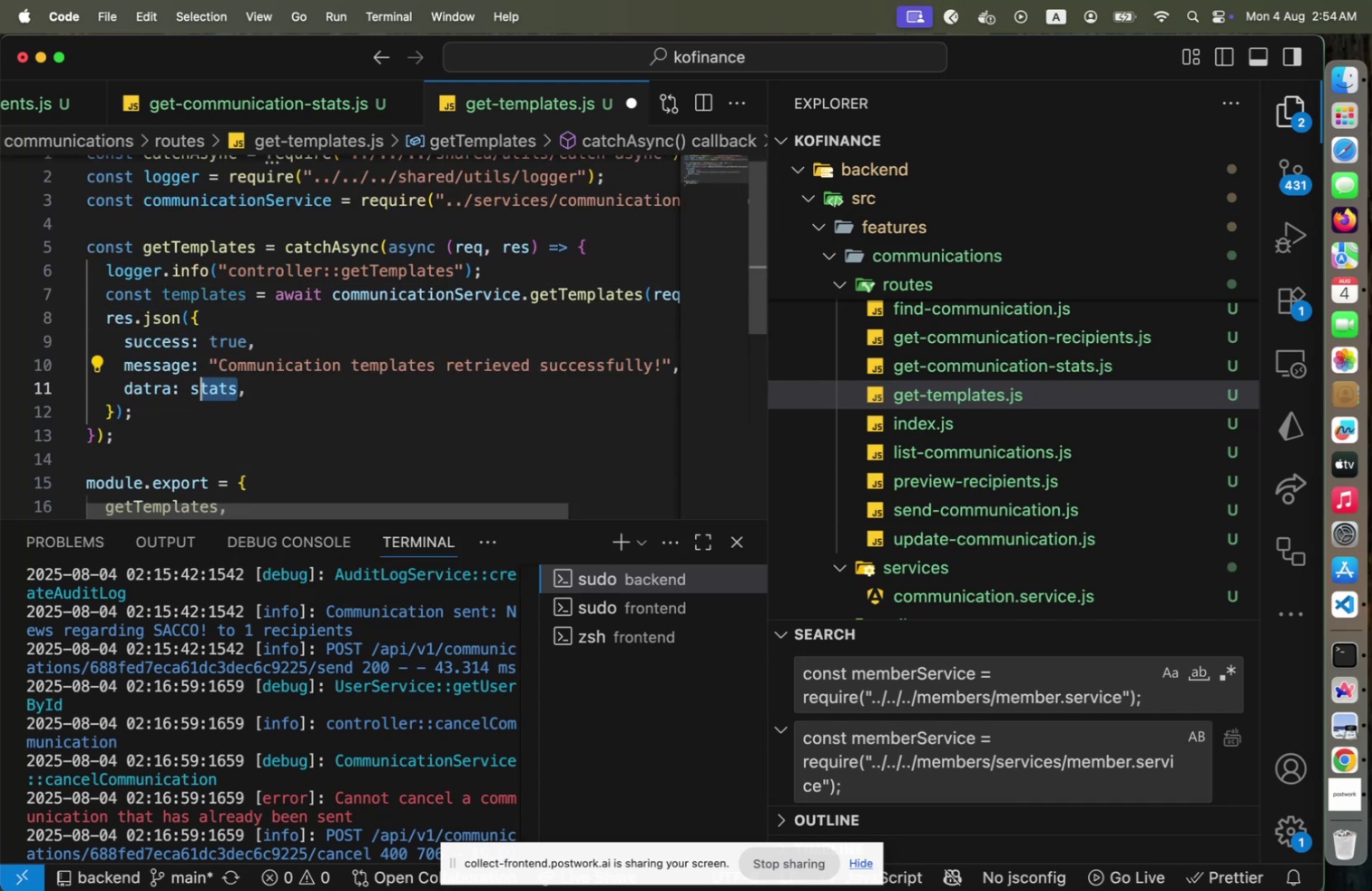 
key(Shift+ArrowLeft)
 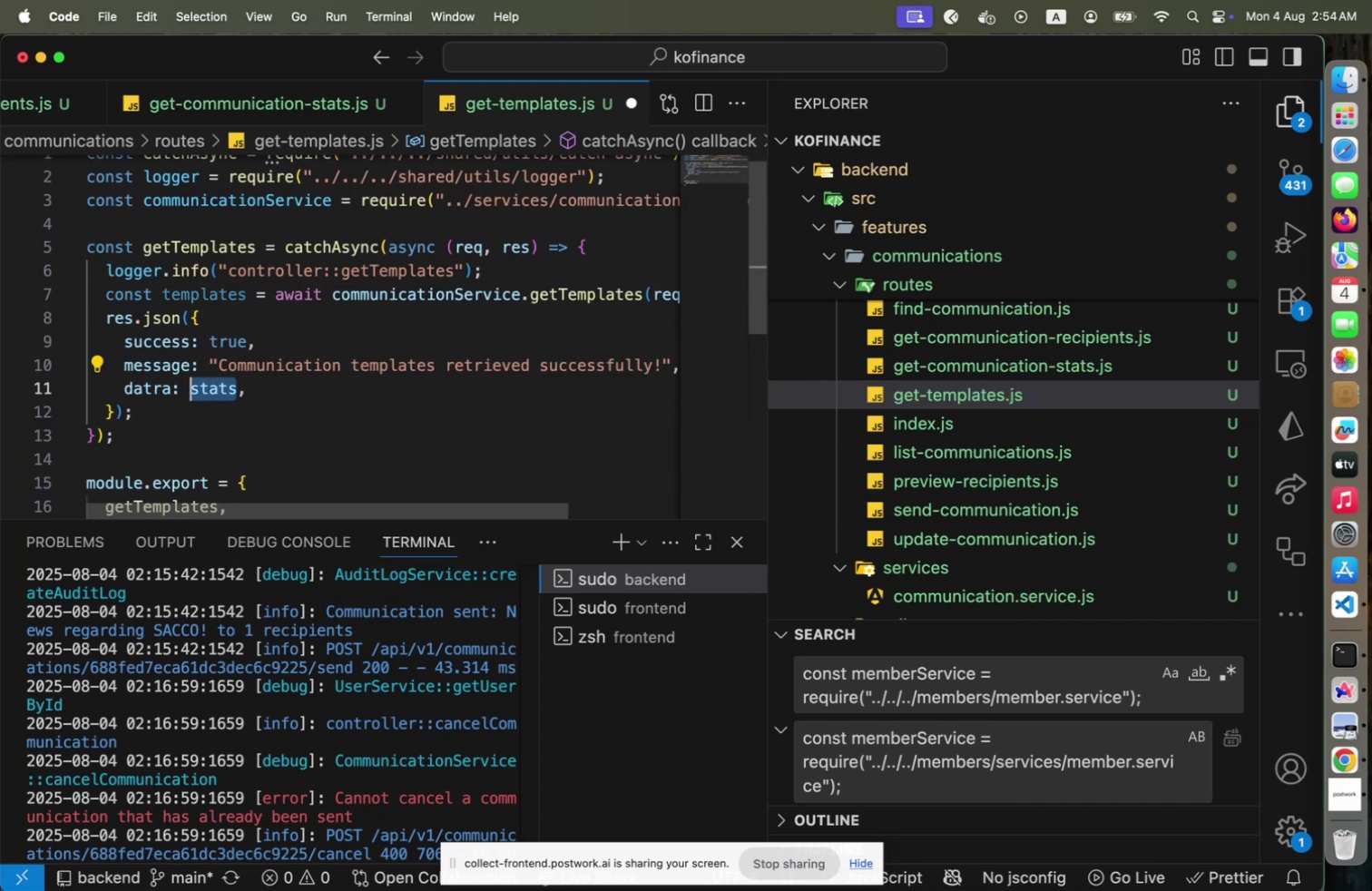 
key(Shift+ArrowLeft)
 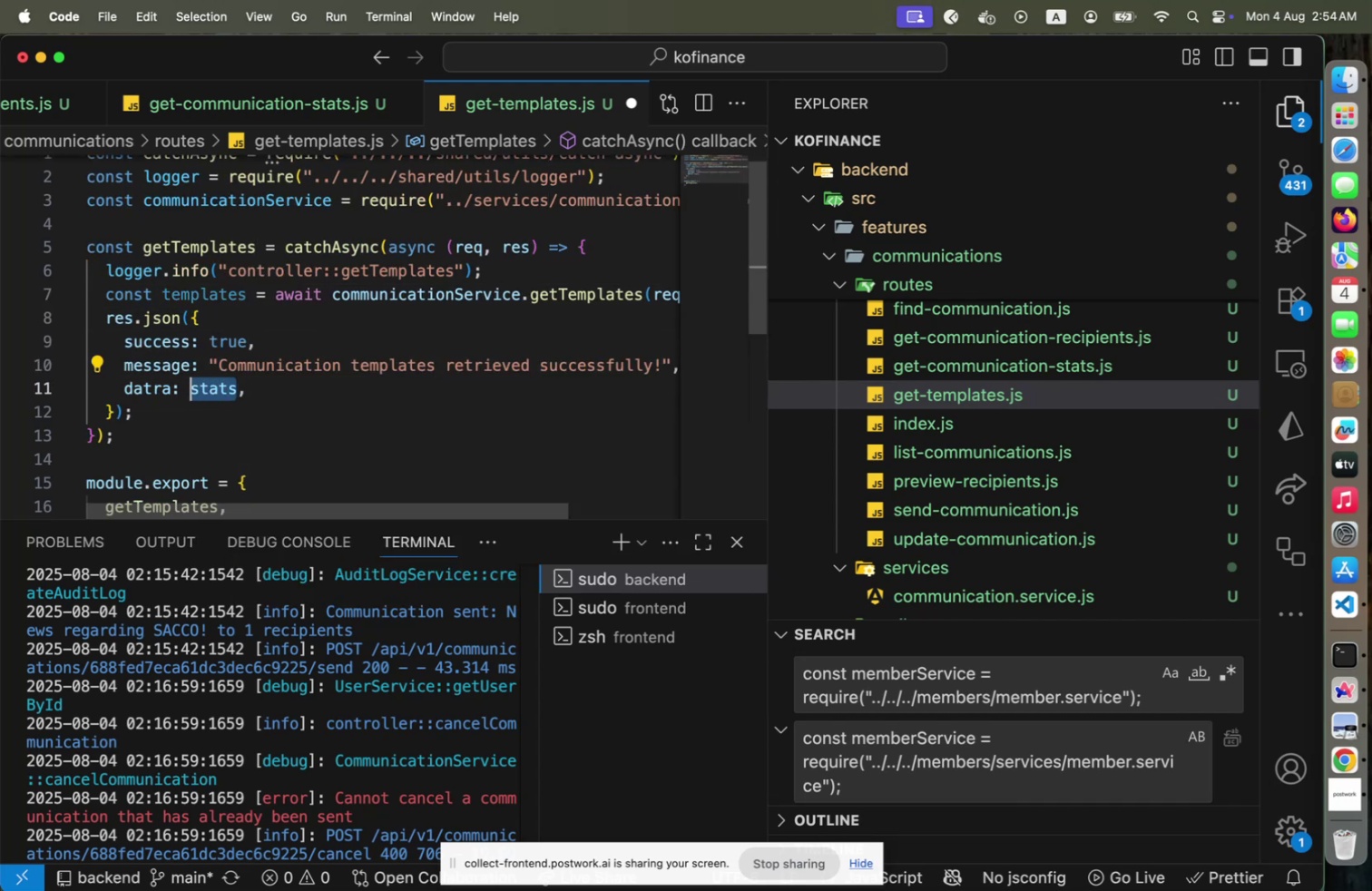 
type(templates)
 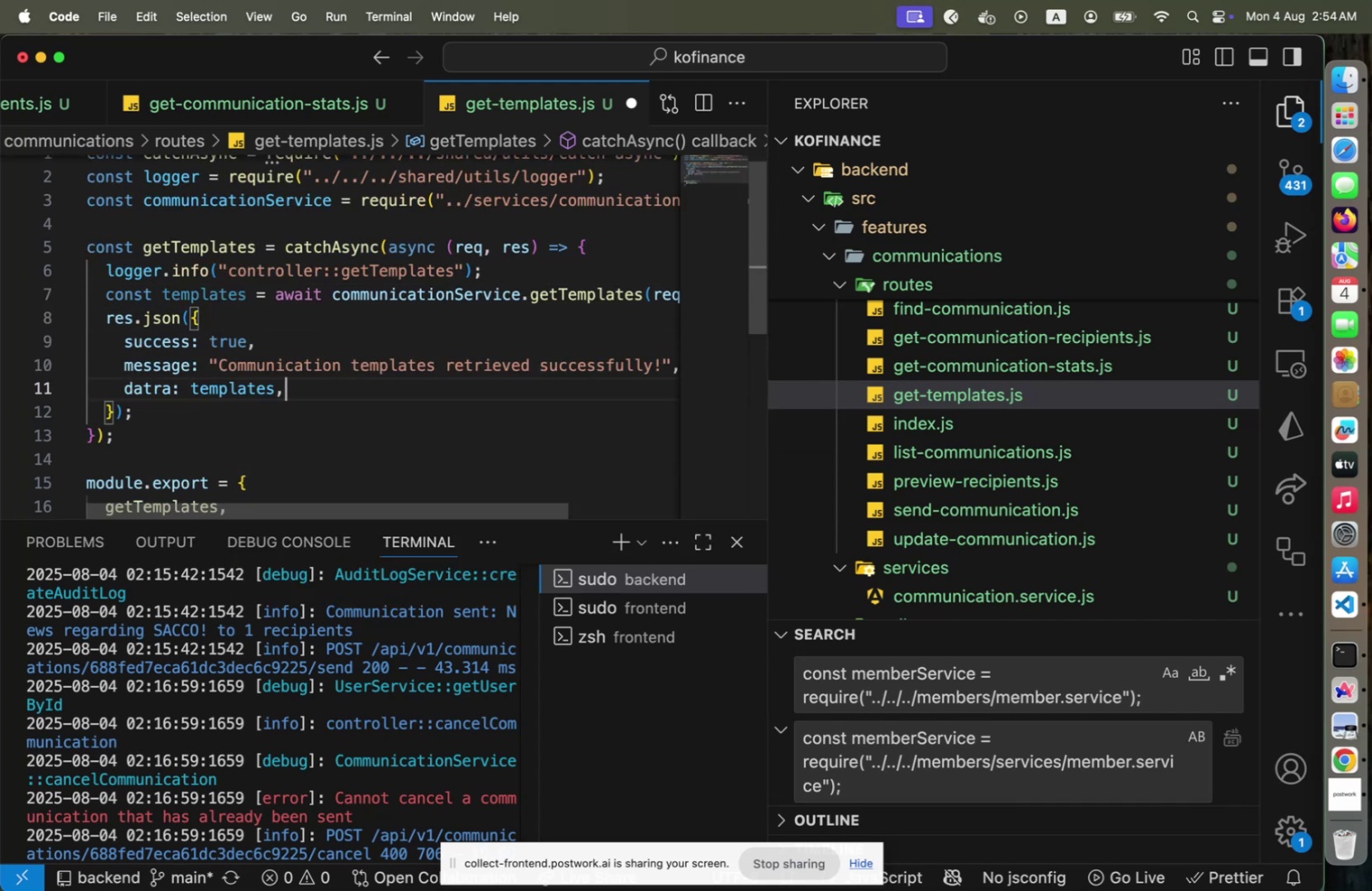 
key(ArrowRight)
 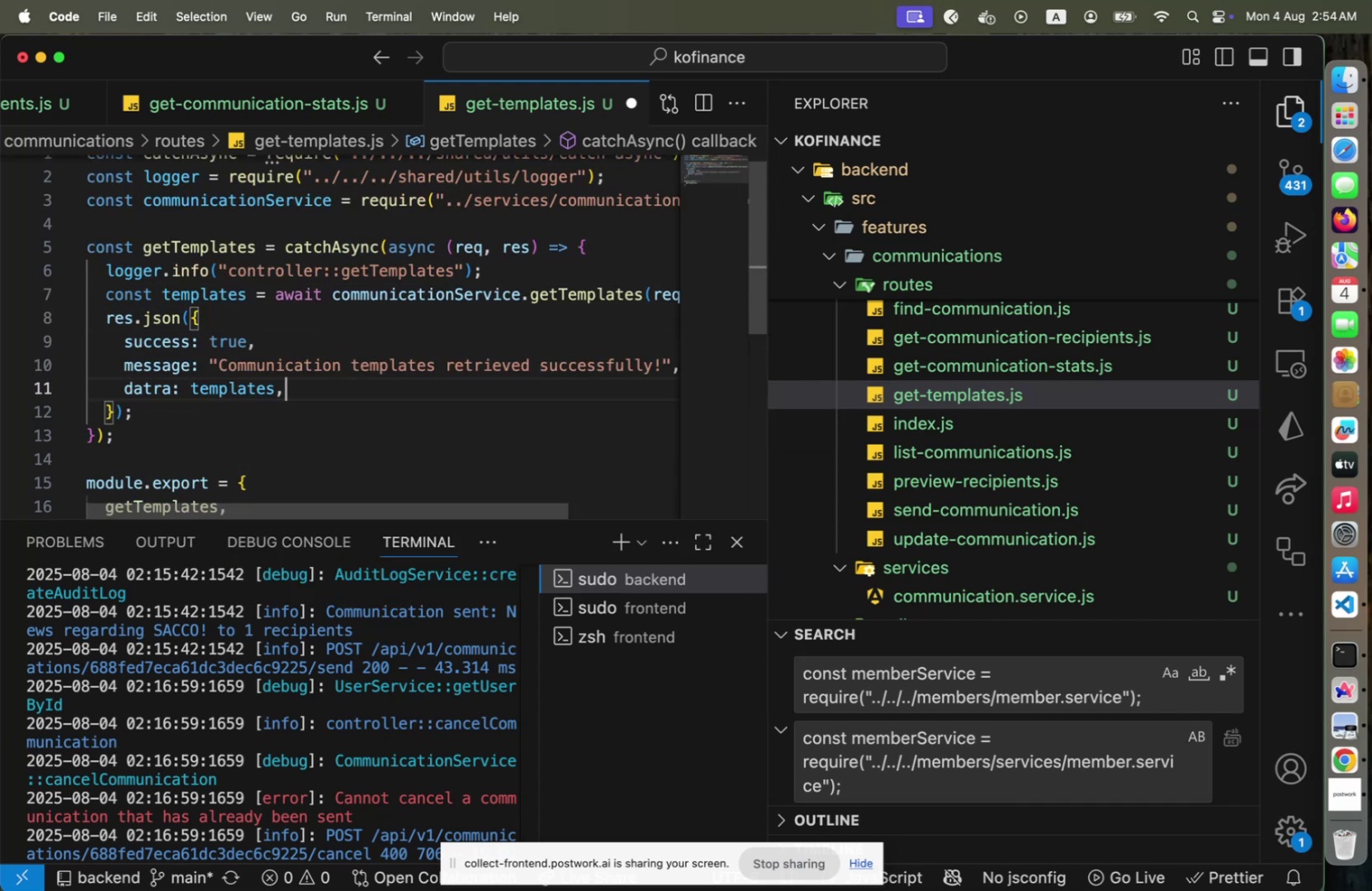 
key(ArrowLeft)
 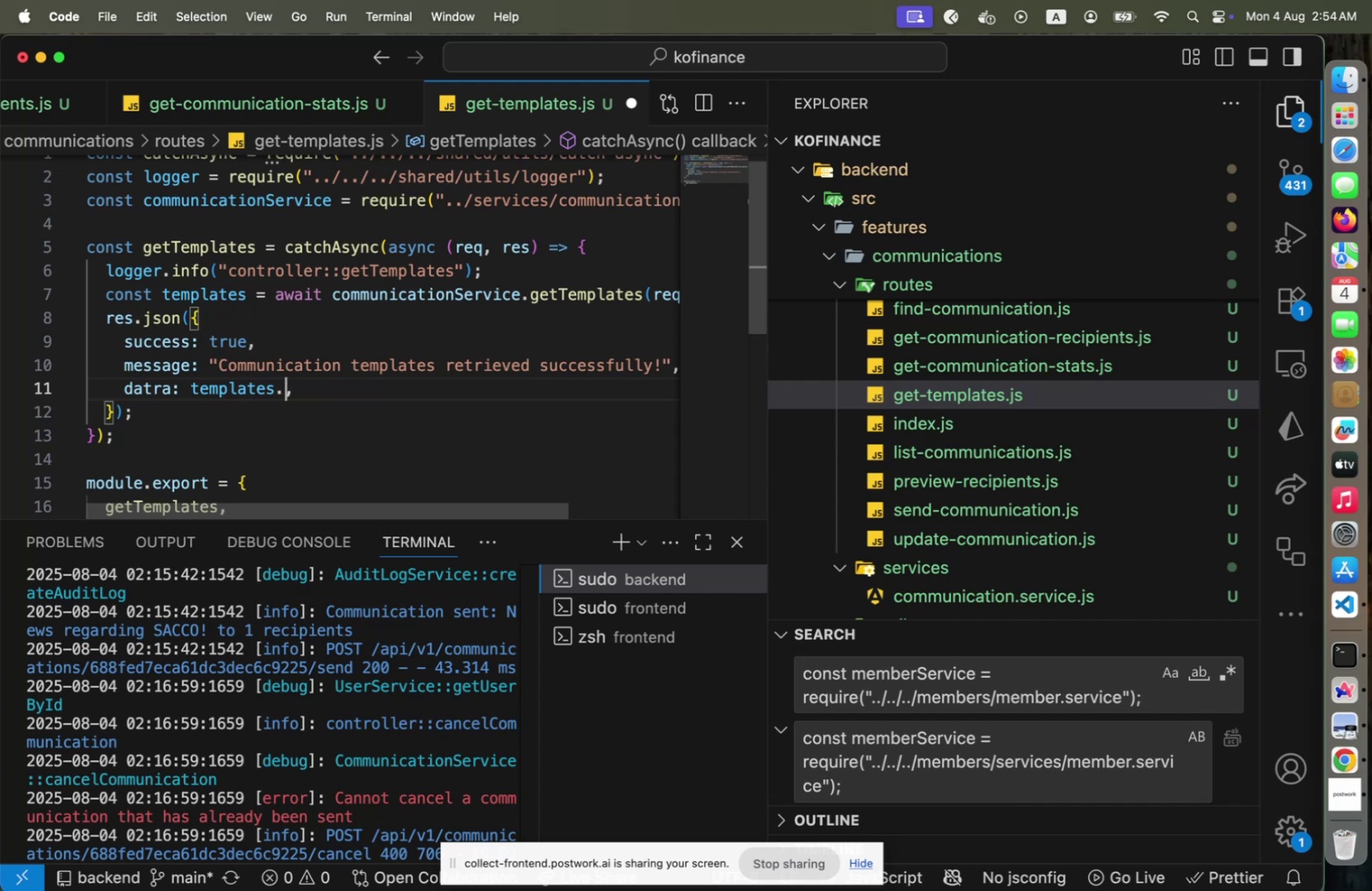 
key(Period)
 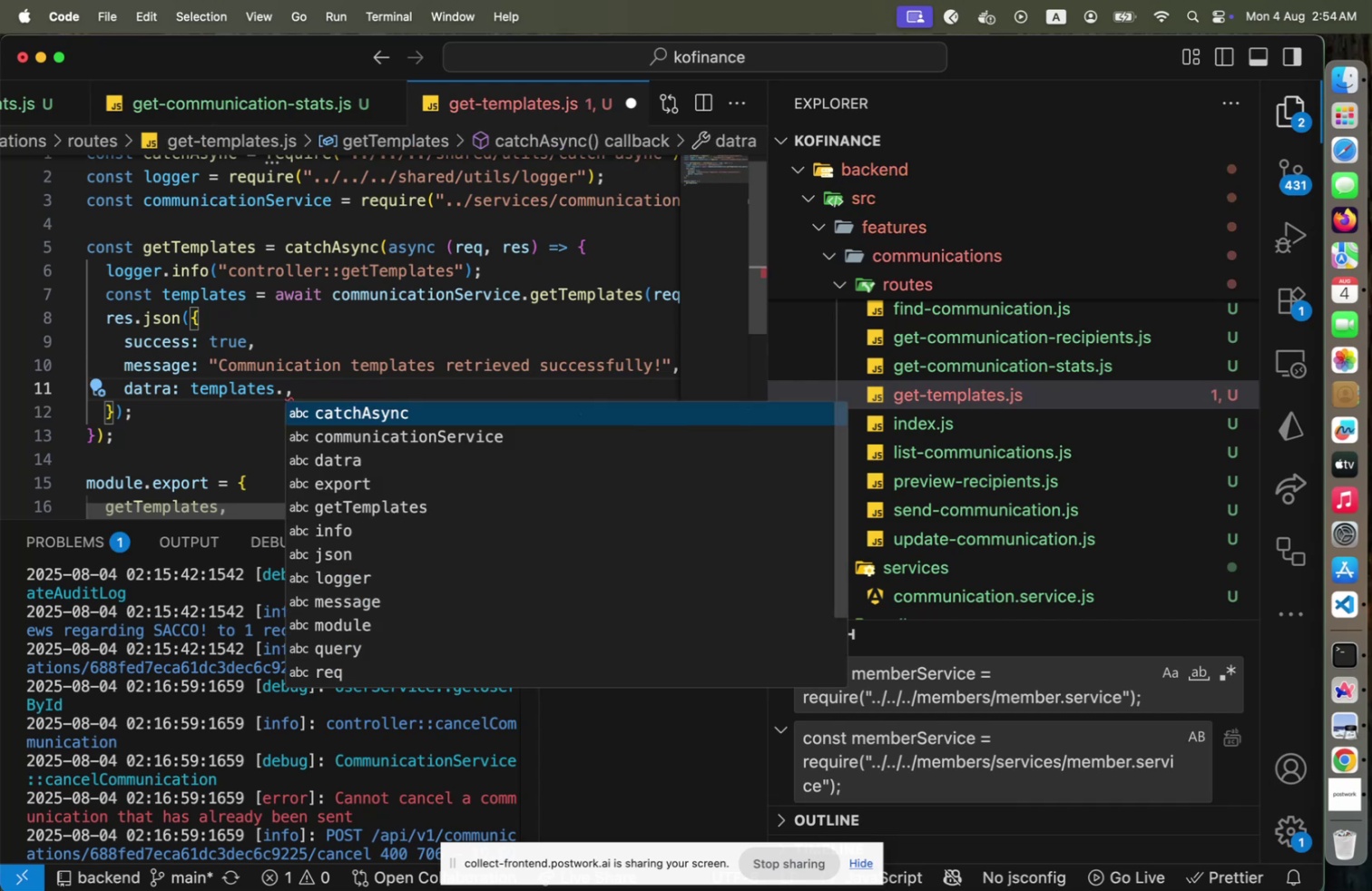 
type(templates)
 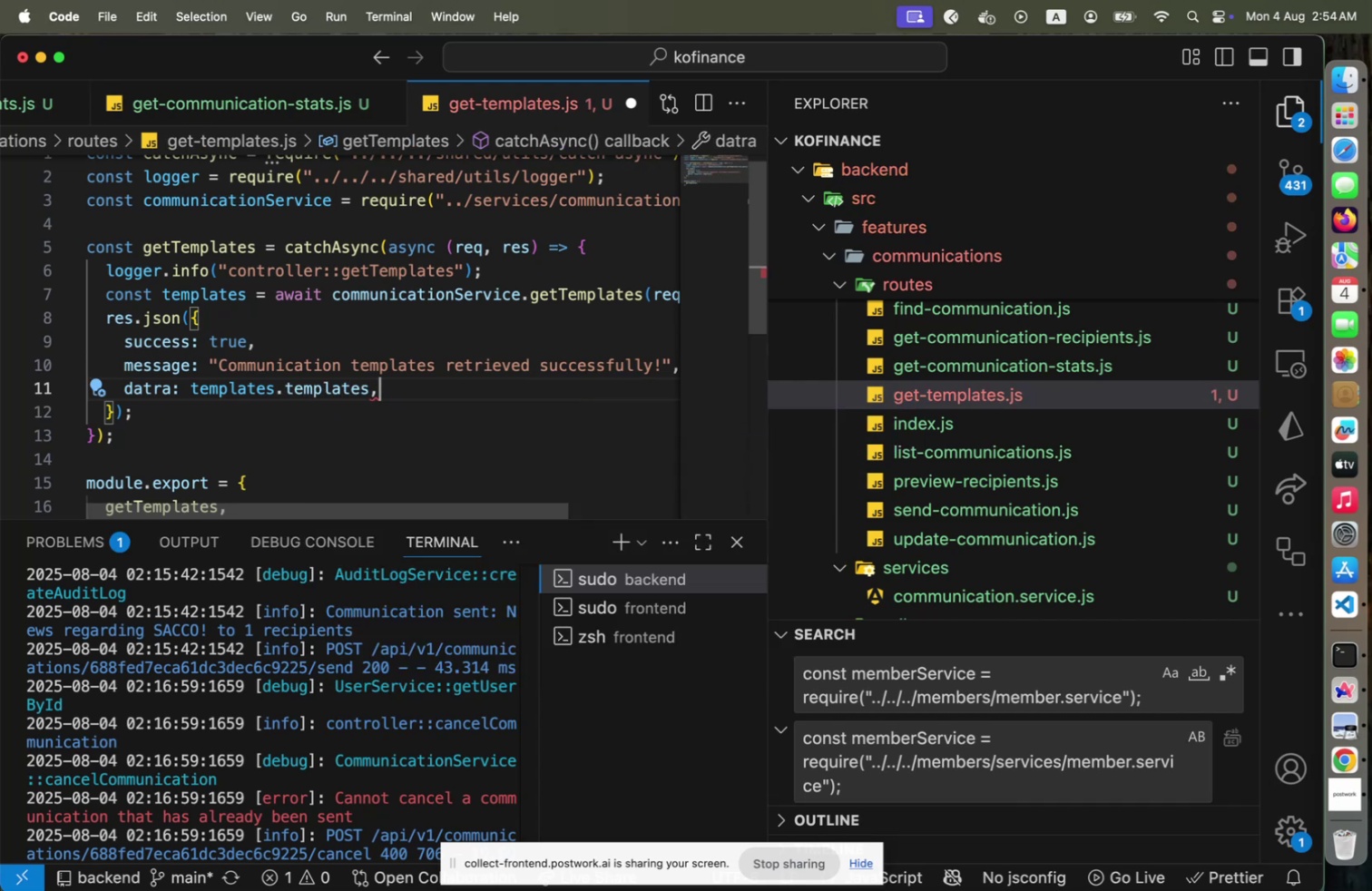 
key(ArrowRight)
 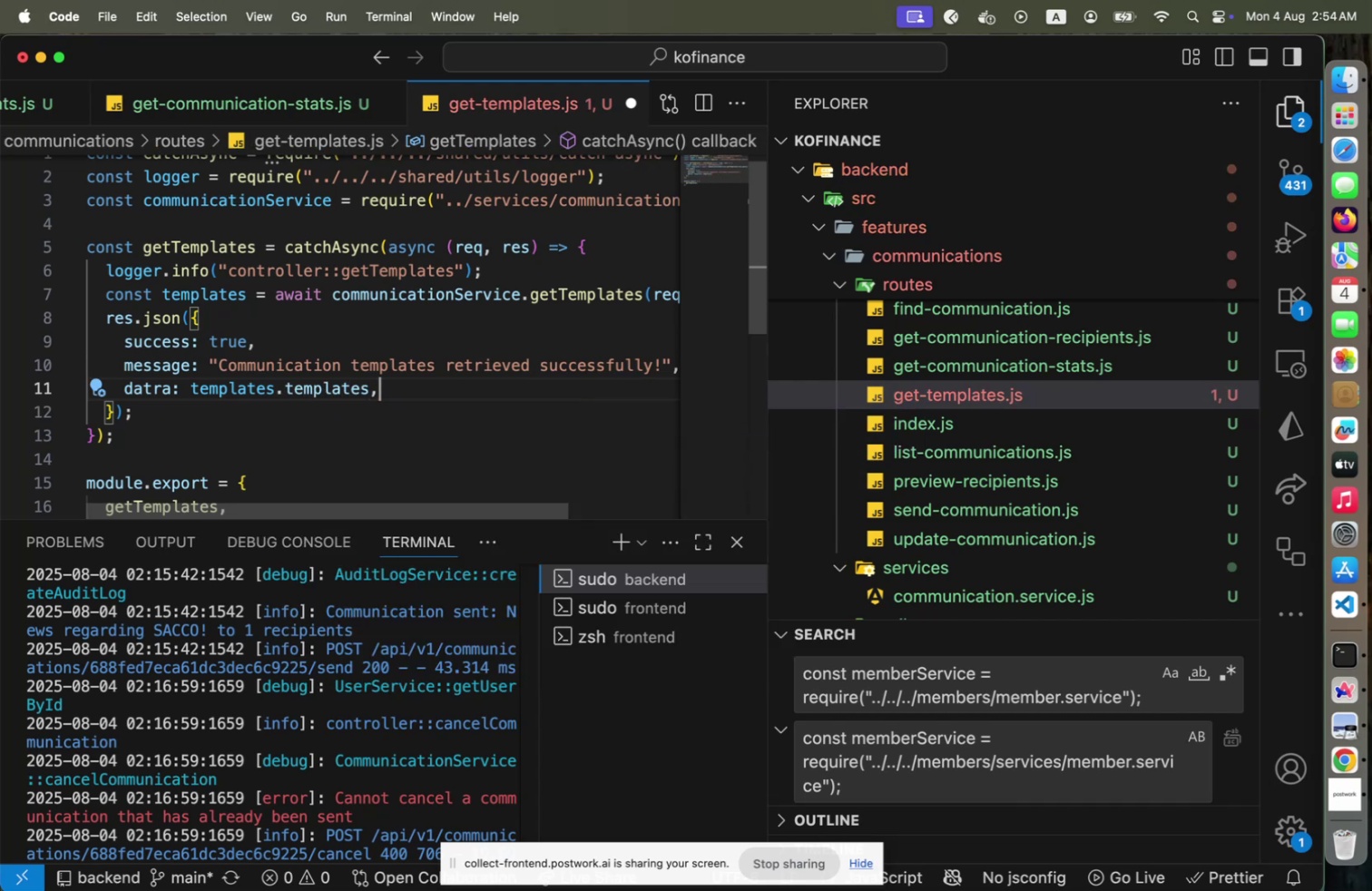 
key(Enter)
 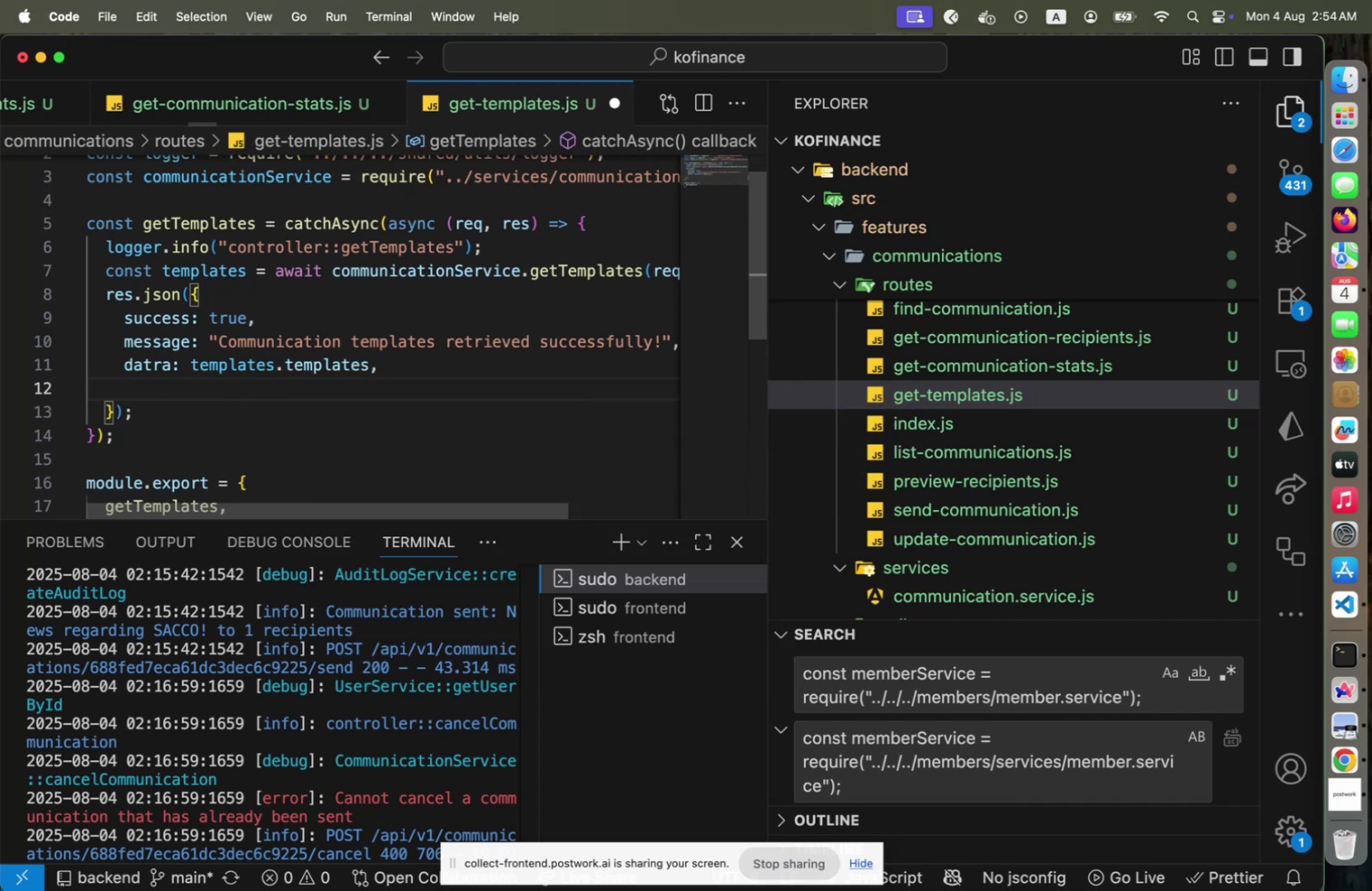 
key(ArrowUp)
 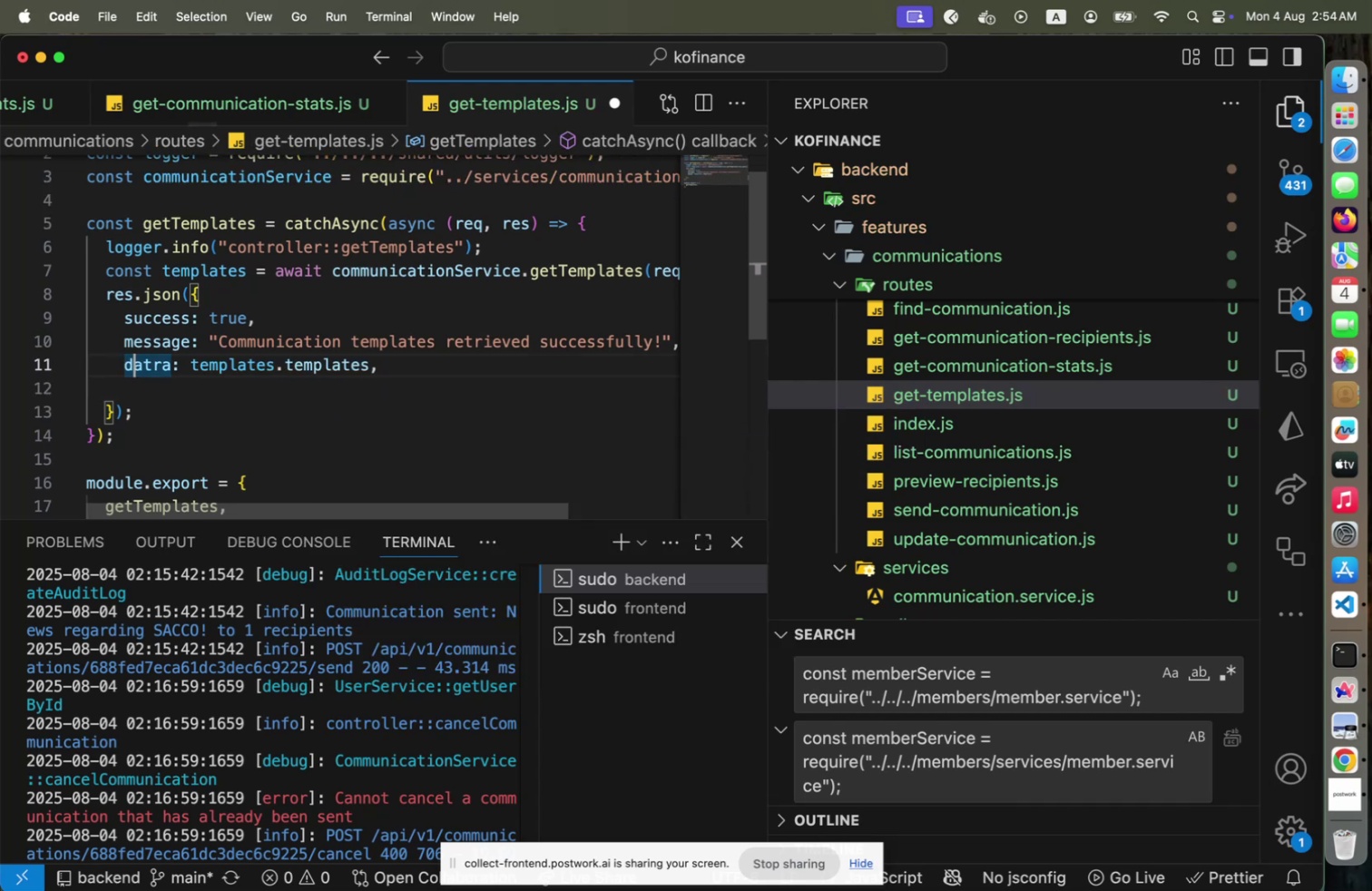 
key(ArrowRight)
 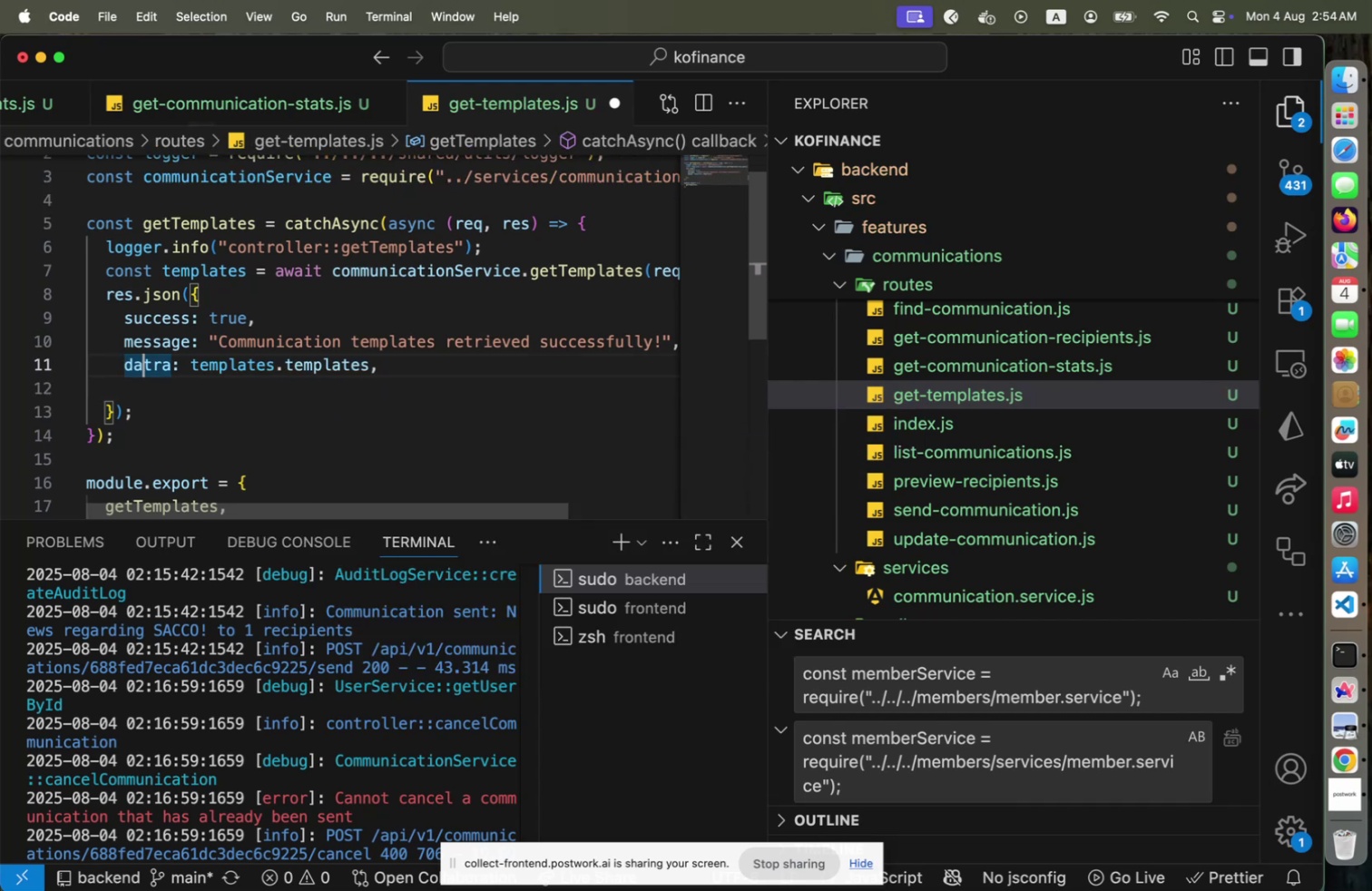 
key(ArrowRight)
 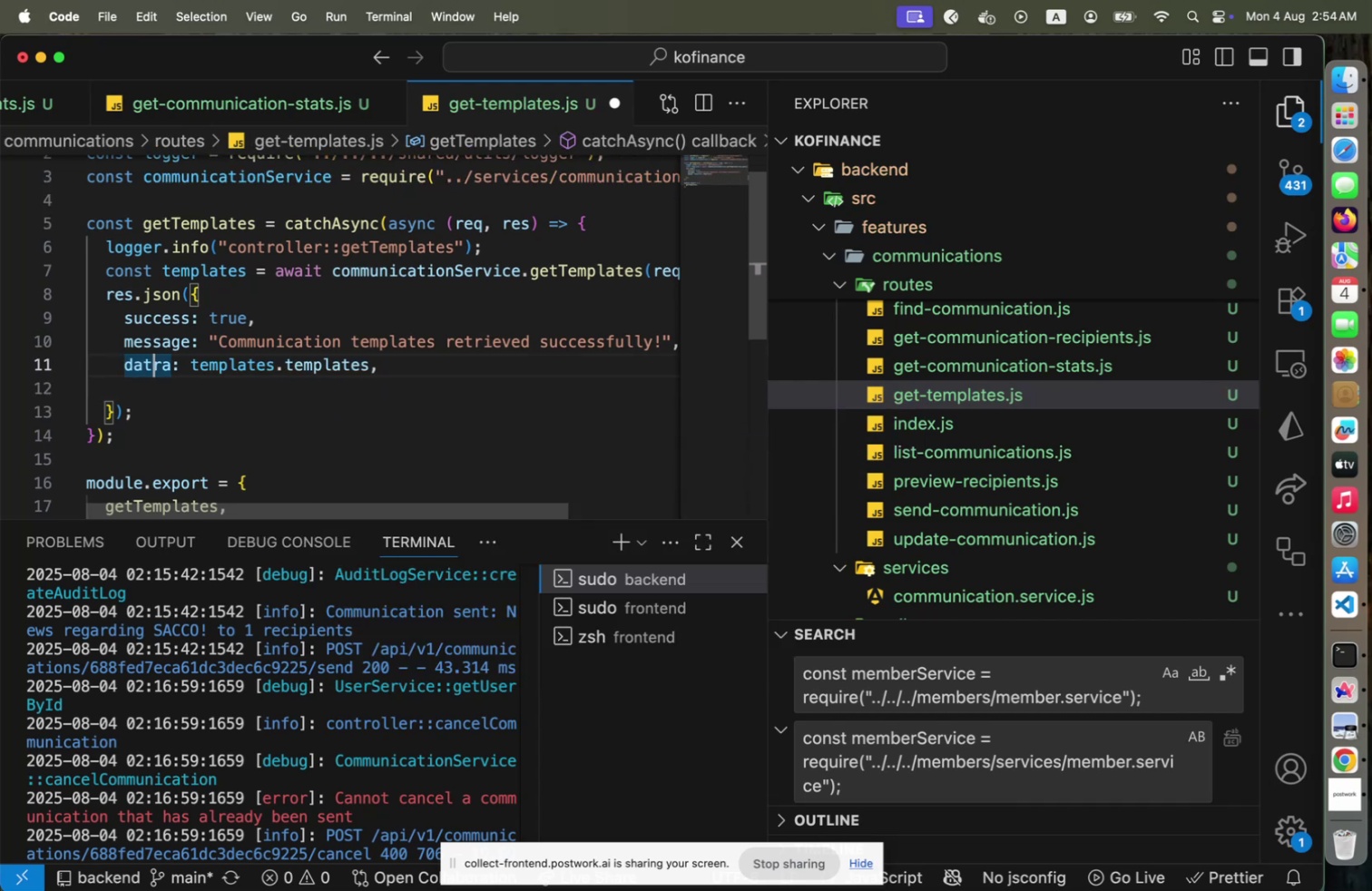 
key(ArrowRight)
 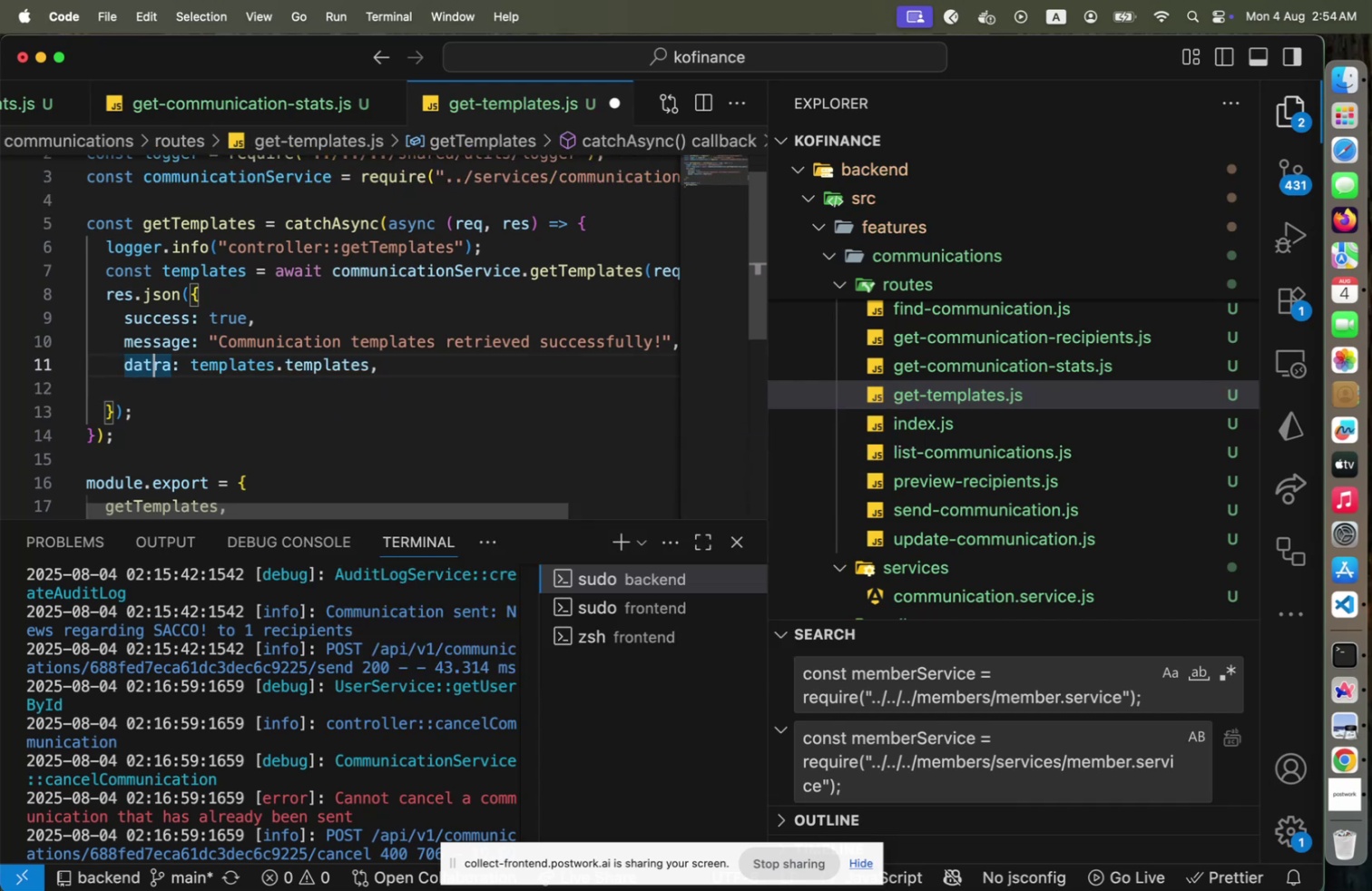 
key(Shift+ArrowRight)
 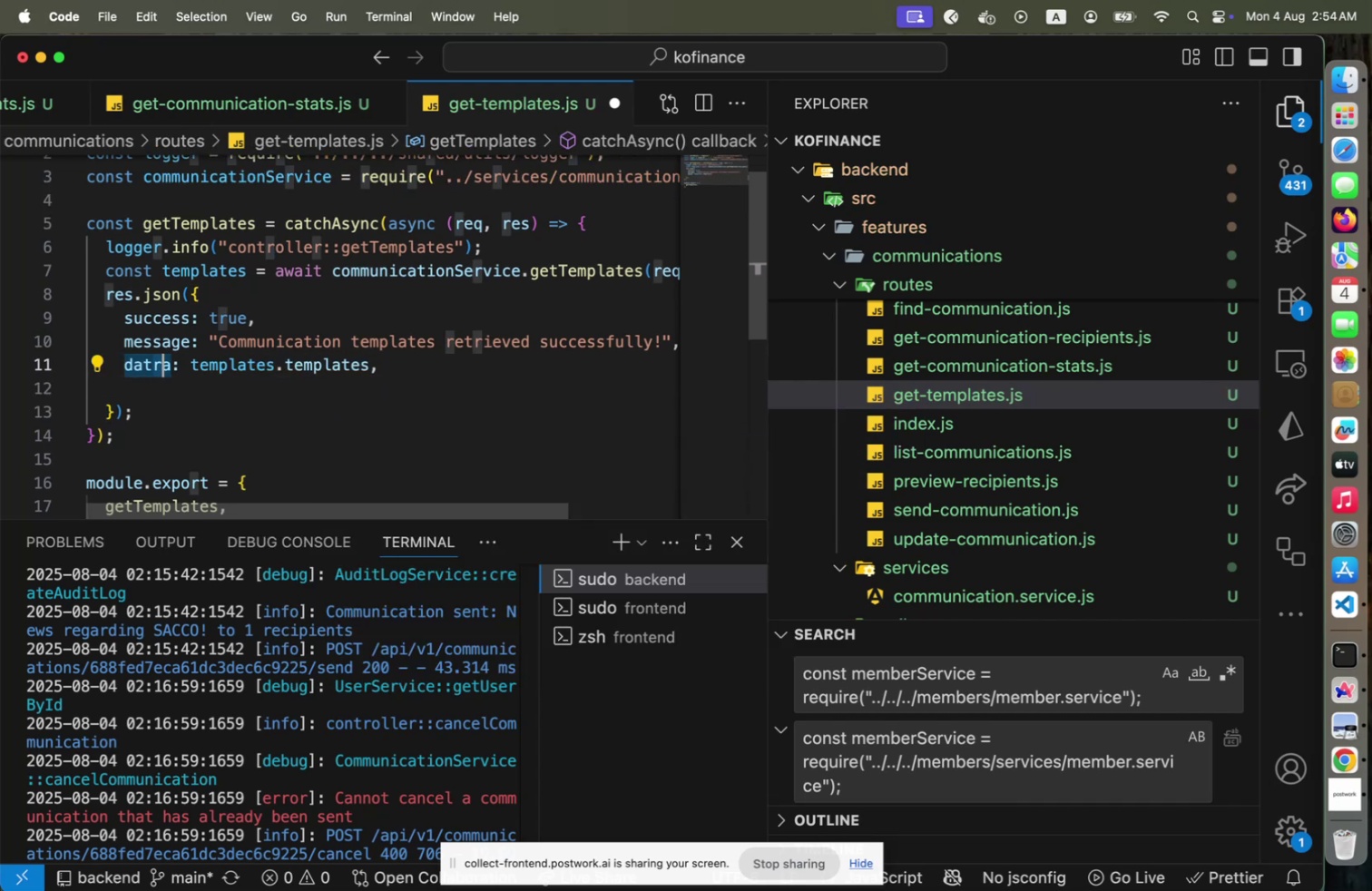 
key(Backspace)
 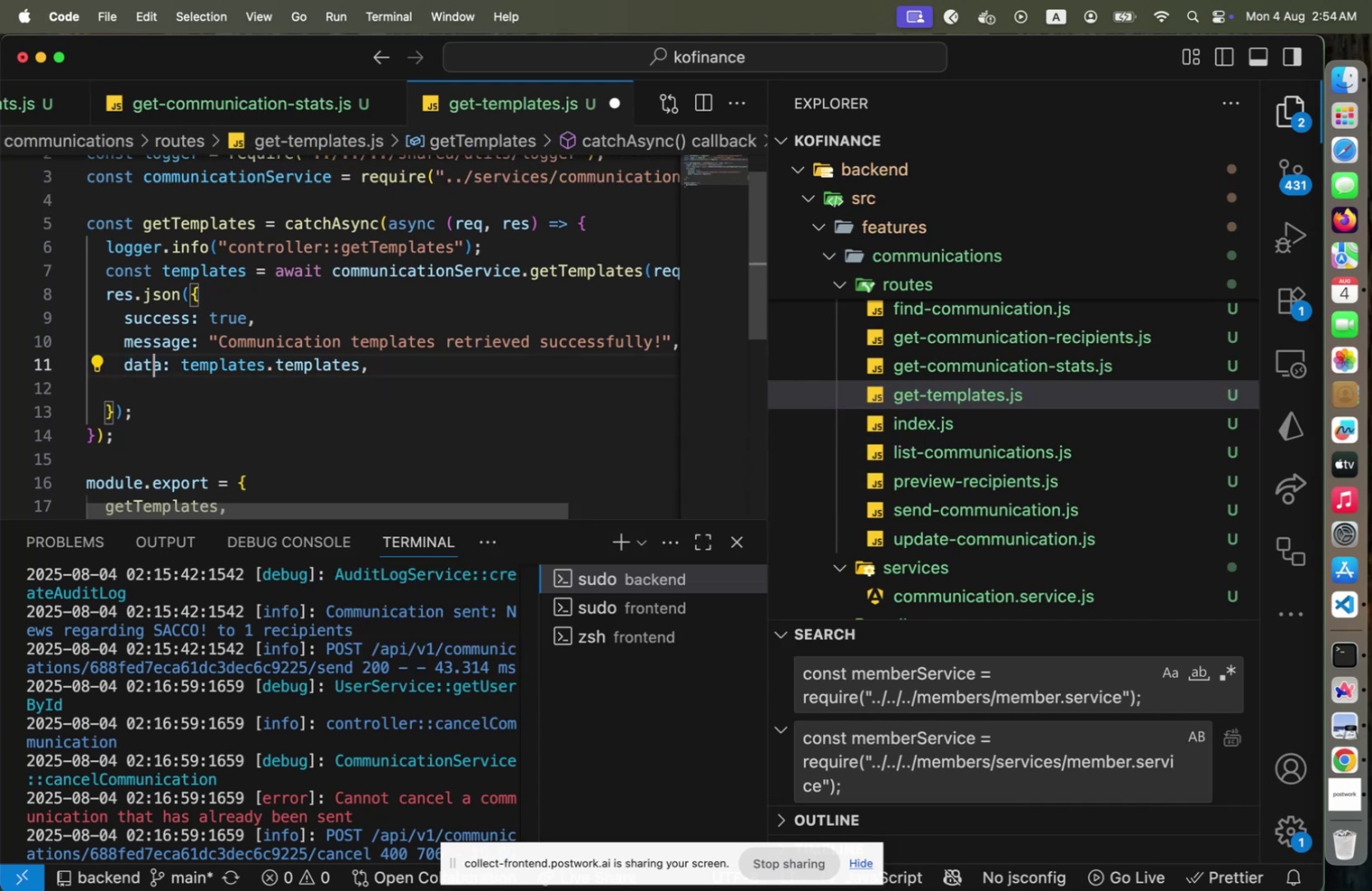 
key(ArrowDown)
 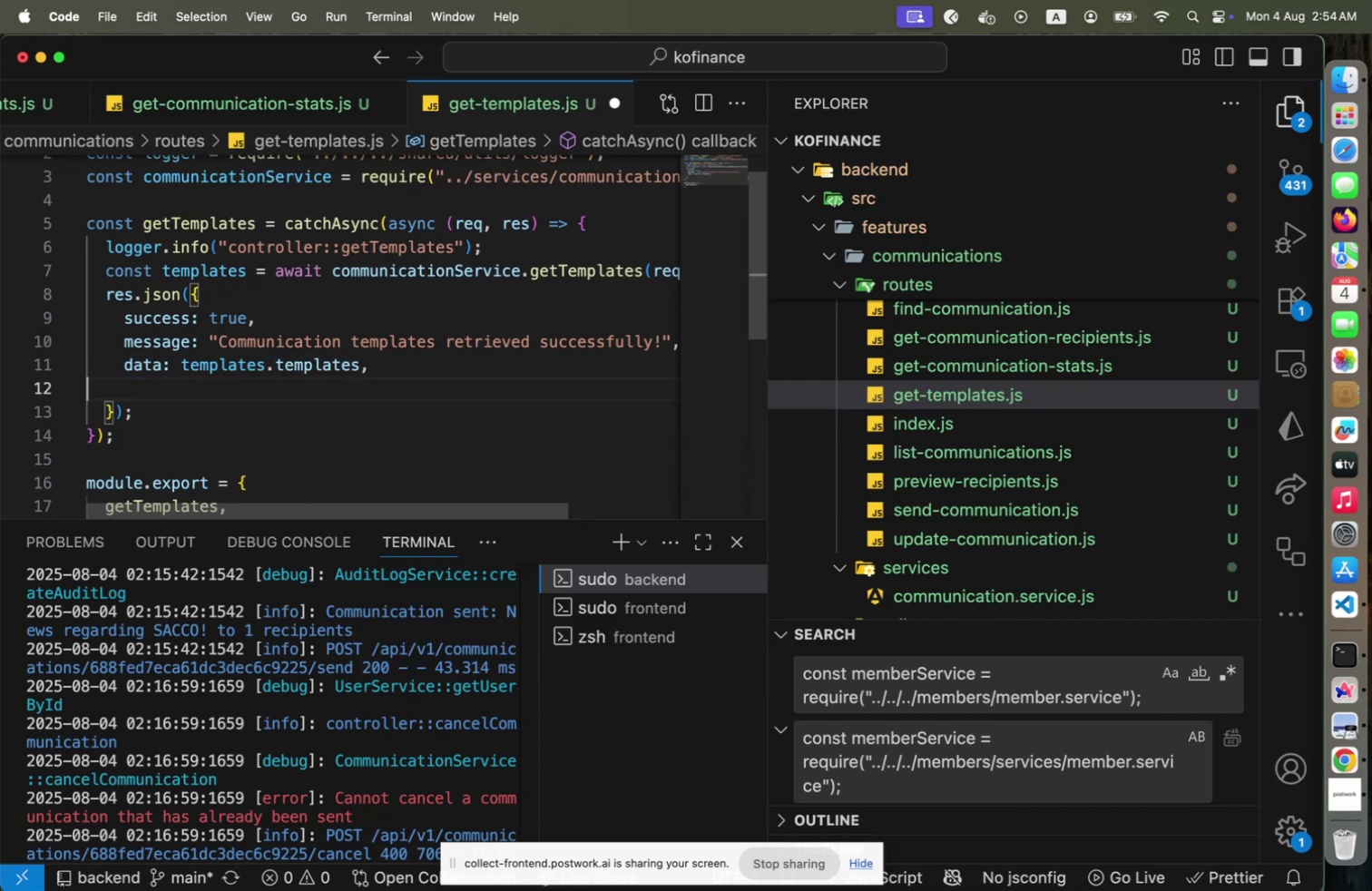 
key(Tab)
type(pagination: template.pa)
 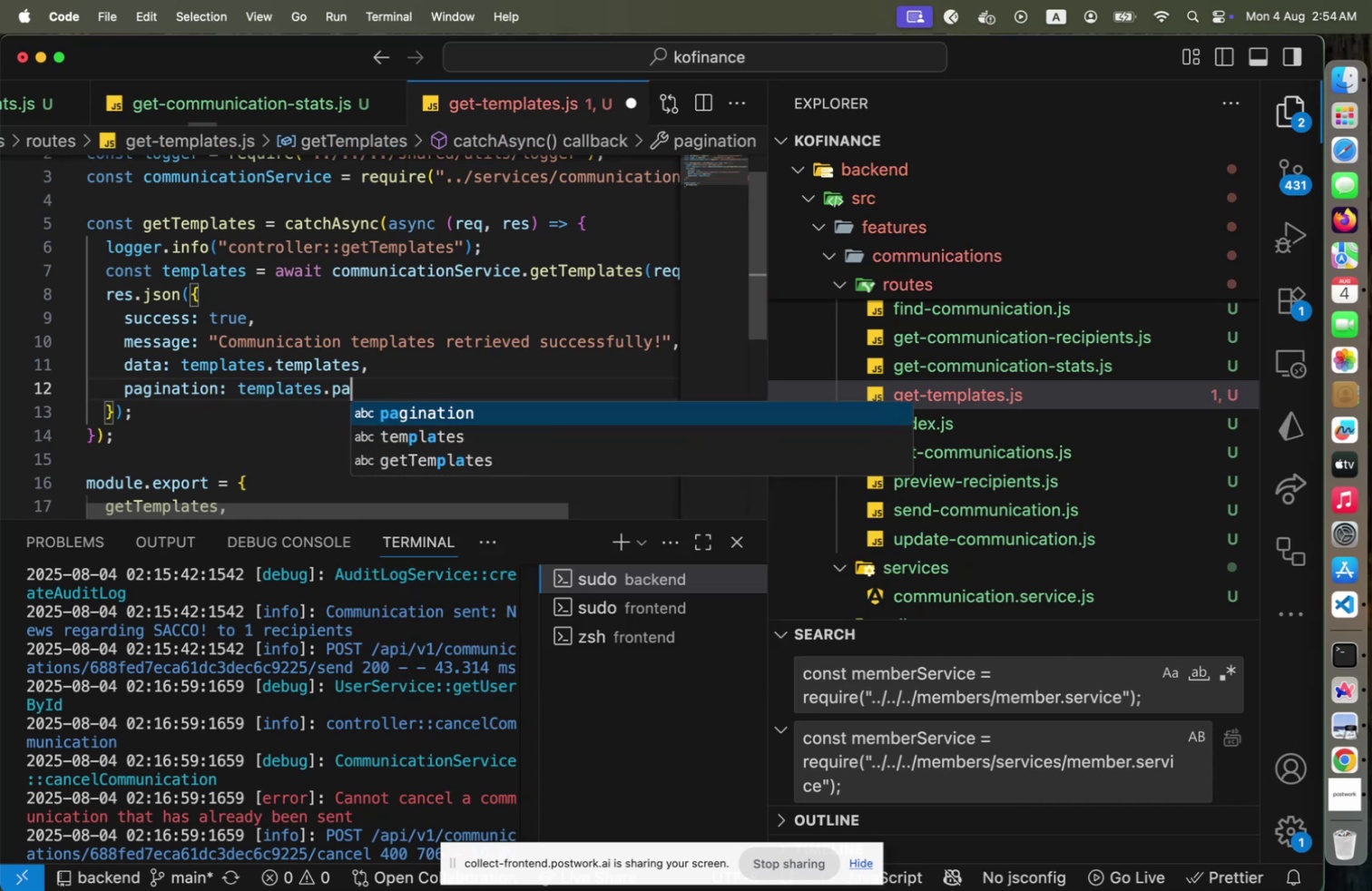 
key(Enter)
 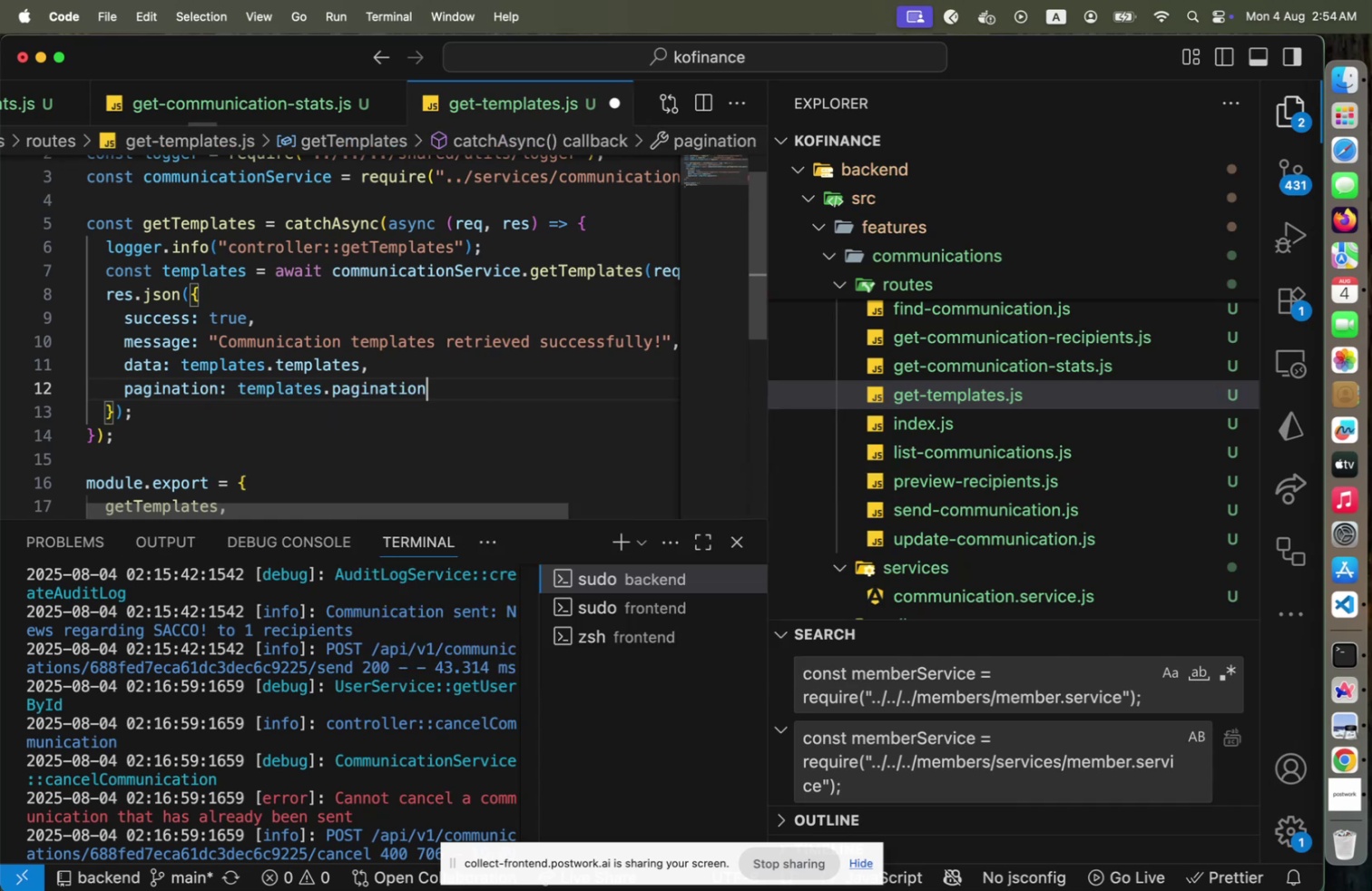 
key(Alt+Shift+OptionLeft)
 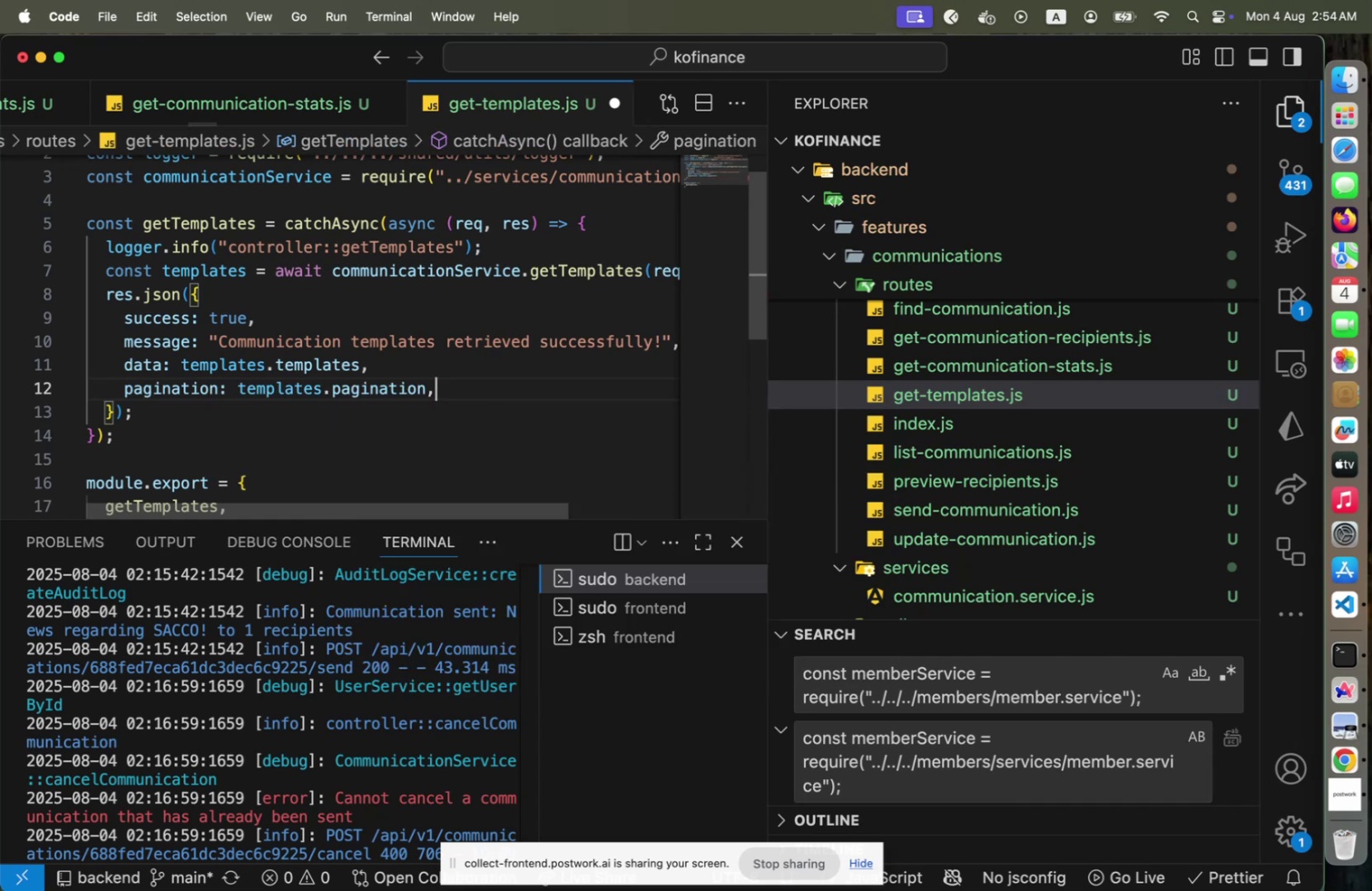 
key(Alt+Shift+F)
 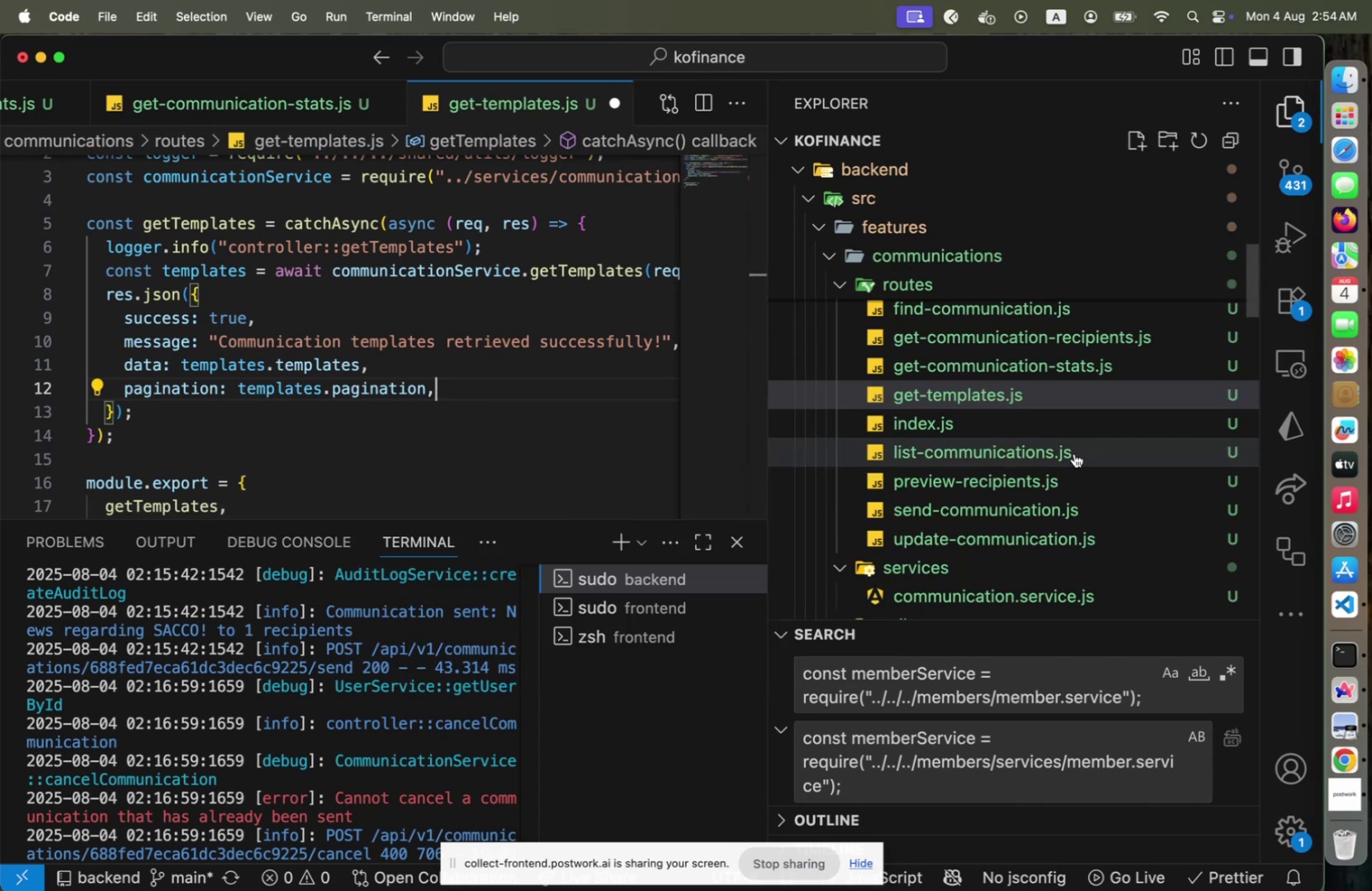 
scroll: coordinate [1029, 479], scroll_direction: down, amount: 4.0
 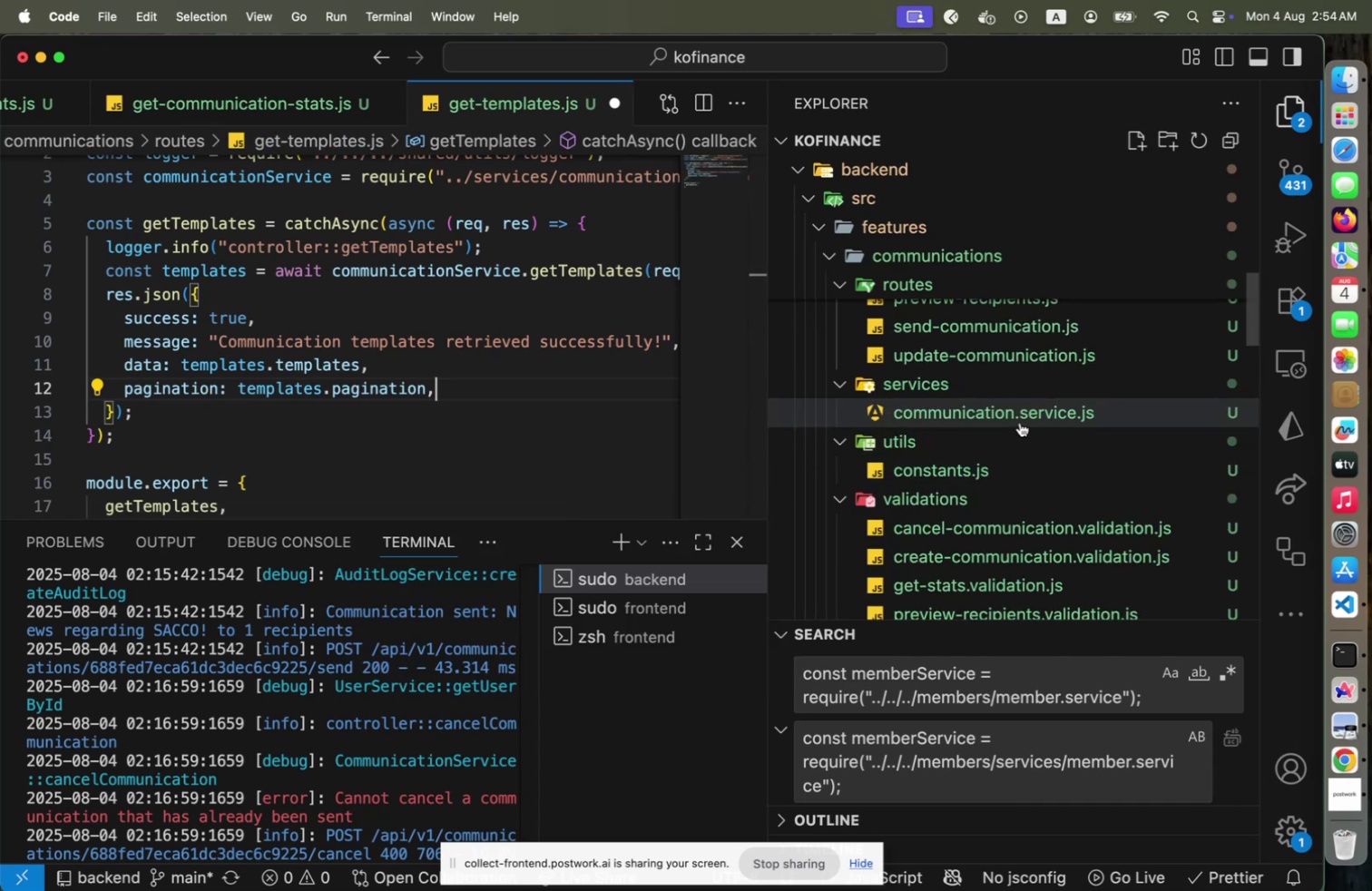 
left_click([1020, 422])
 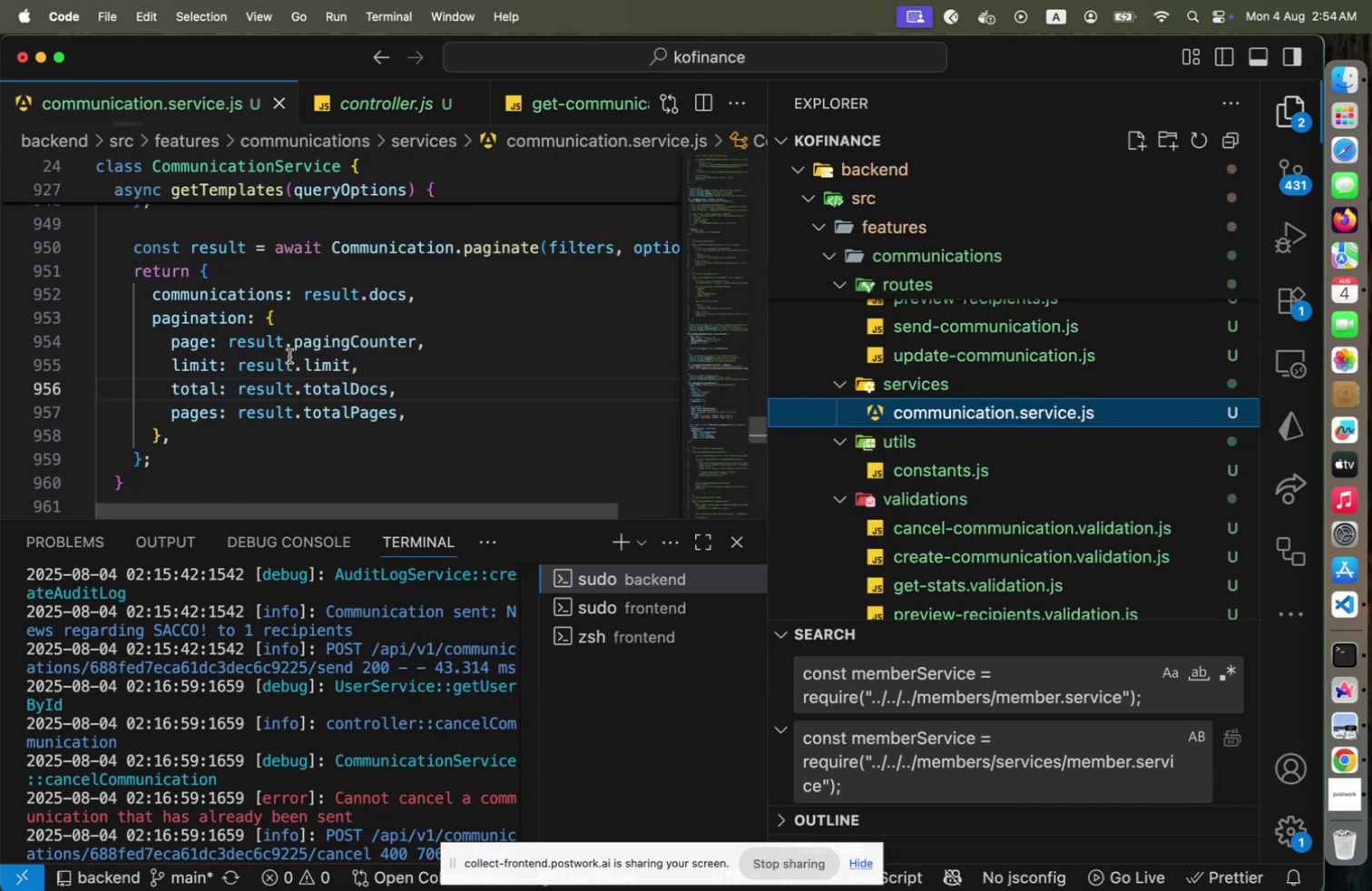 
left_click([289, 356])
 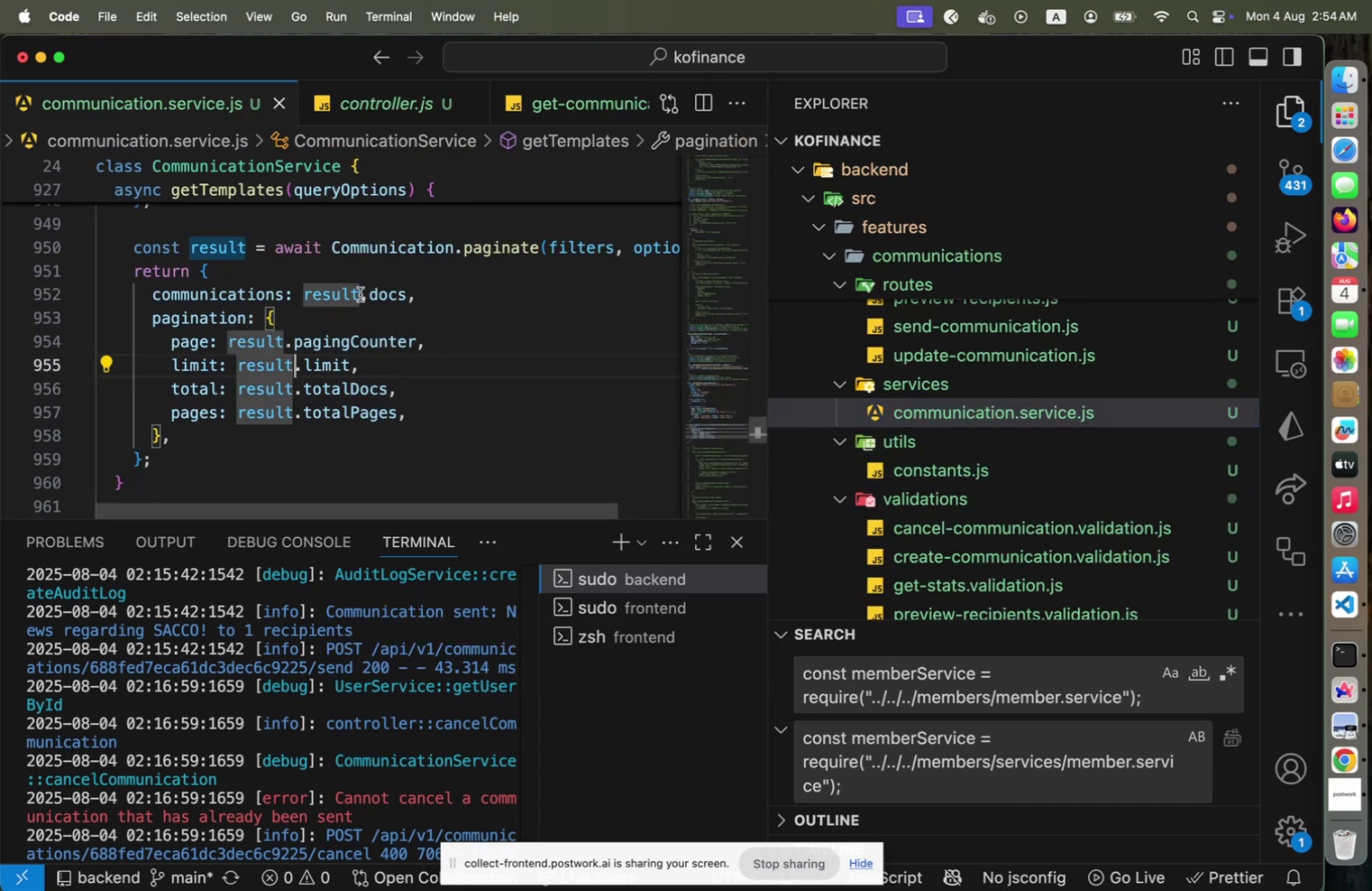 
left_click([360, 294])
 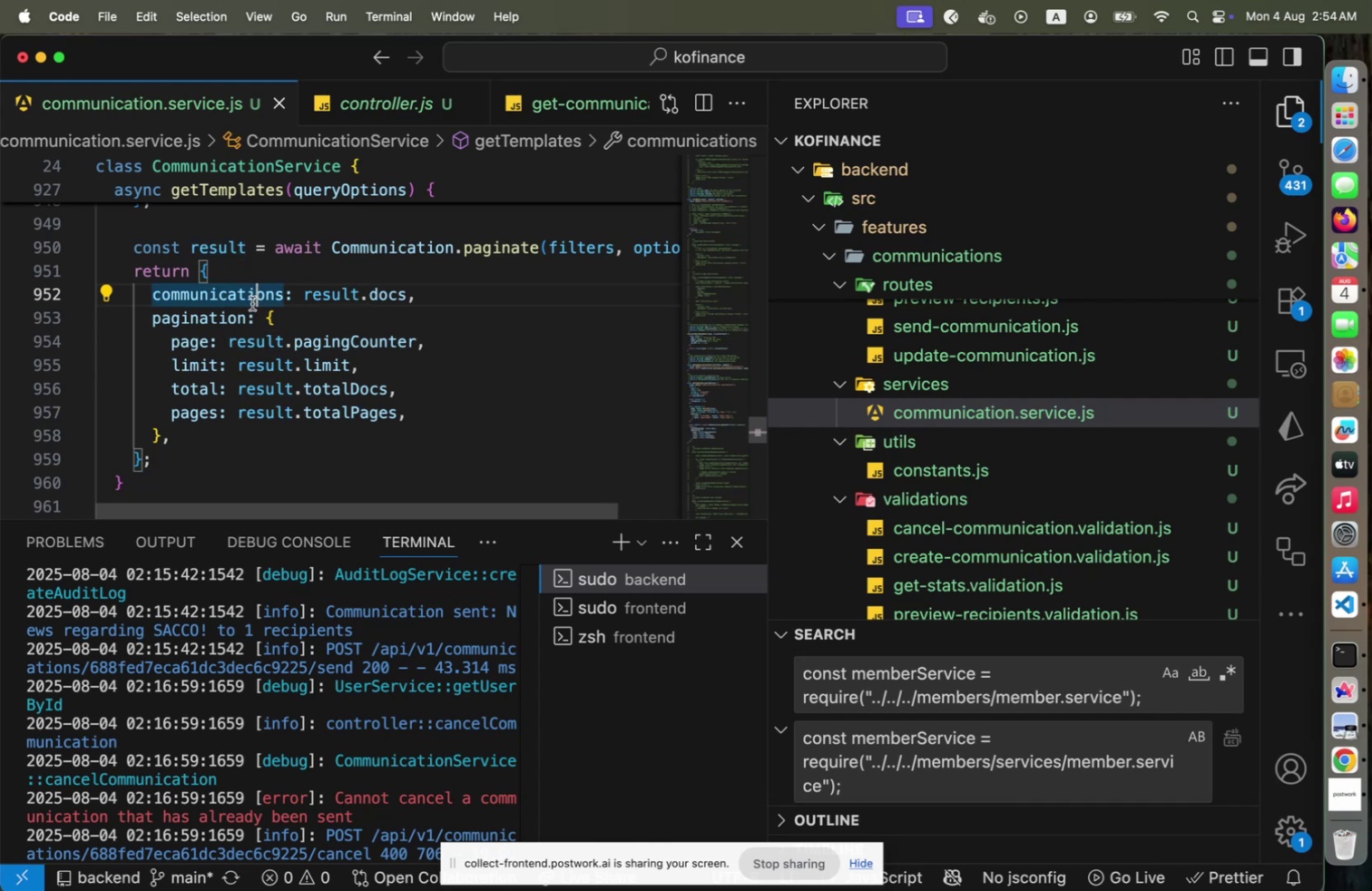 
key(ArrowRight)
 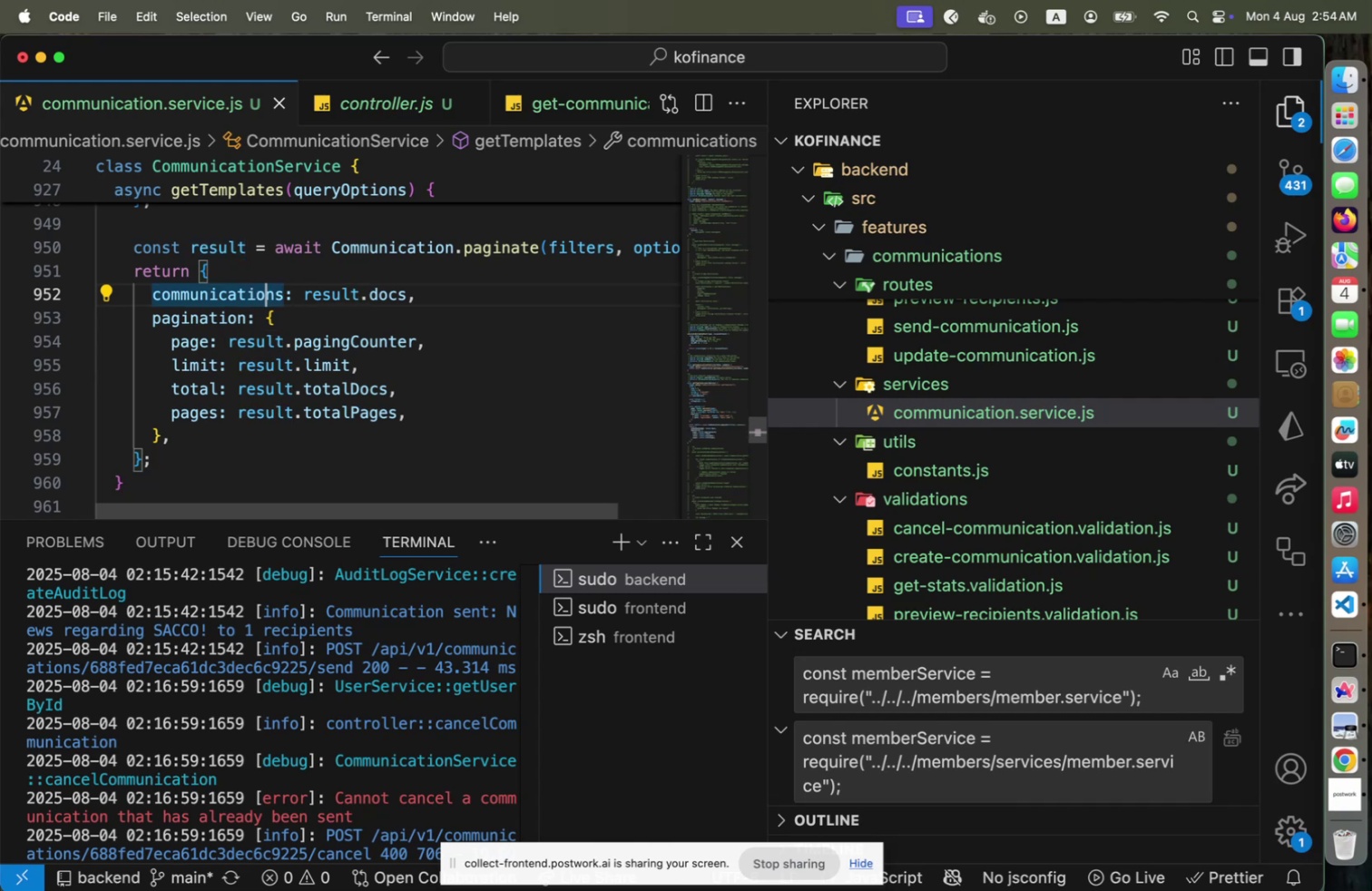 
key(ArrowRight)
 